 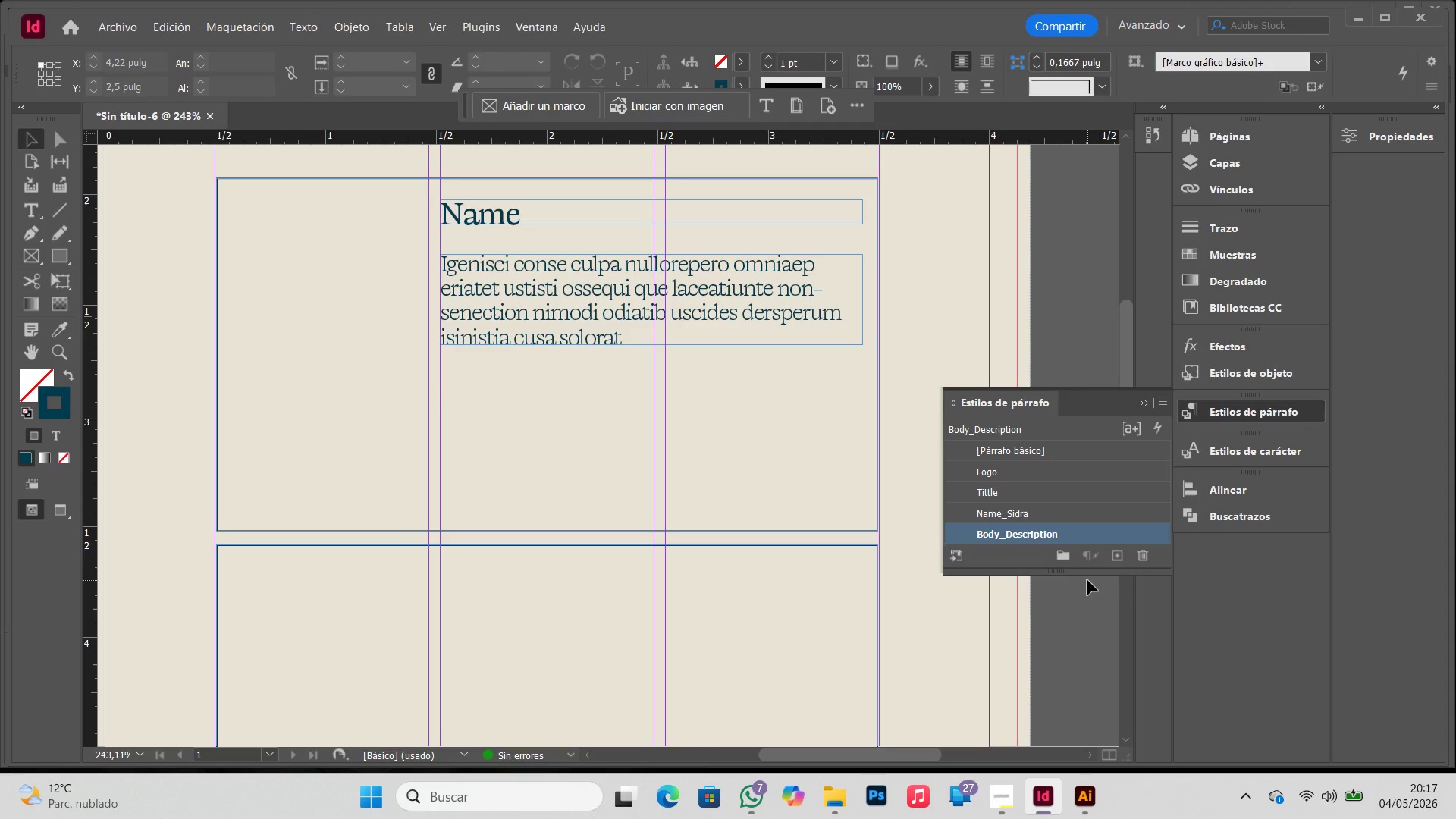 
scroll: coordinate [1093, 507], scroll_direction: down, amount: 2.0
 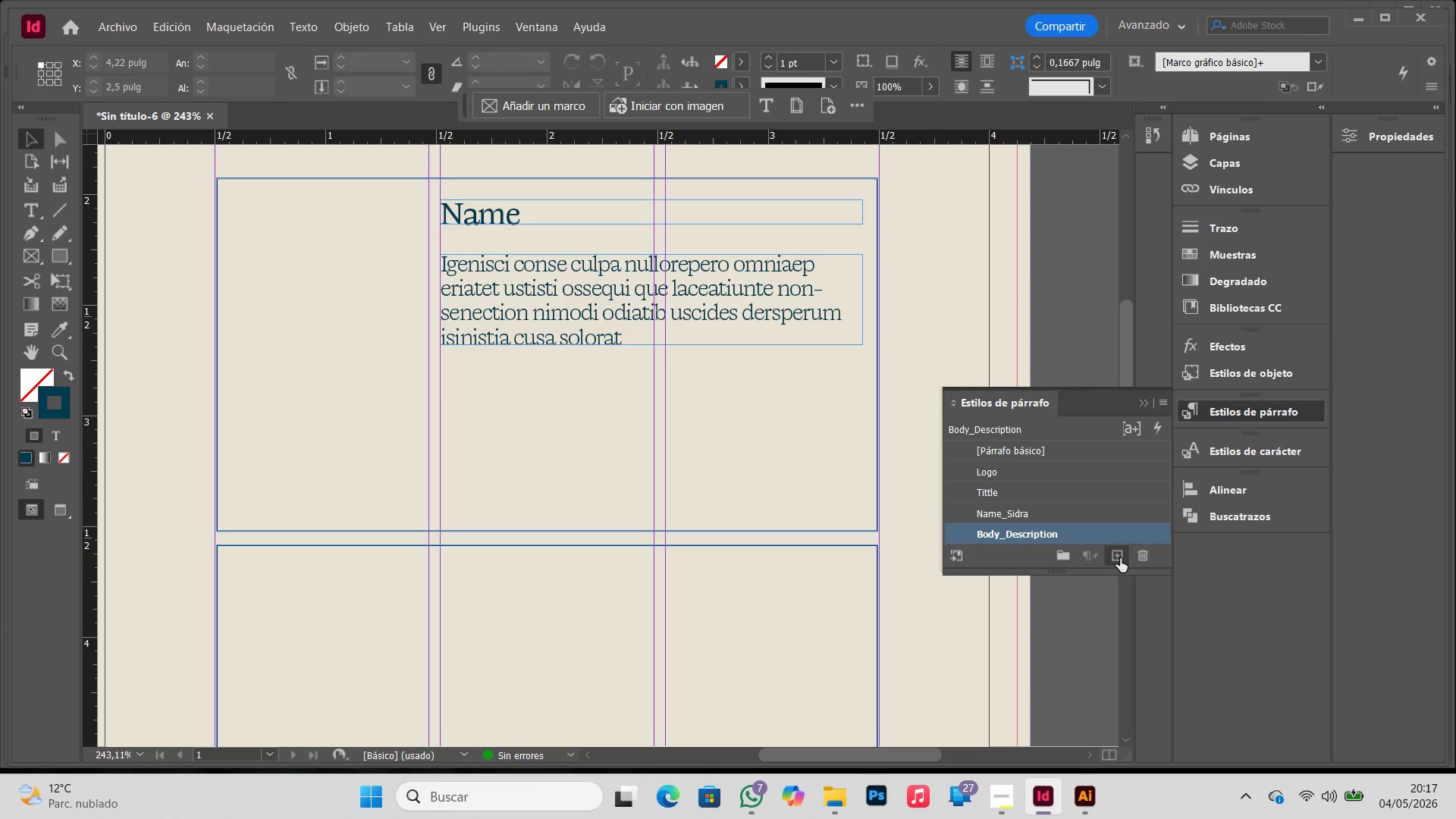 
left_click([1119, 557])
 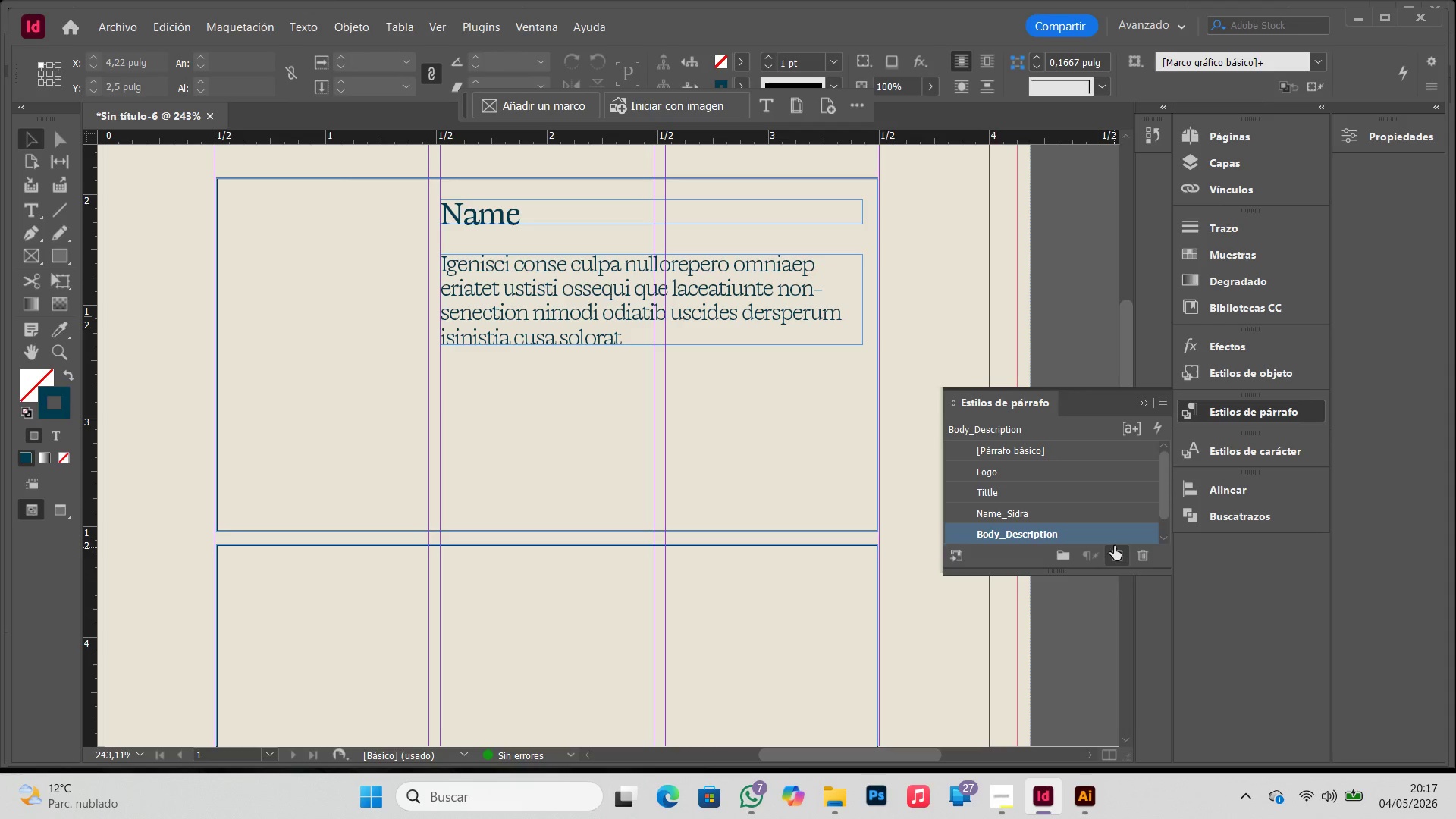 
left_click([1070, 535])
 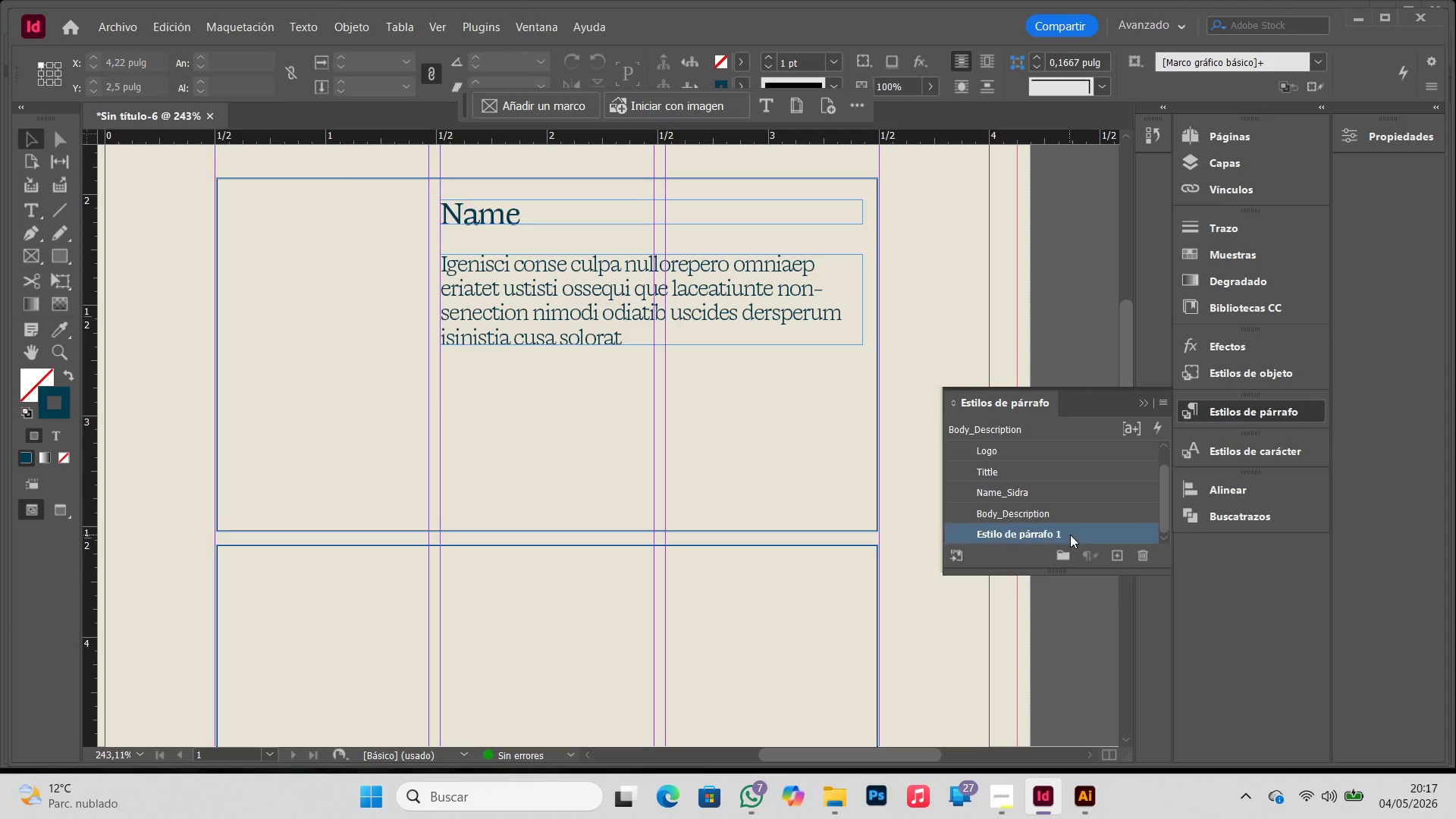 
scroll: coordinate [1080, 511], scroll_direction: down, amount: 5.0
 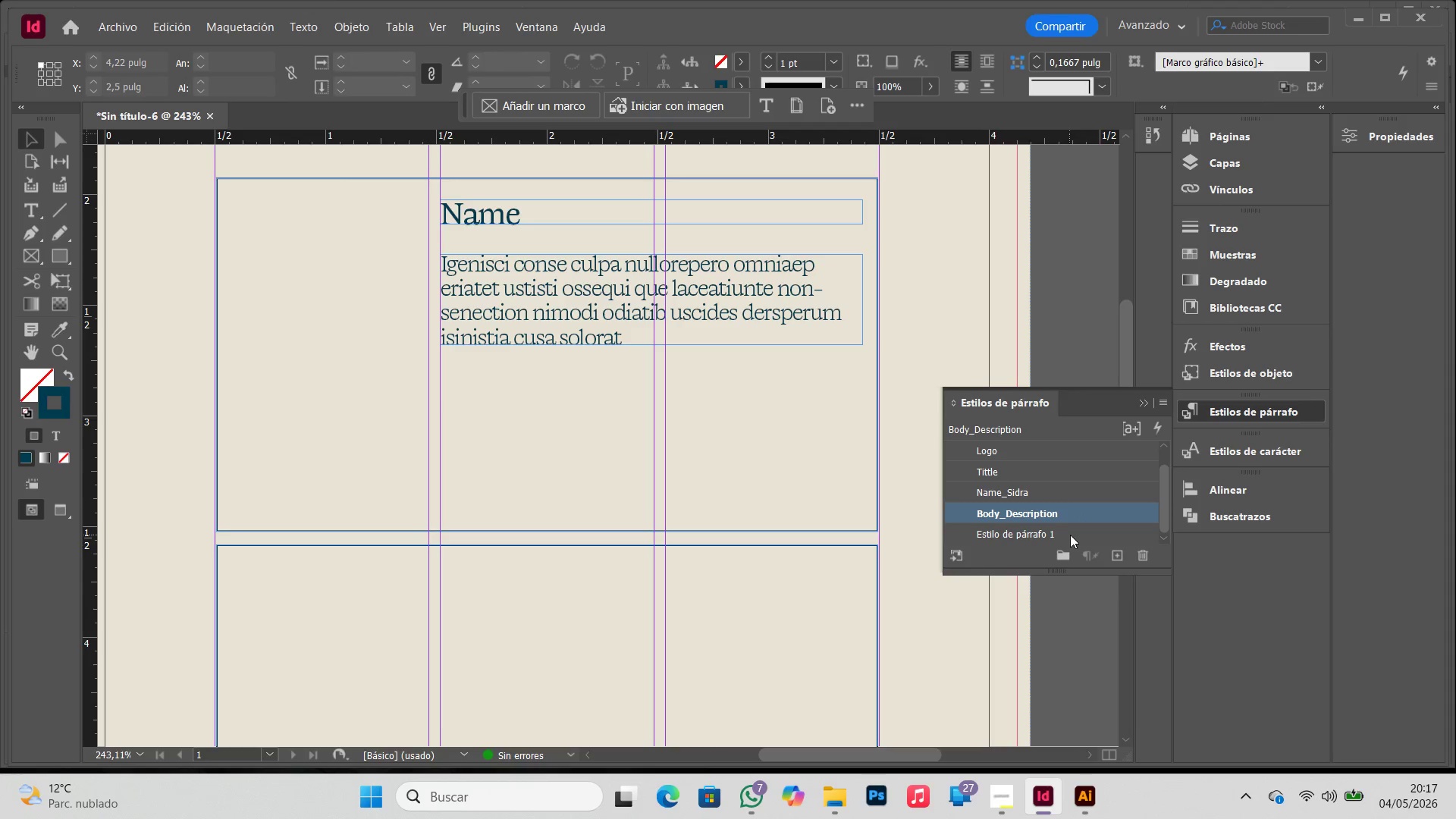 
double_click([1070, 535])
 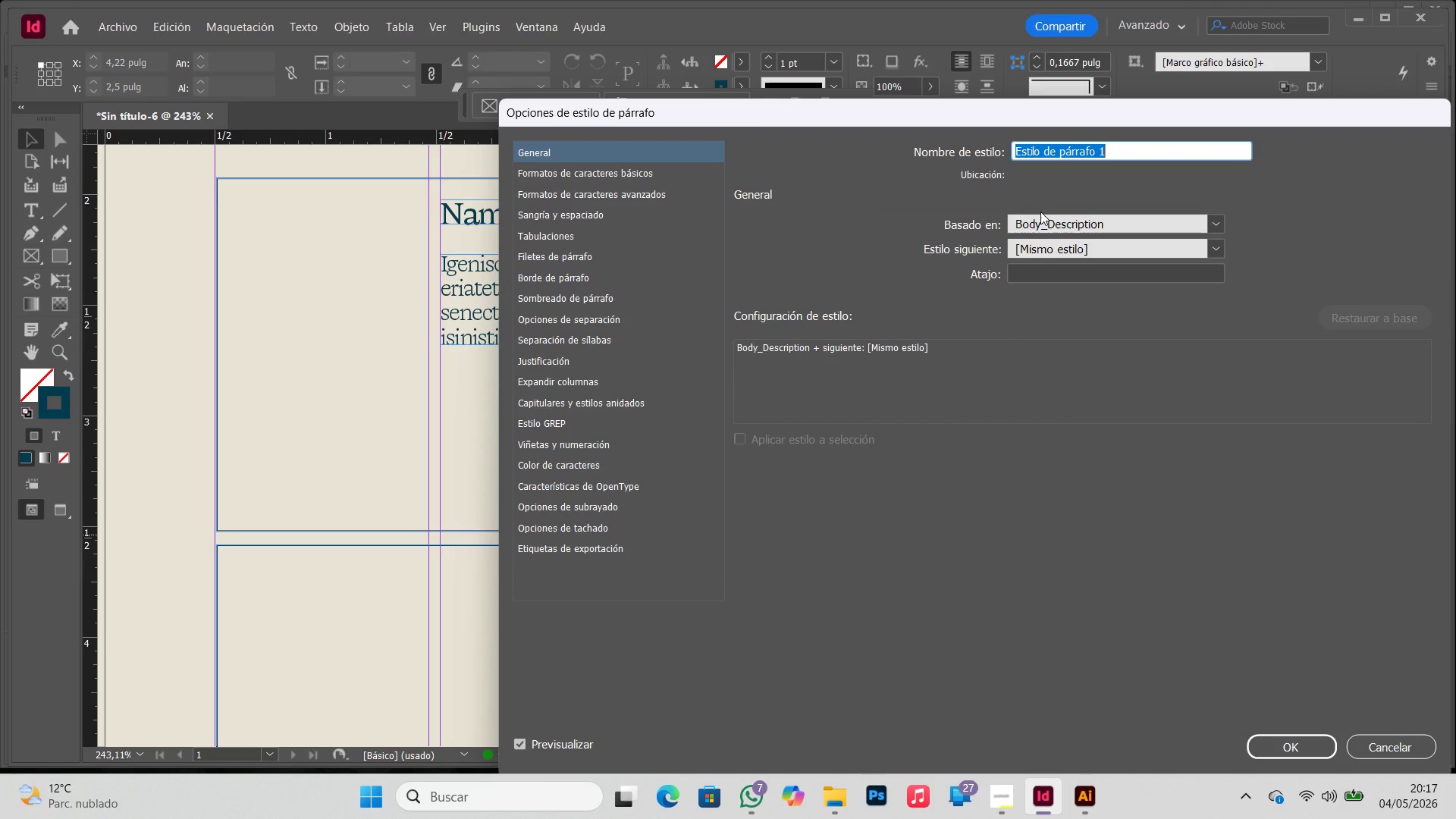 
type(ABV)
 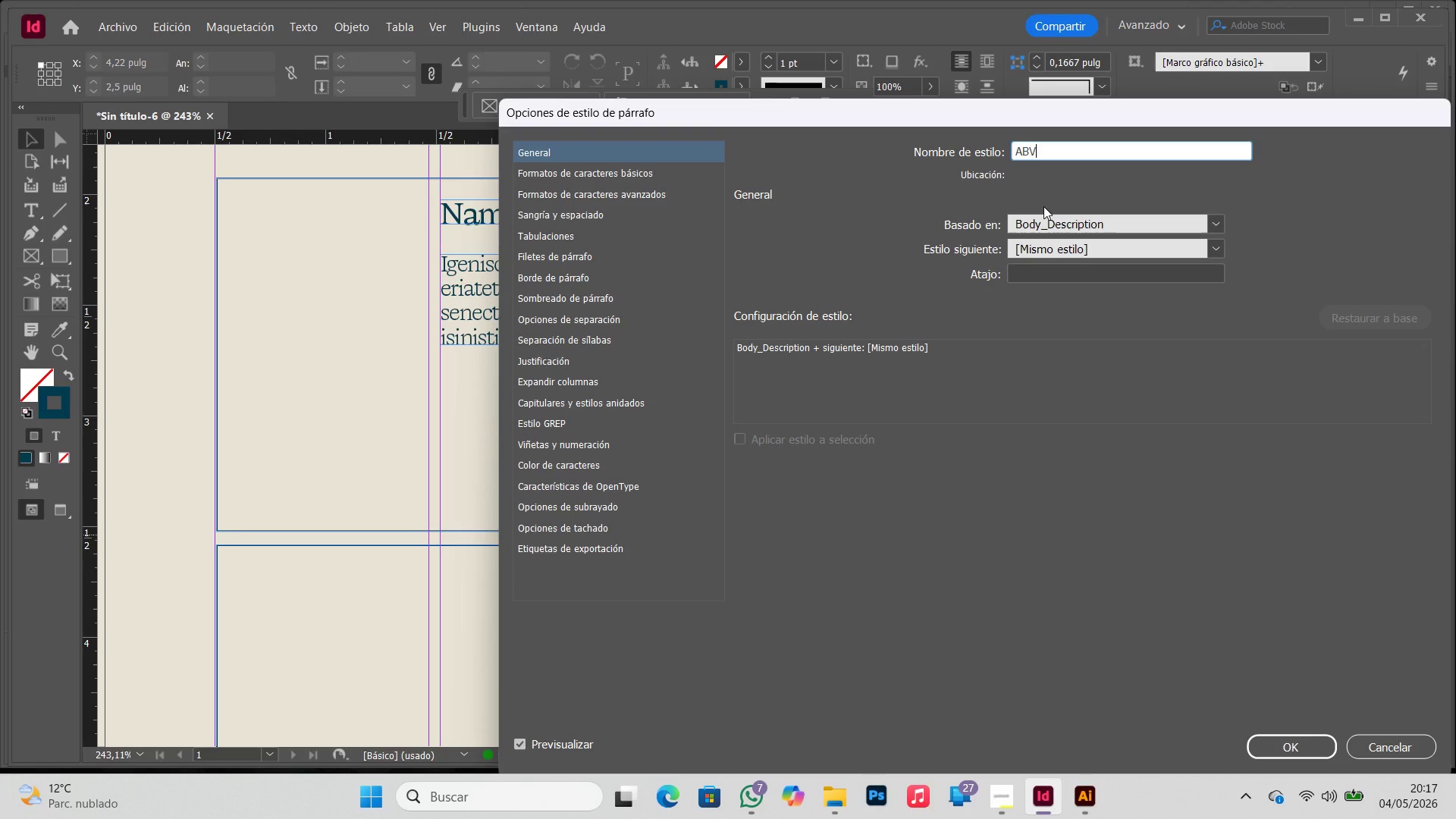 
wait(6.98)
 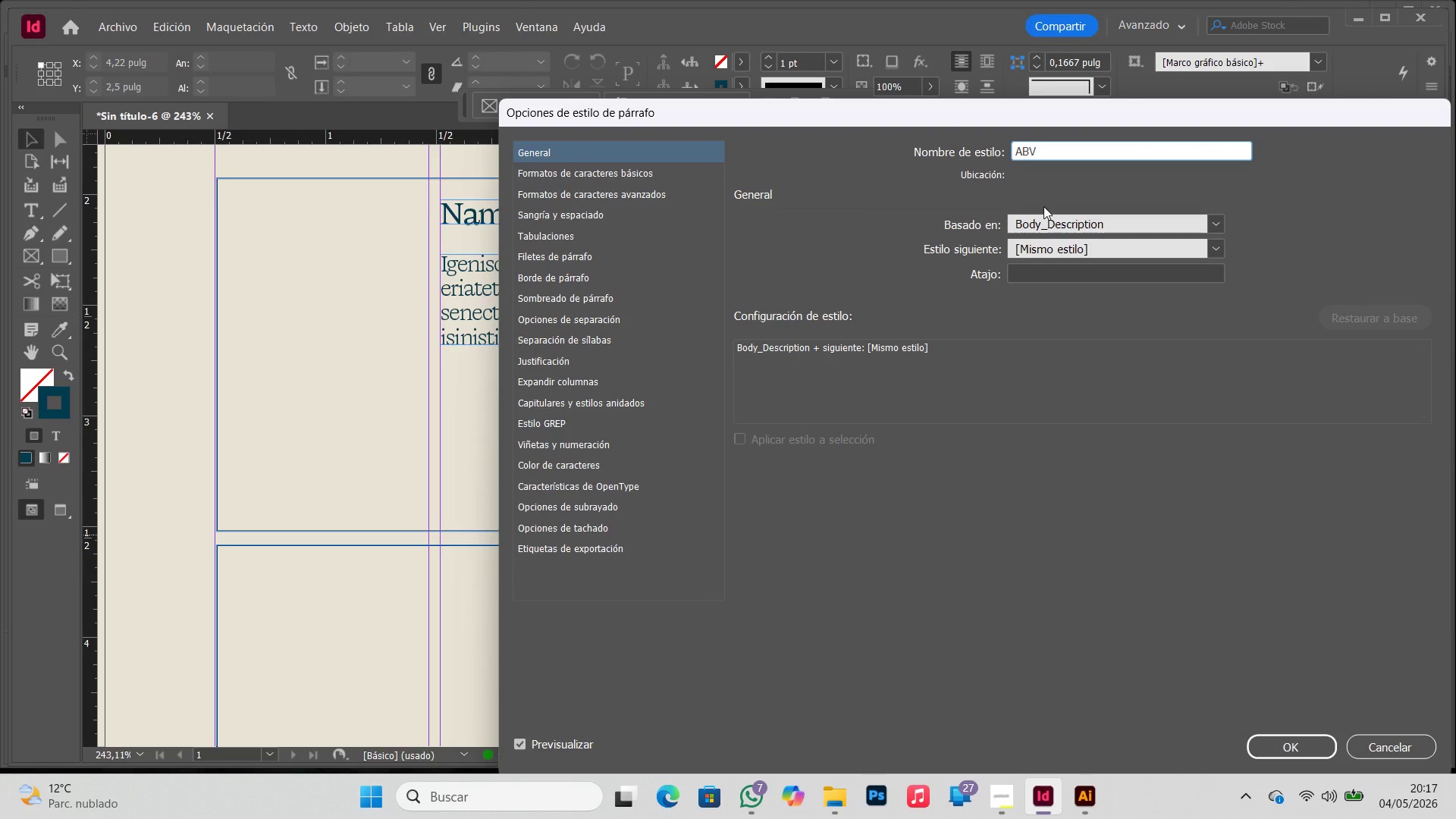 
left_click([635, 340])
 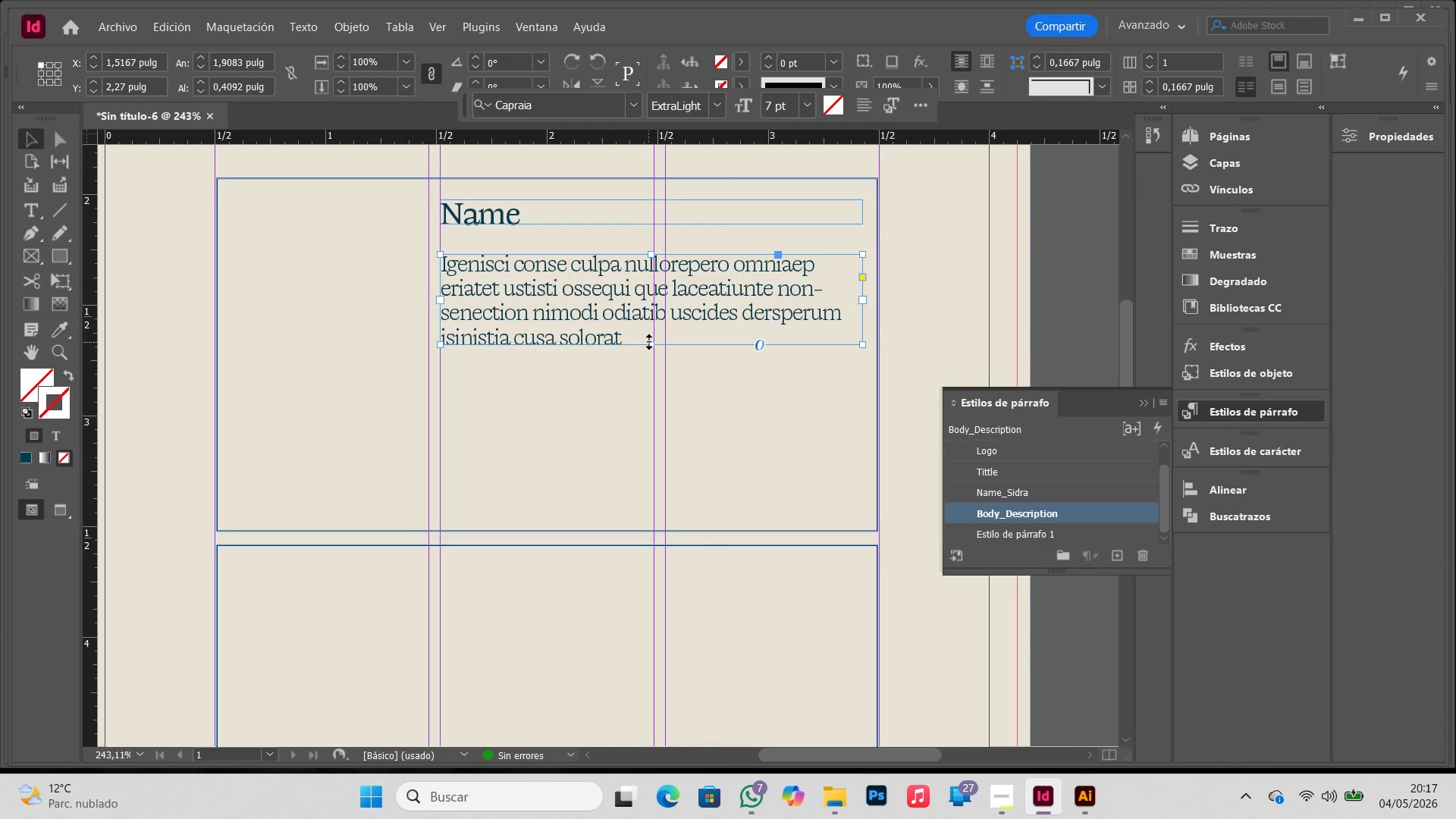 
left_click_drag(start_coordinate=[650, 345], to_coordinate=[652, 394])
 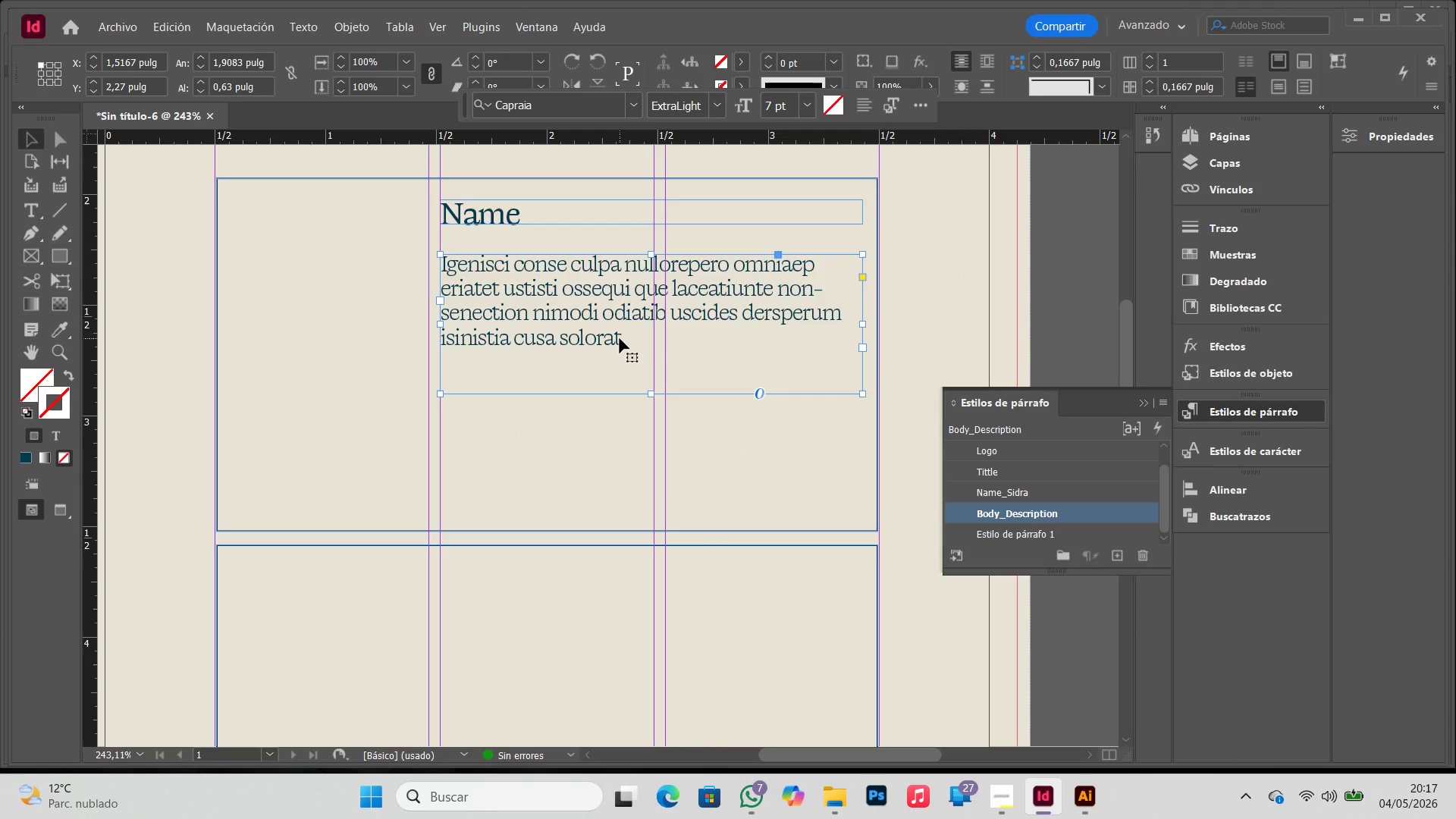 
double_click([620, 338])
 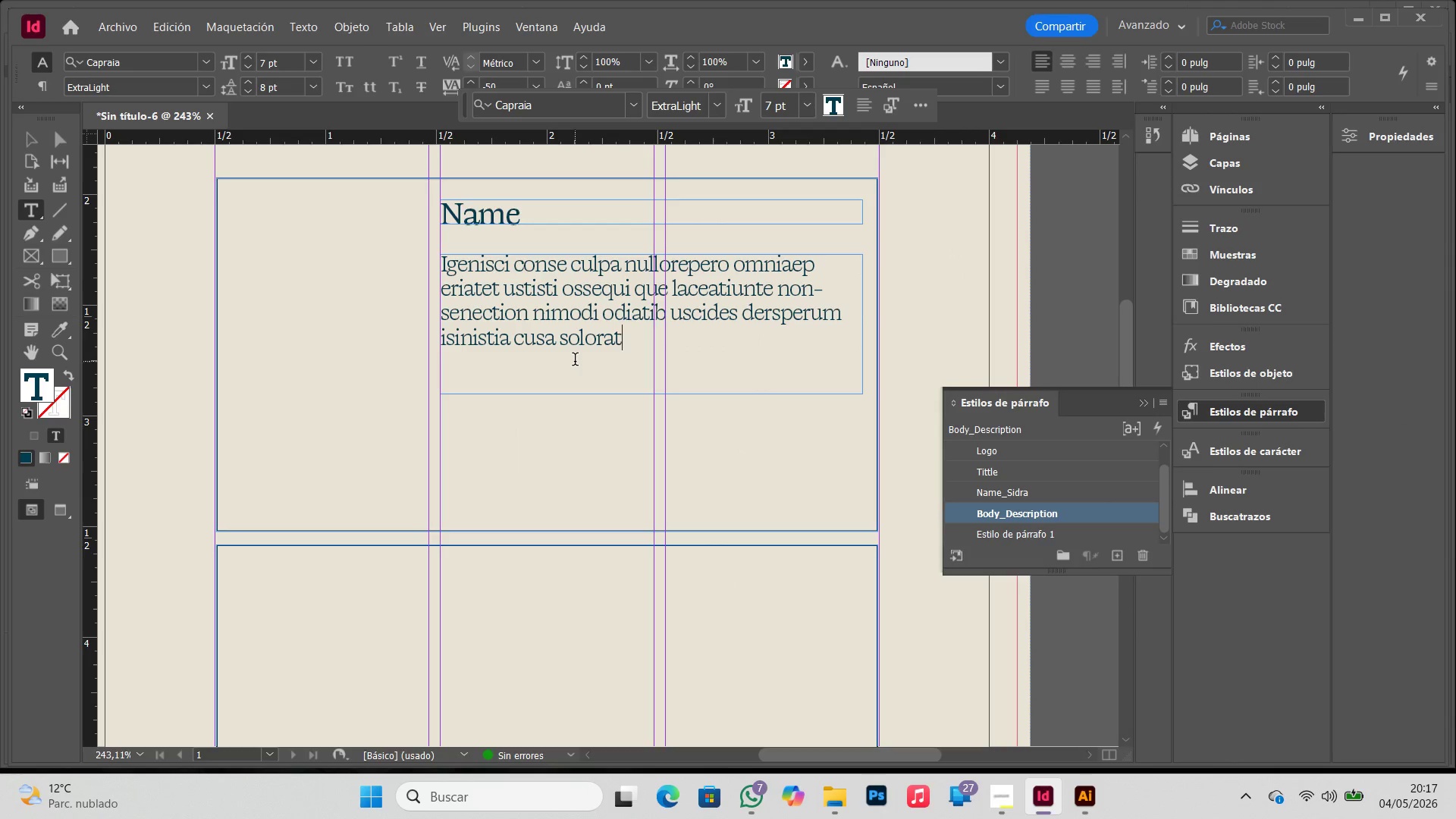 
key(Enter)
 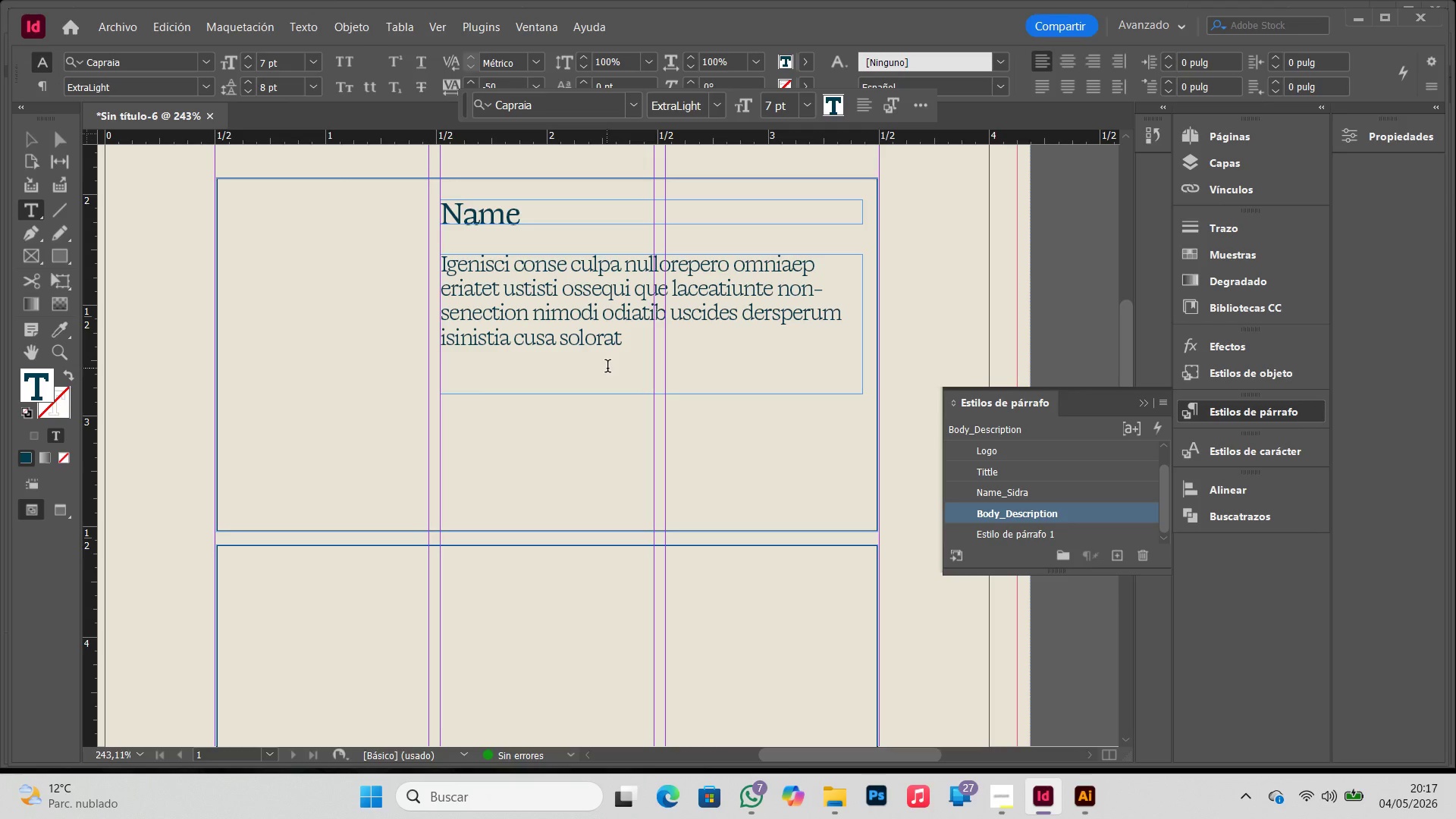 
type(6.5% ABV)
 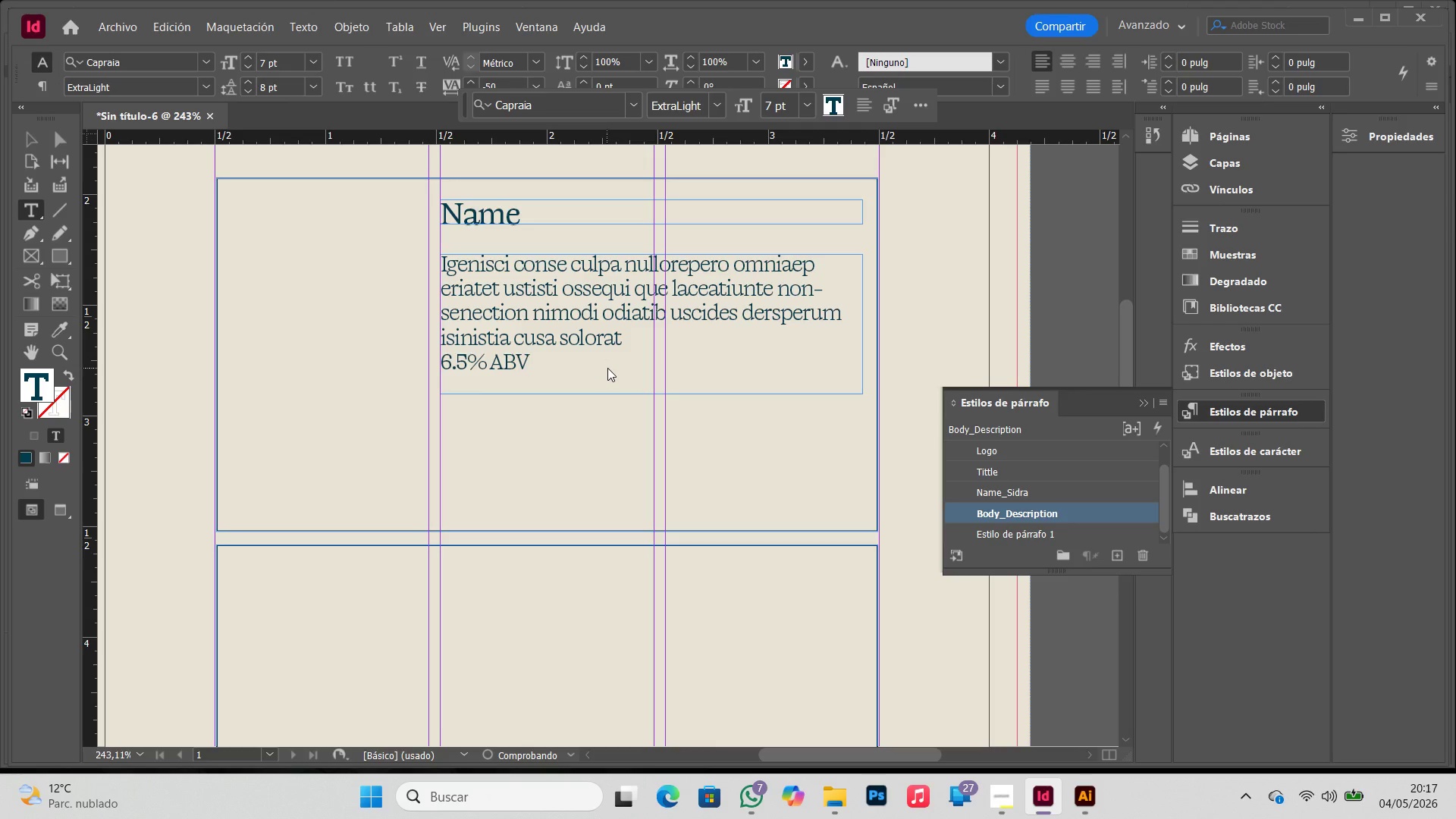 
left_click([25, 130])
 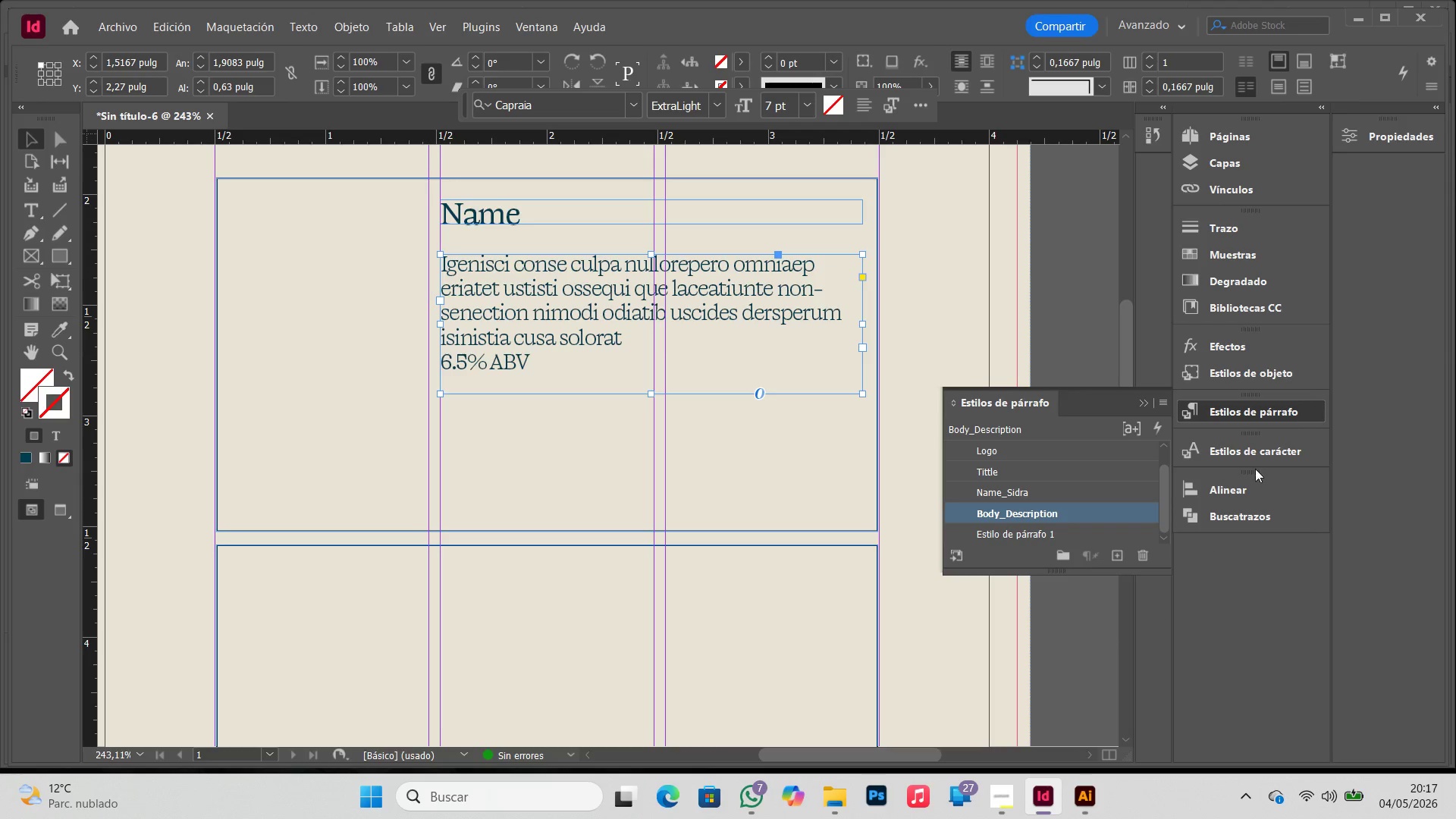 
left_click([1269, 457])
 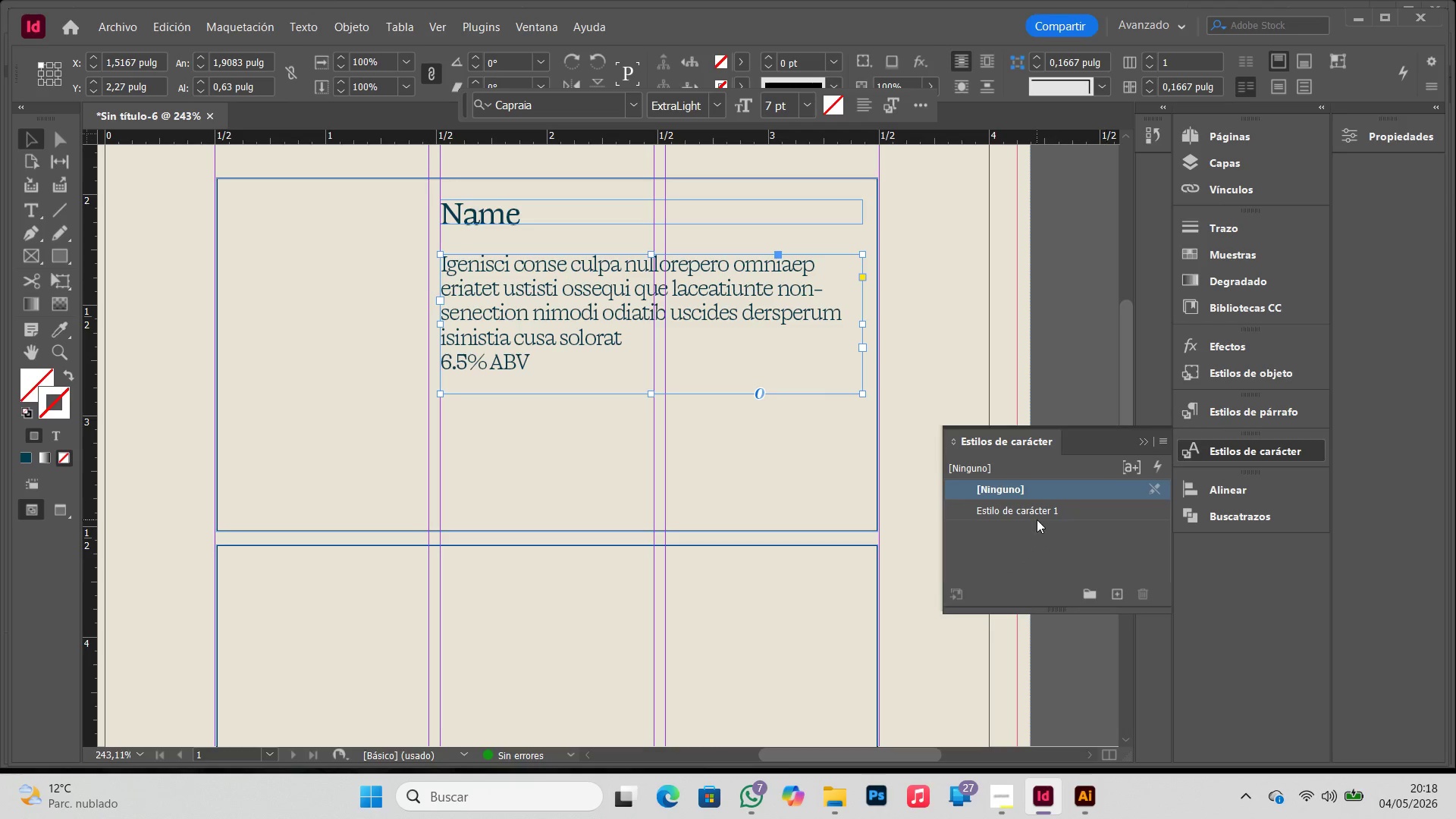 
double_click([1088, 514])
 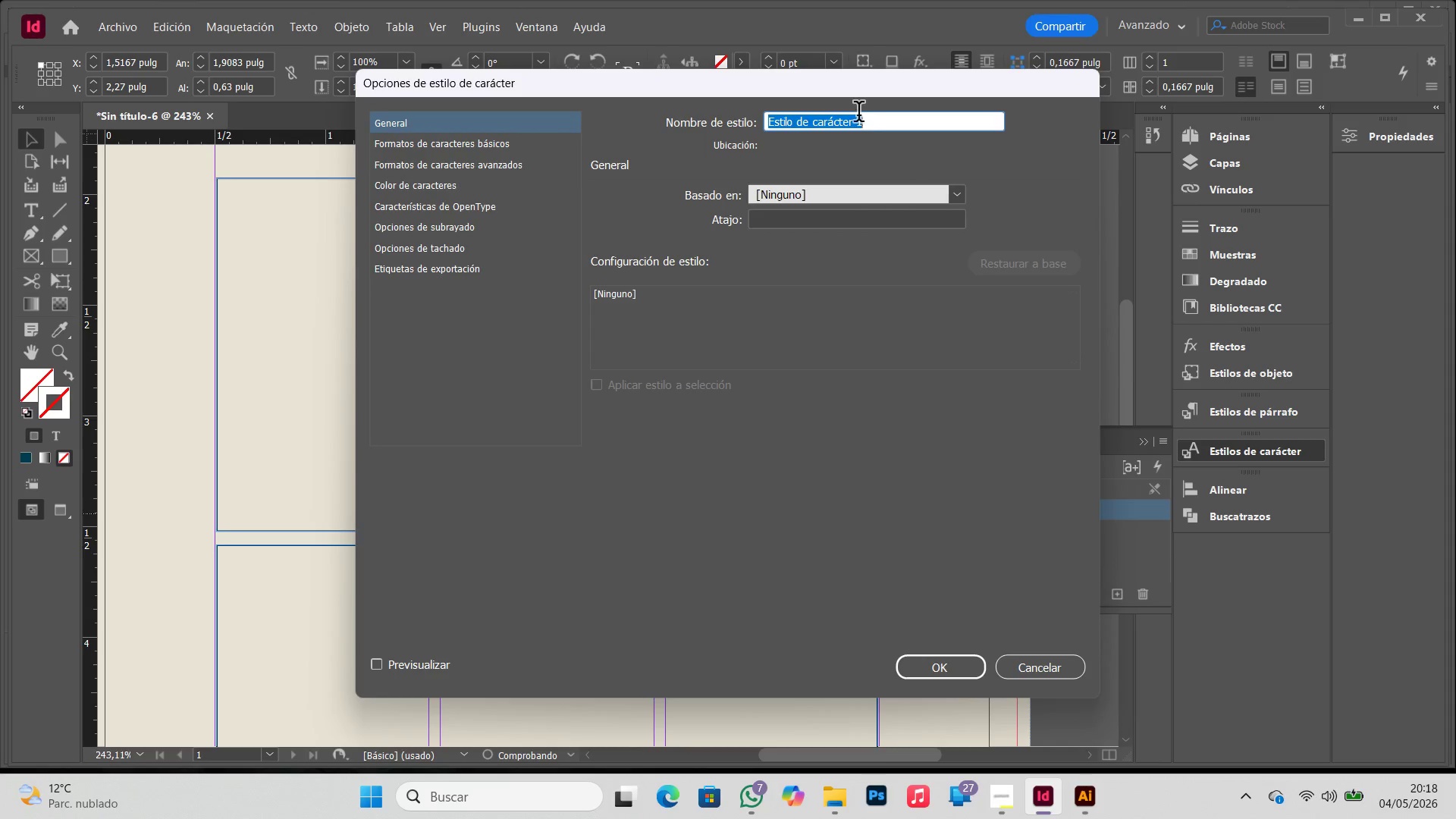 
type(ABV)
 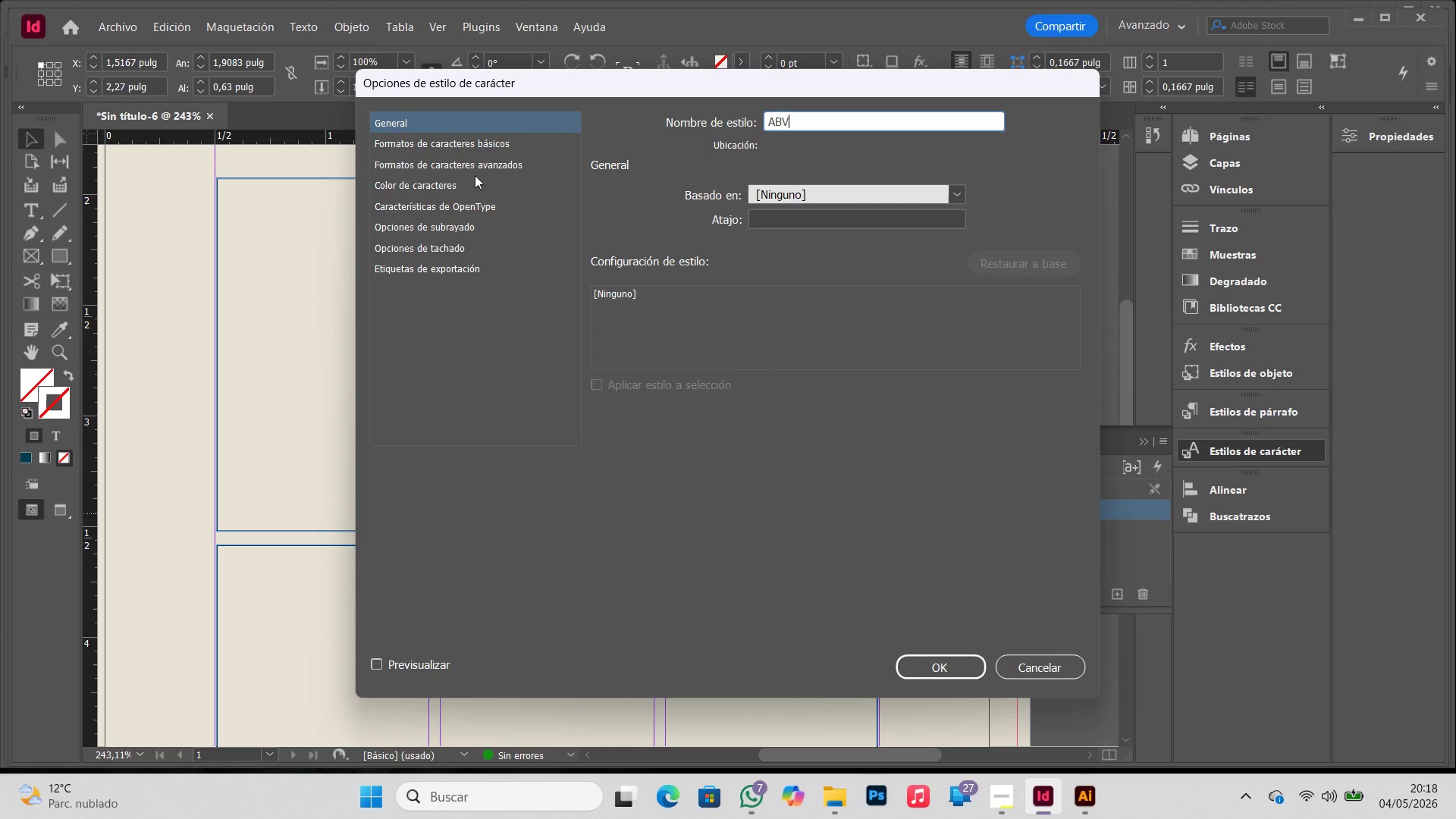 
left_click([481, 138])
 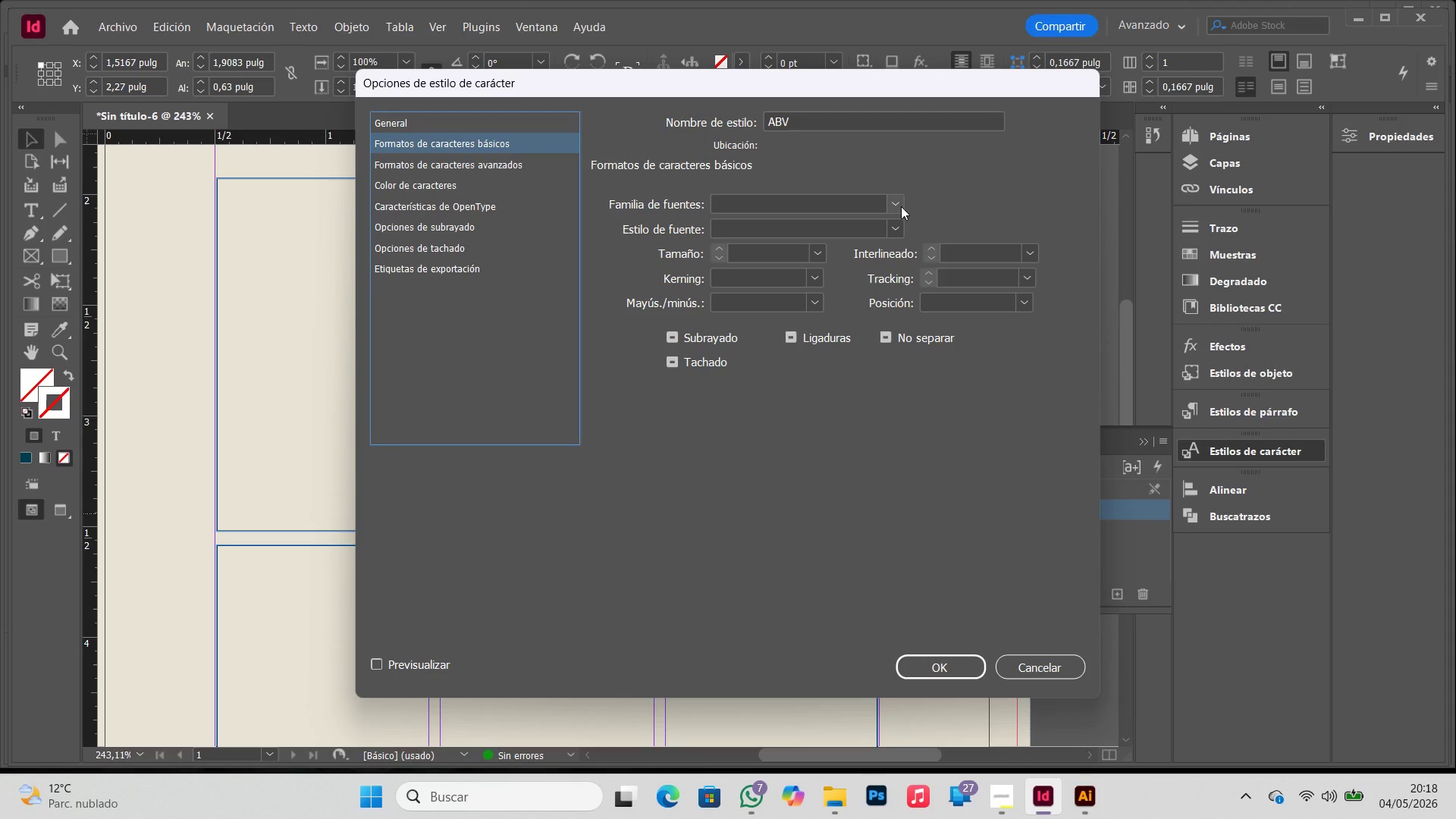 
left_click([896, 206])
 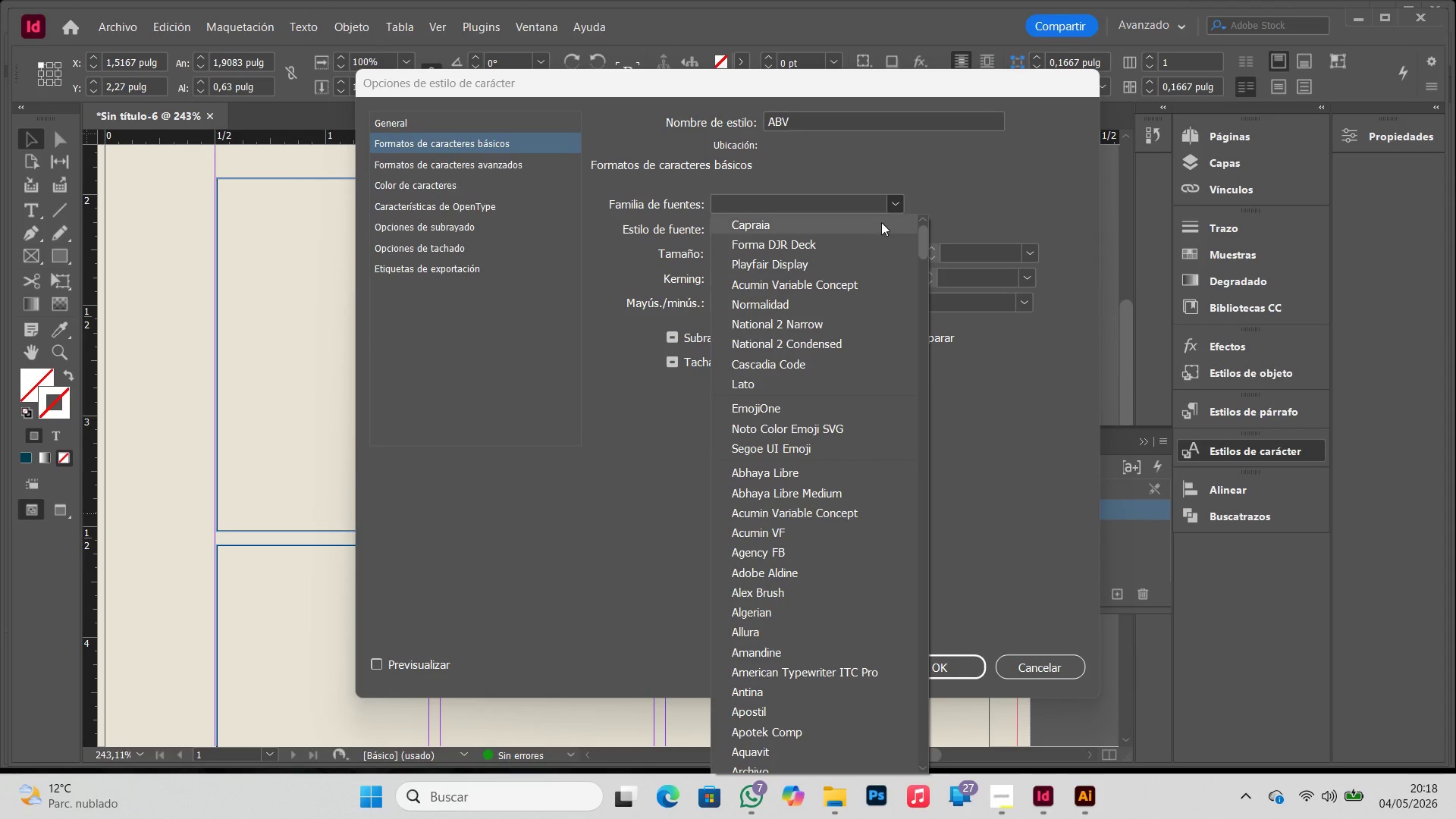 
left_click([868, 229])
 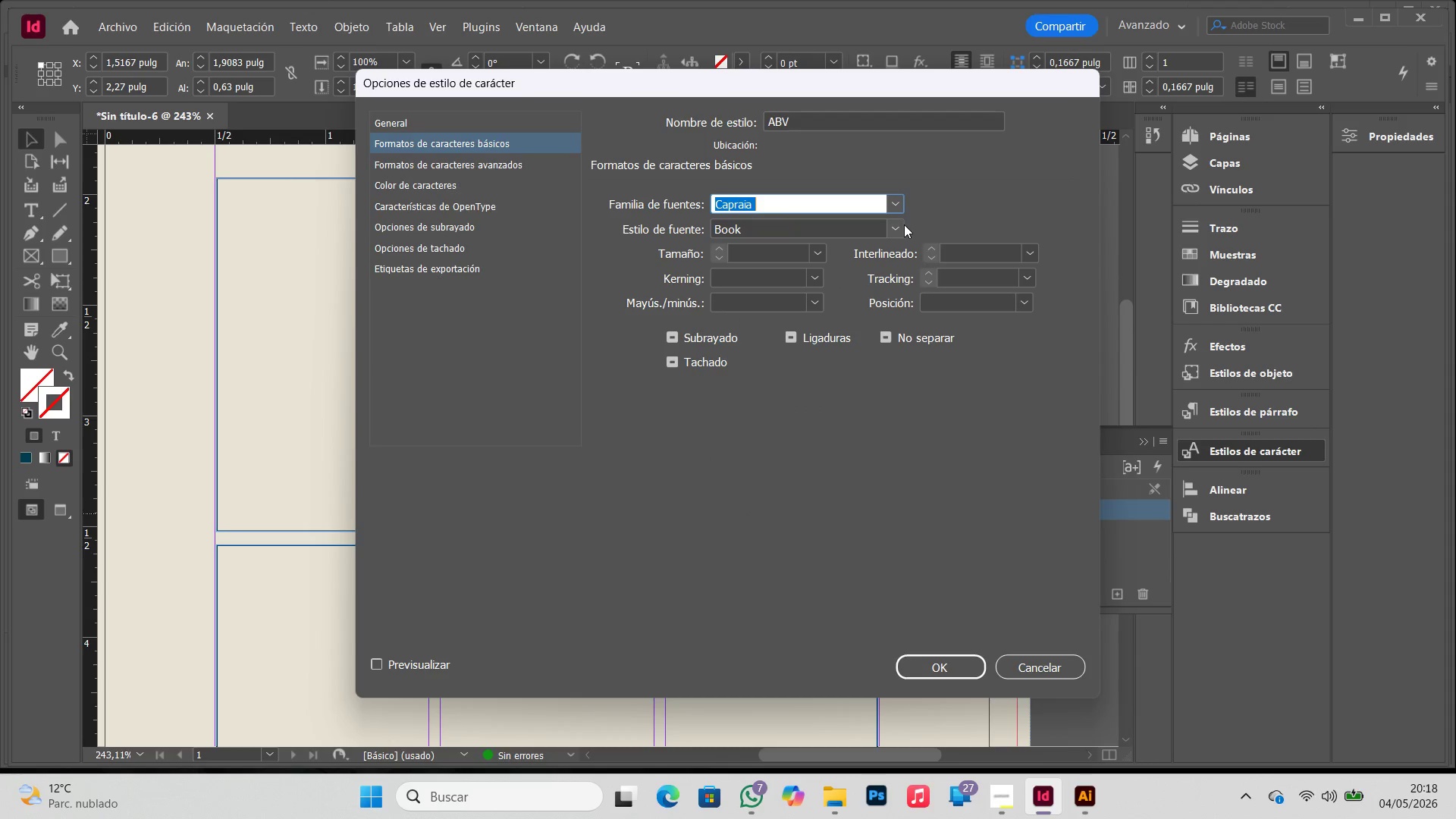 
left_click([898, 224])
 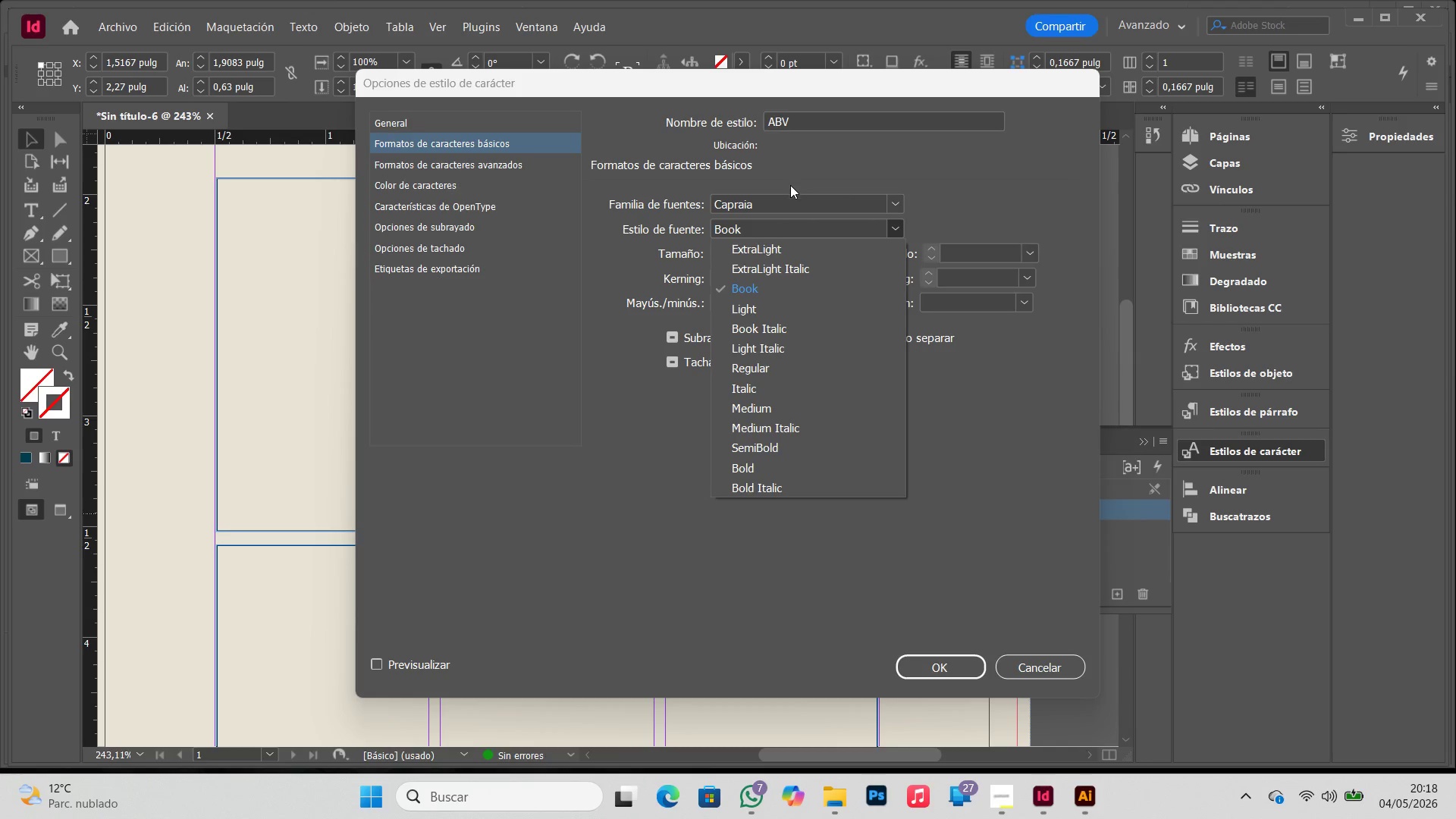 
left_click([766, 401])
 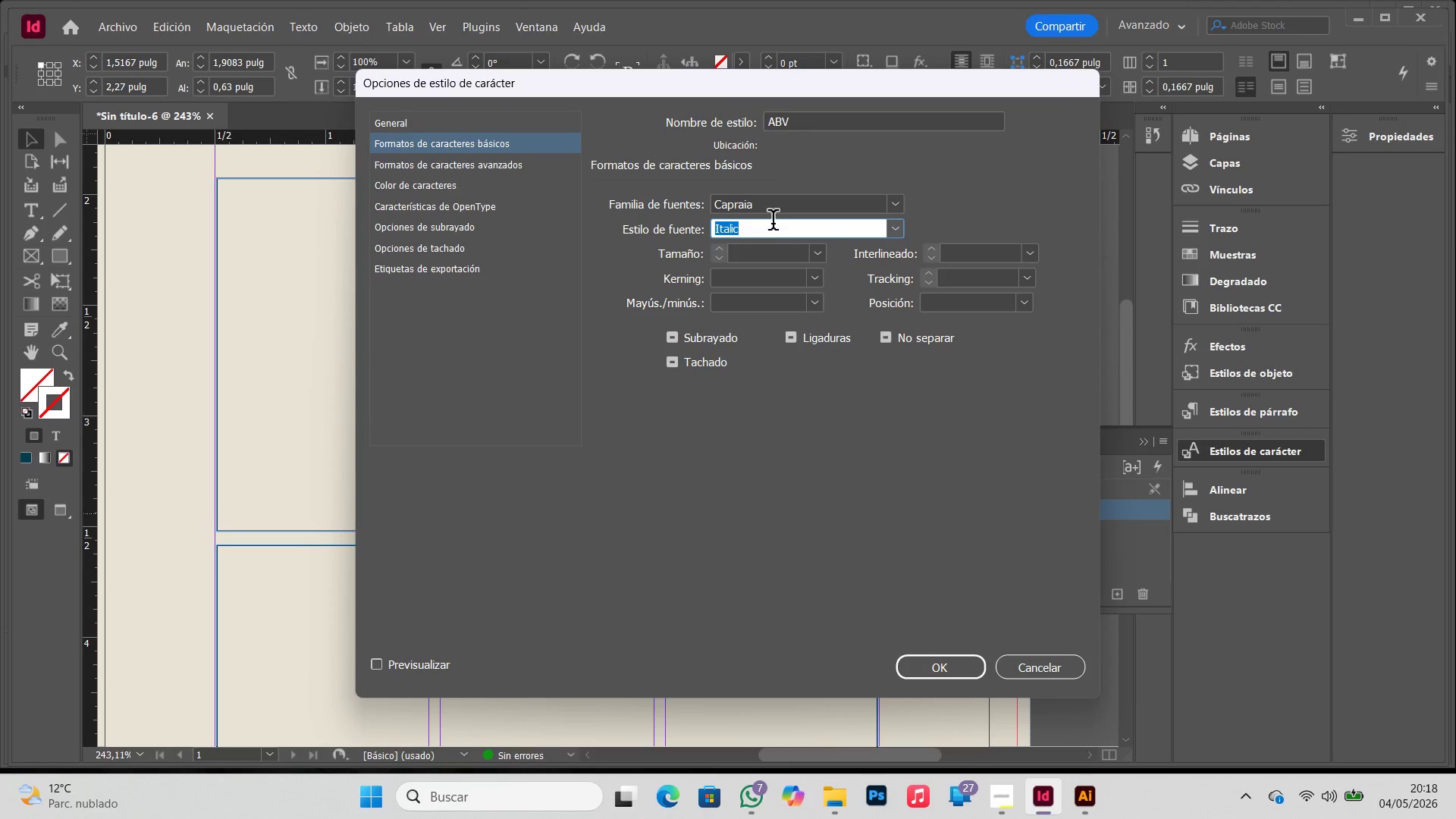 
wait(6.81)
 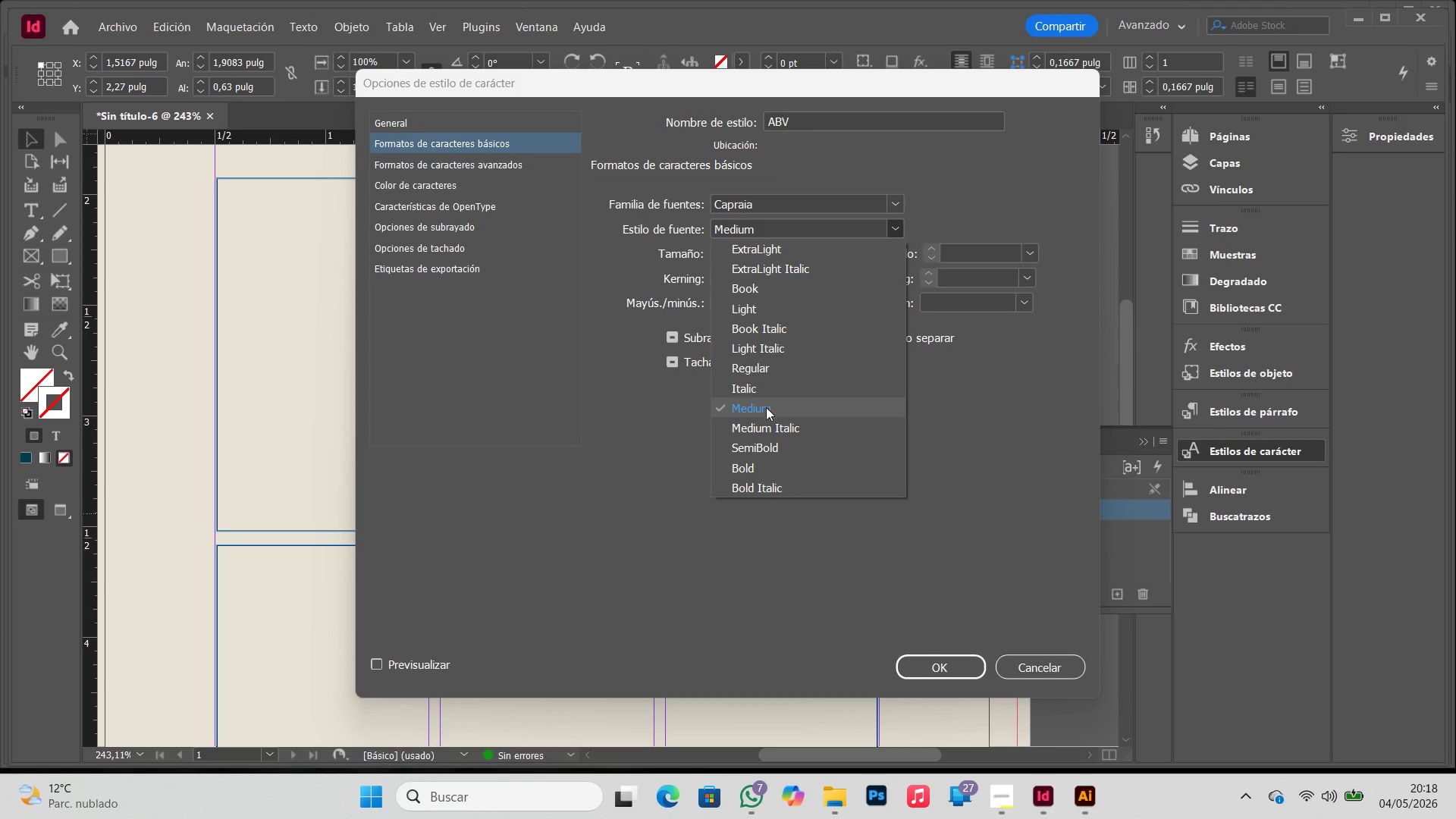 
left_click([820, 258])
 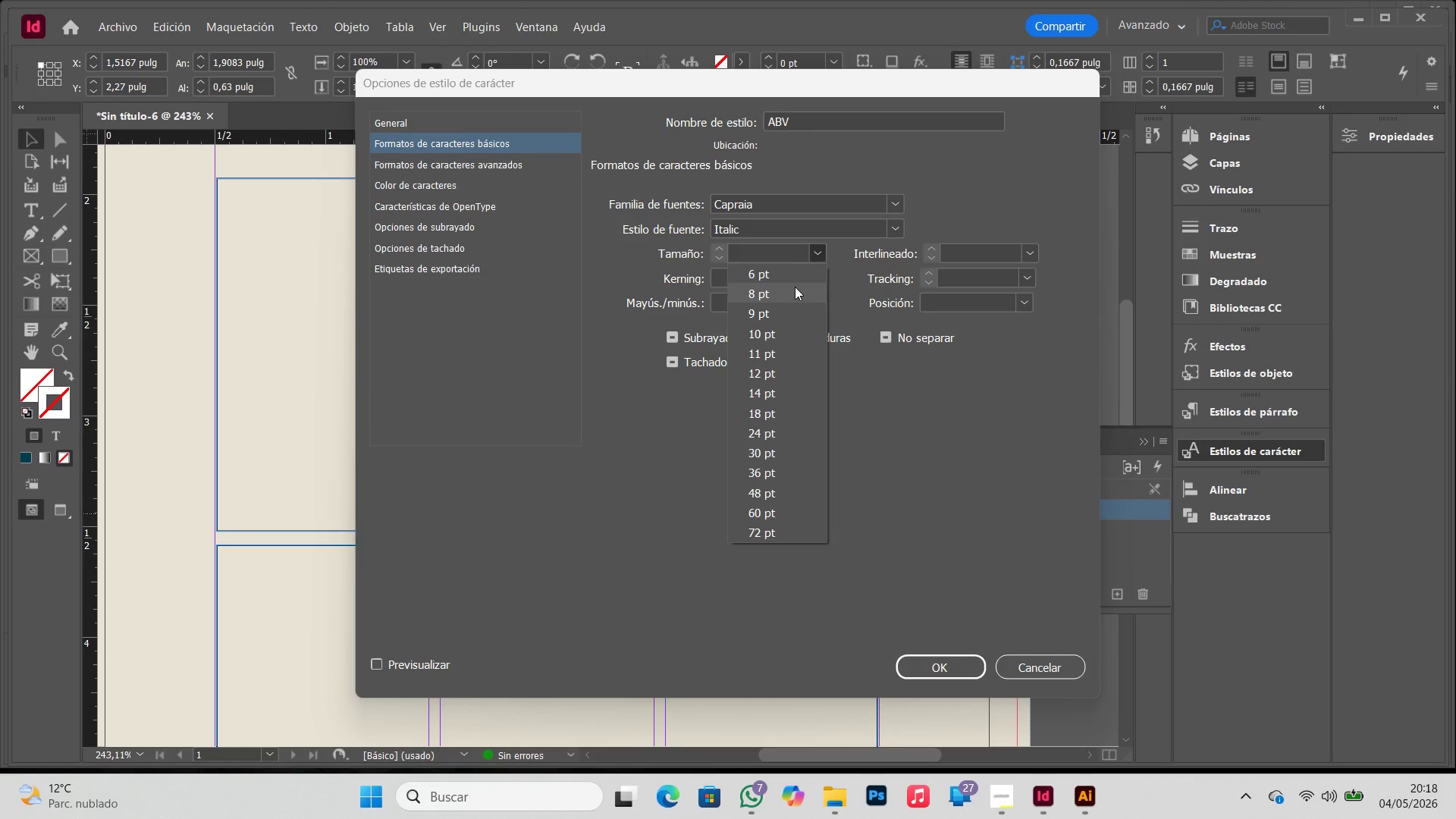 
left_click([780, 246])
 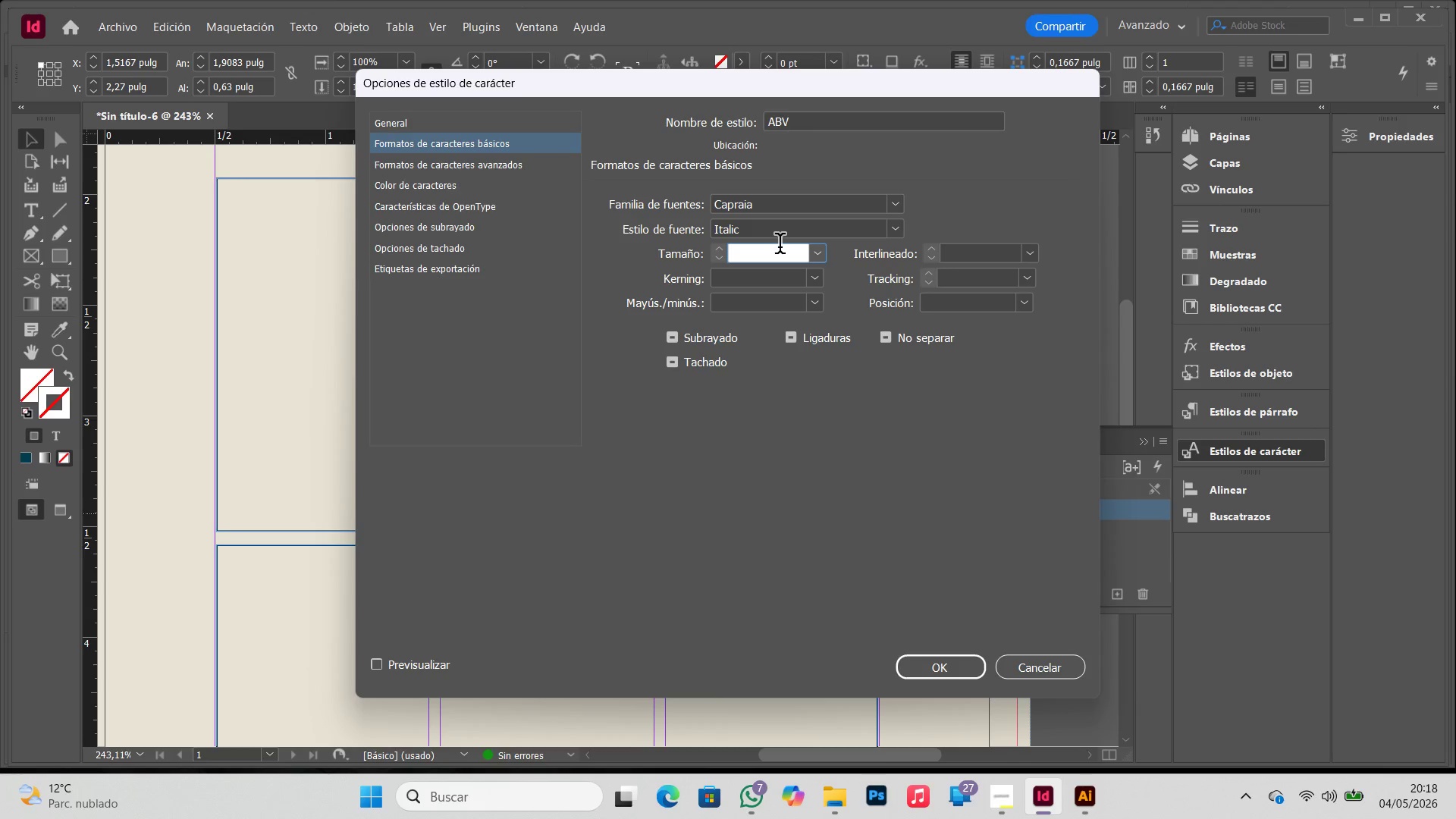 
key(Numpad7)
 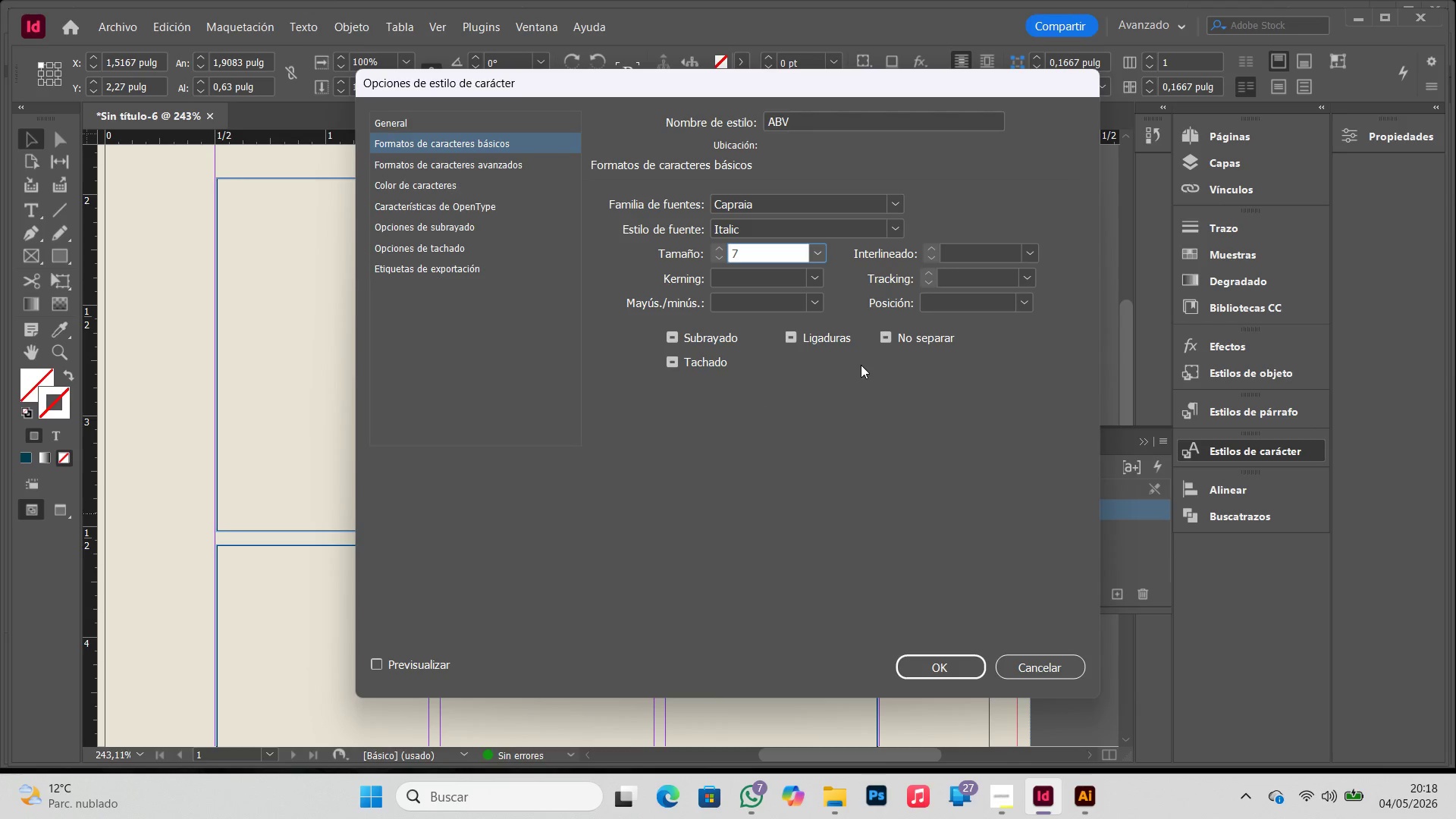 
left_click([861, 365])
 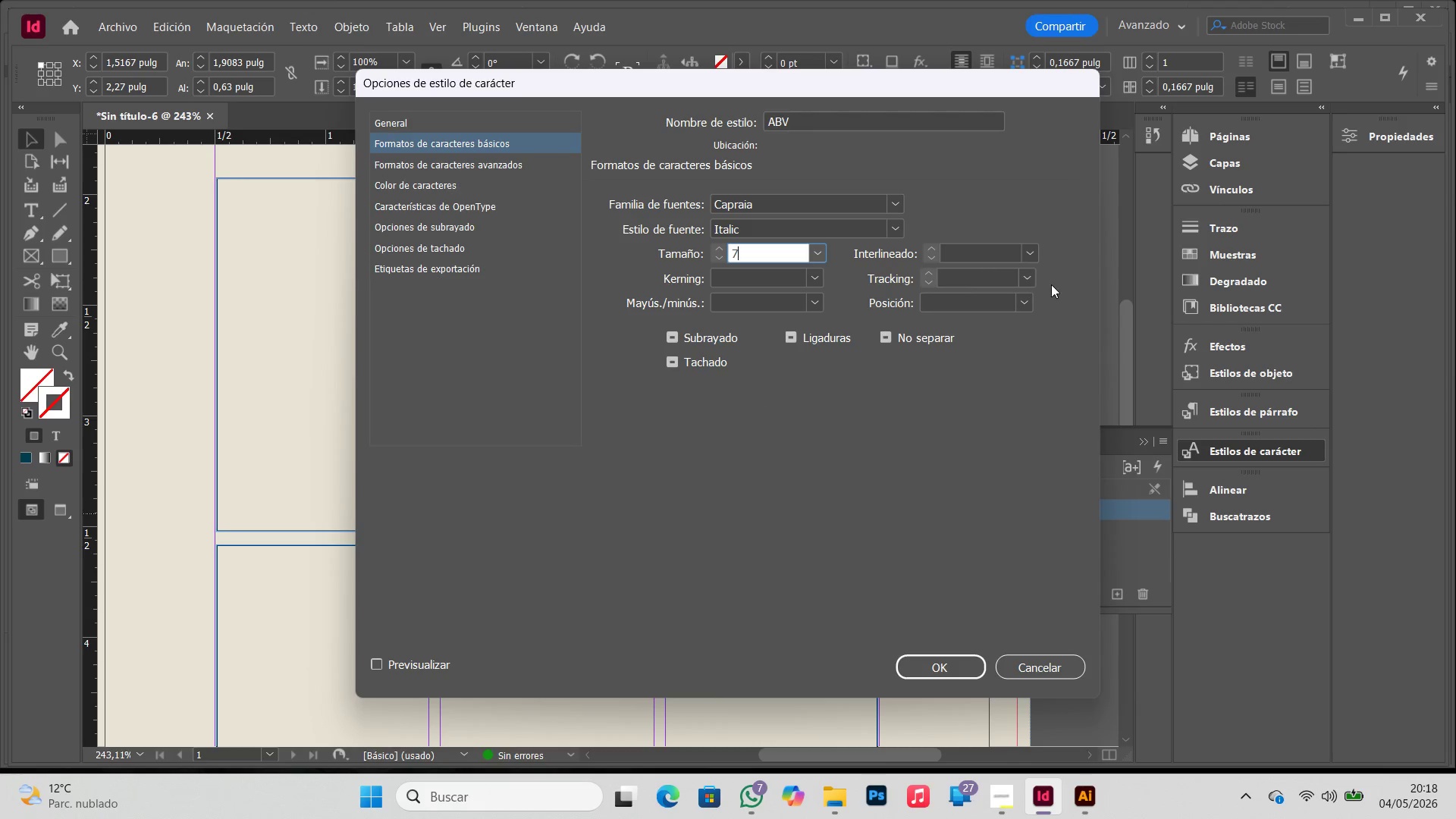 
left_click([1034, 281])
 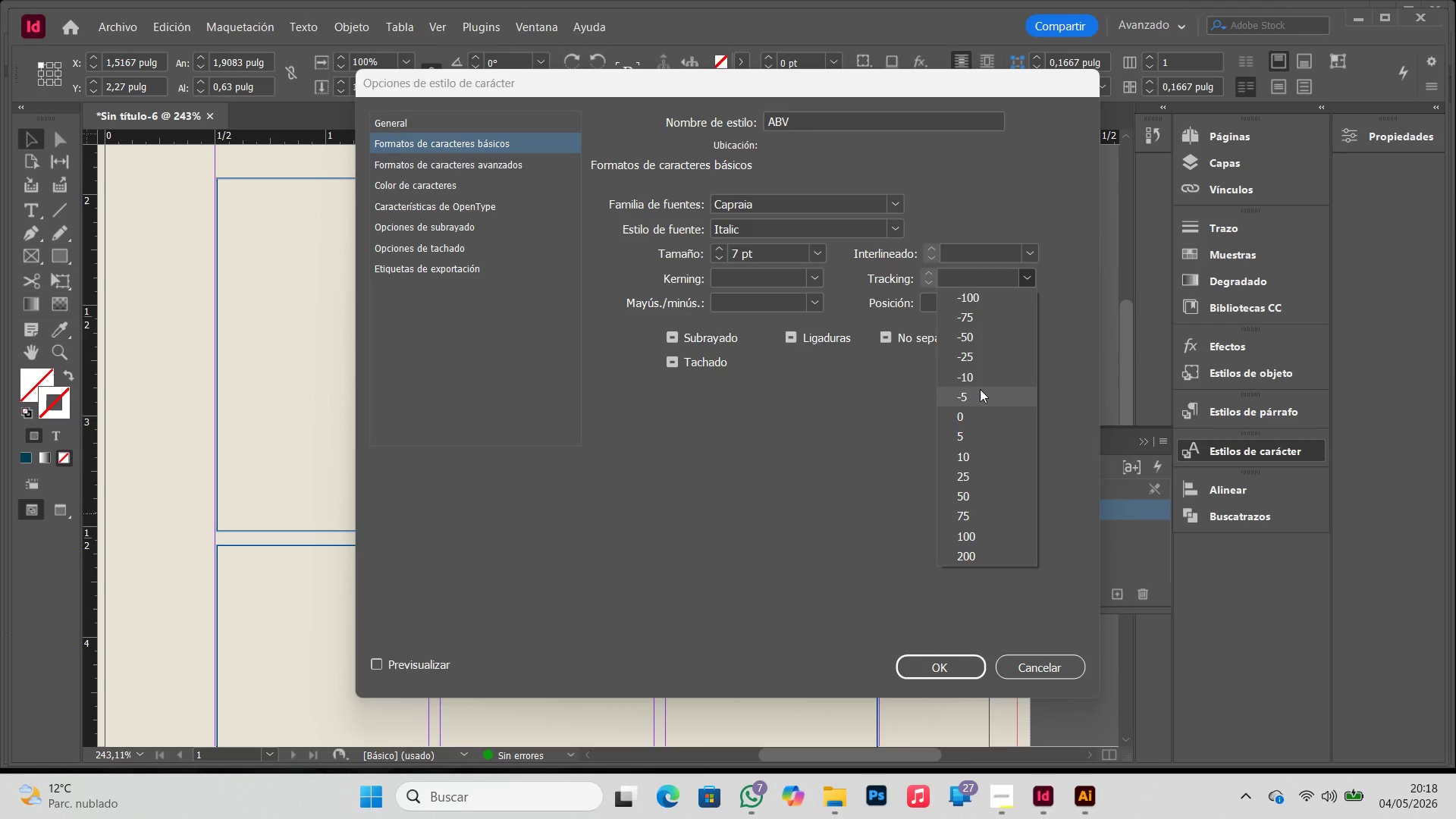 
left_click([979, 378])
 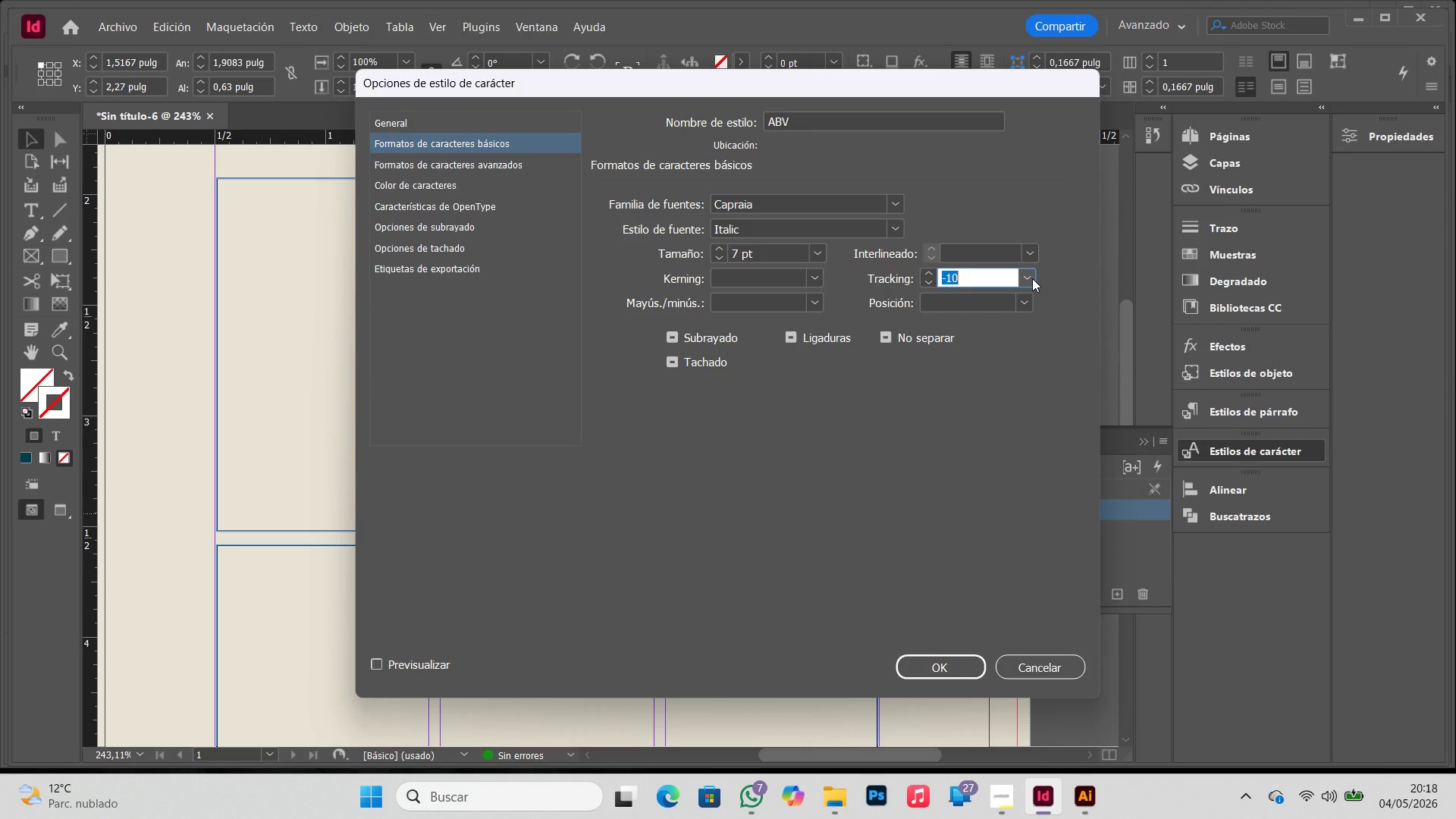 
left_click([505, 165])
 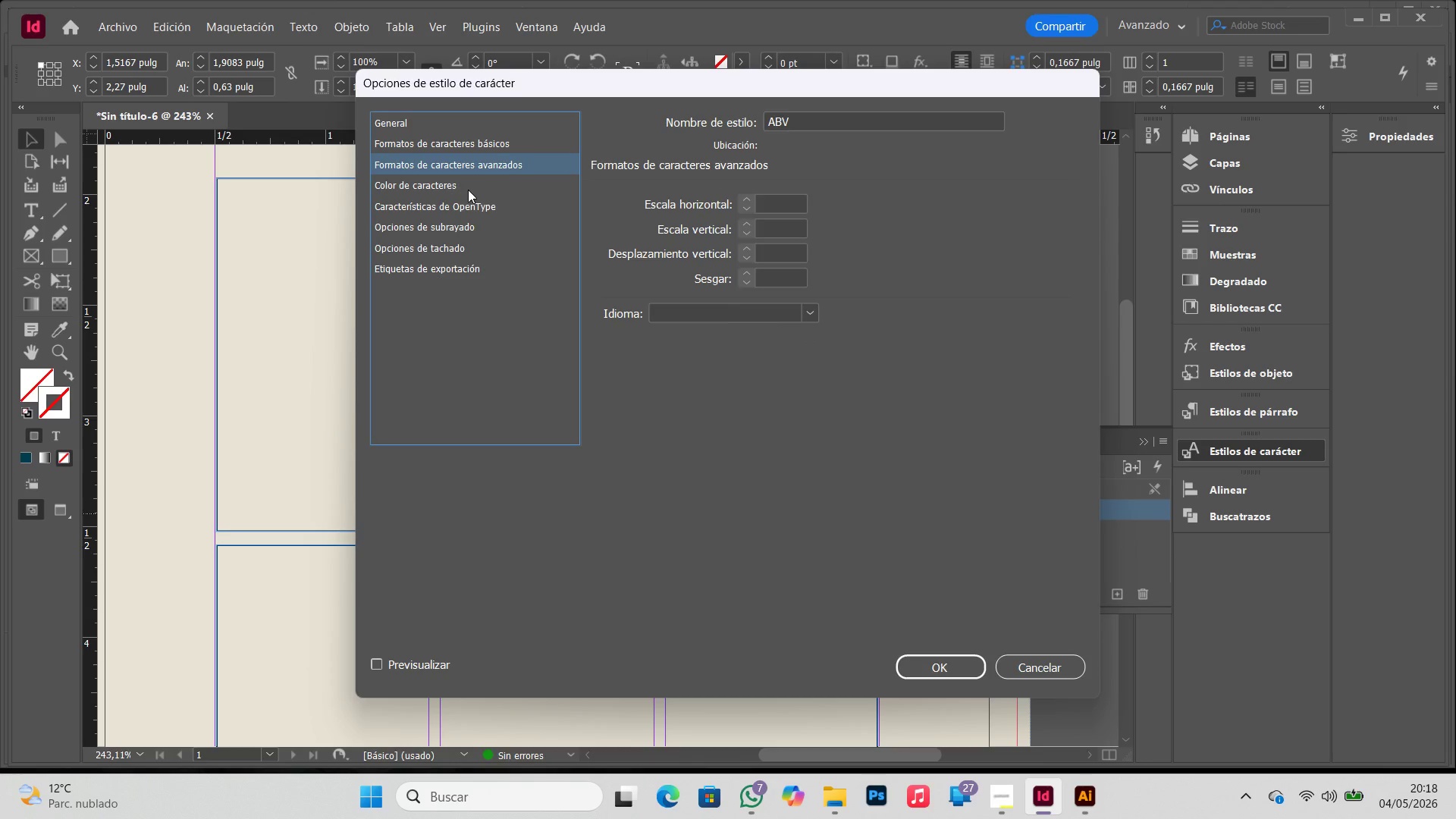 
left_click([467, 190])
 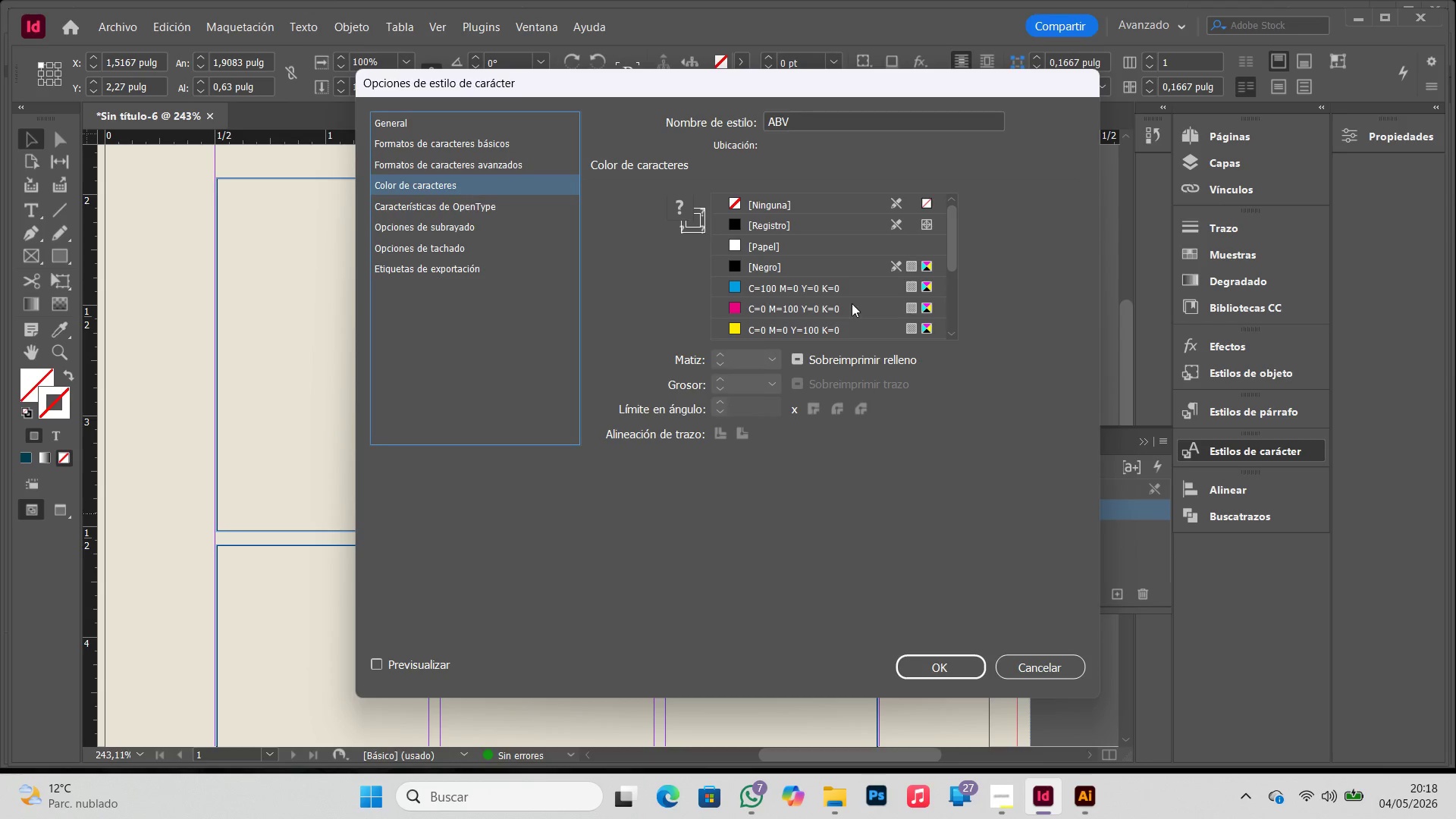 
scroll: coordinate [845, 303], scroll_direction: down, amount: 11.0
 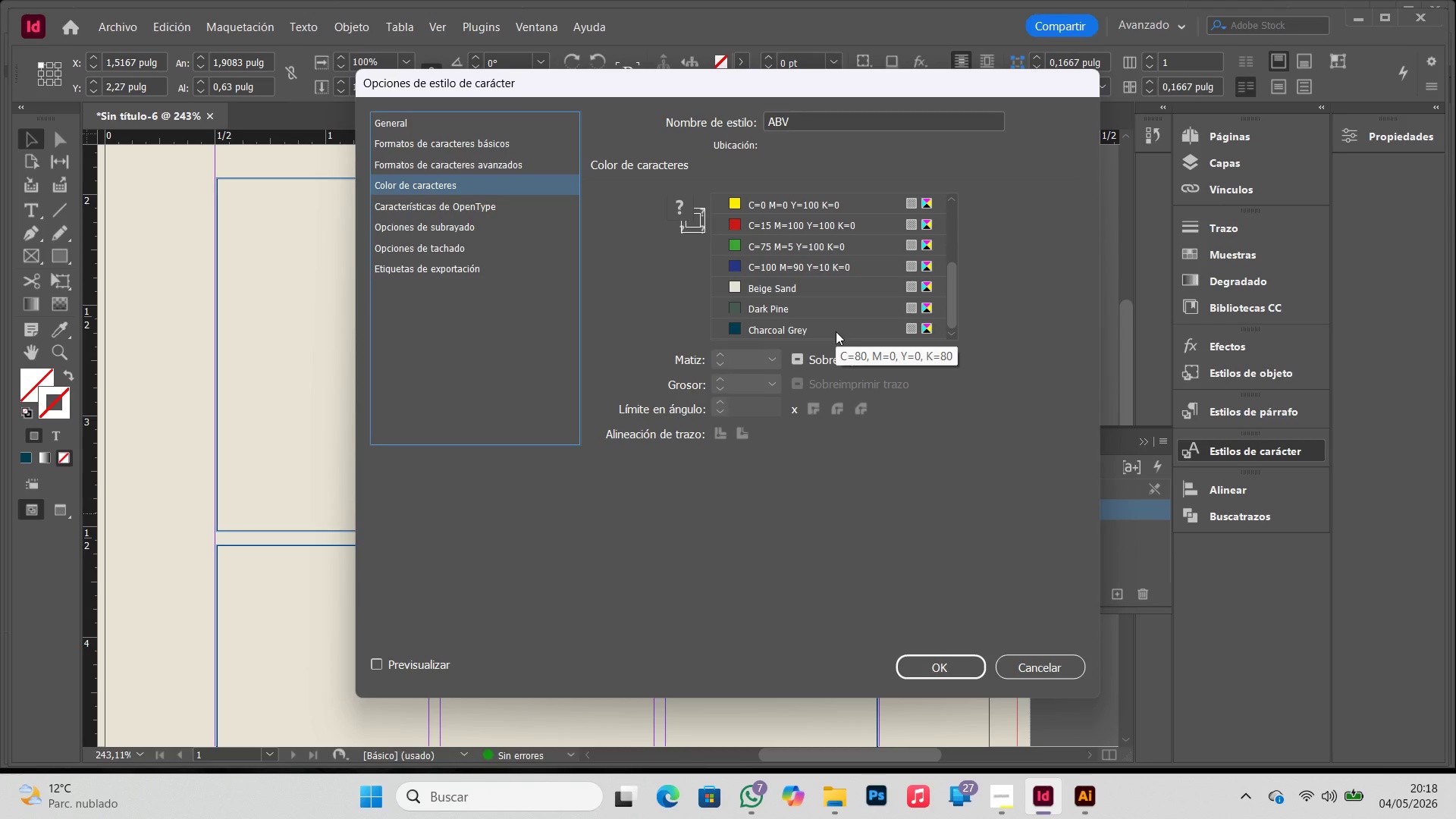 
left_click([836, 331])
 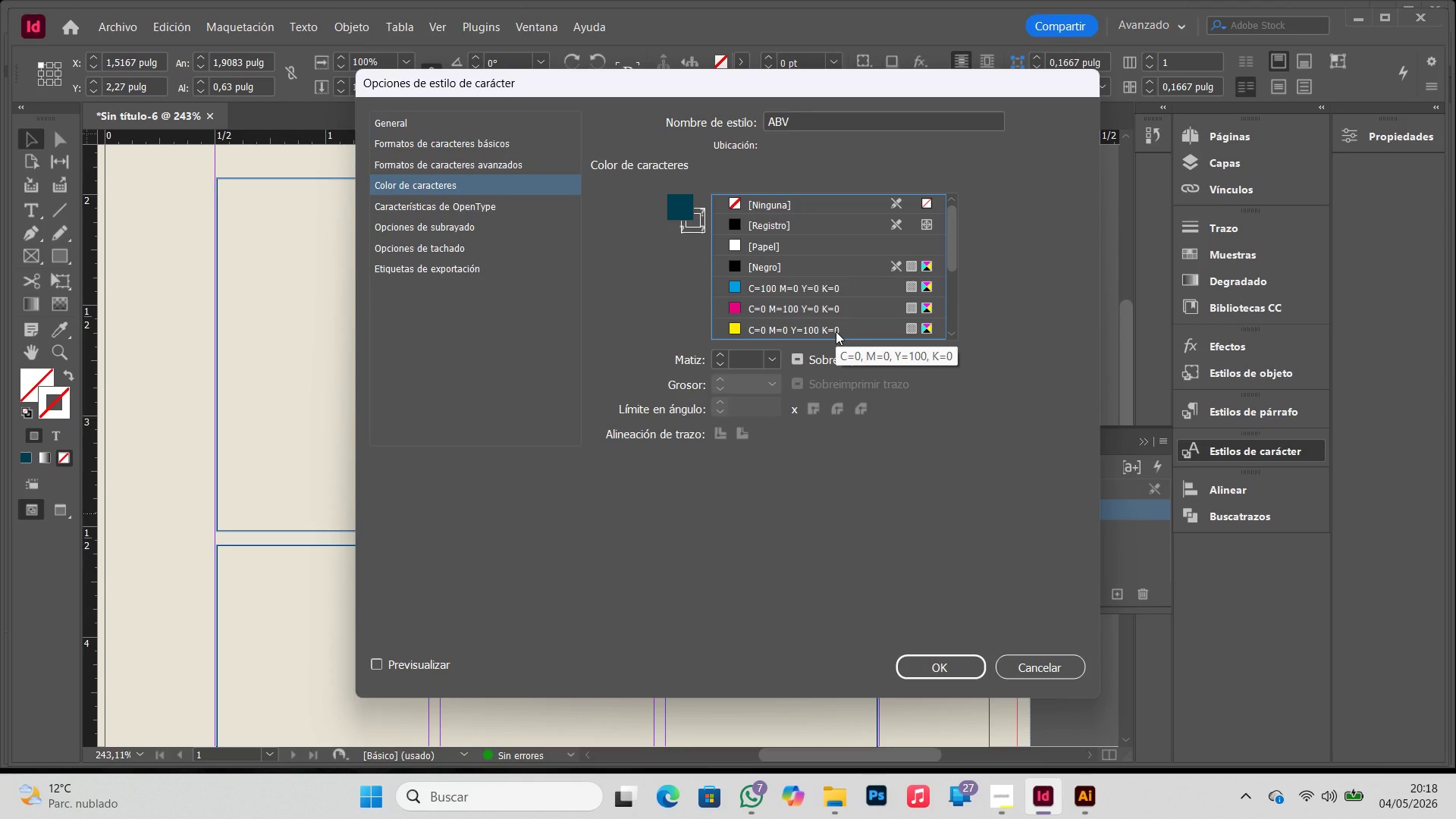 
scroll: coordinate [836, 331], scroll_direction: down, amount: 10.0
 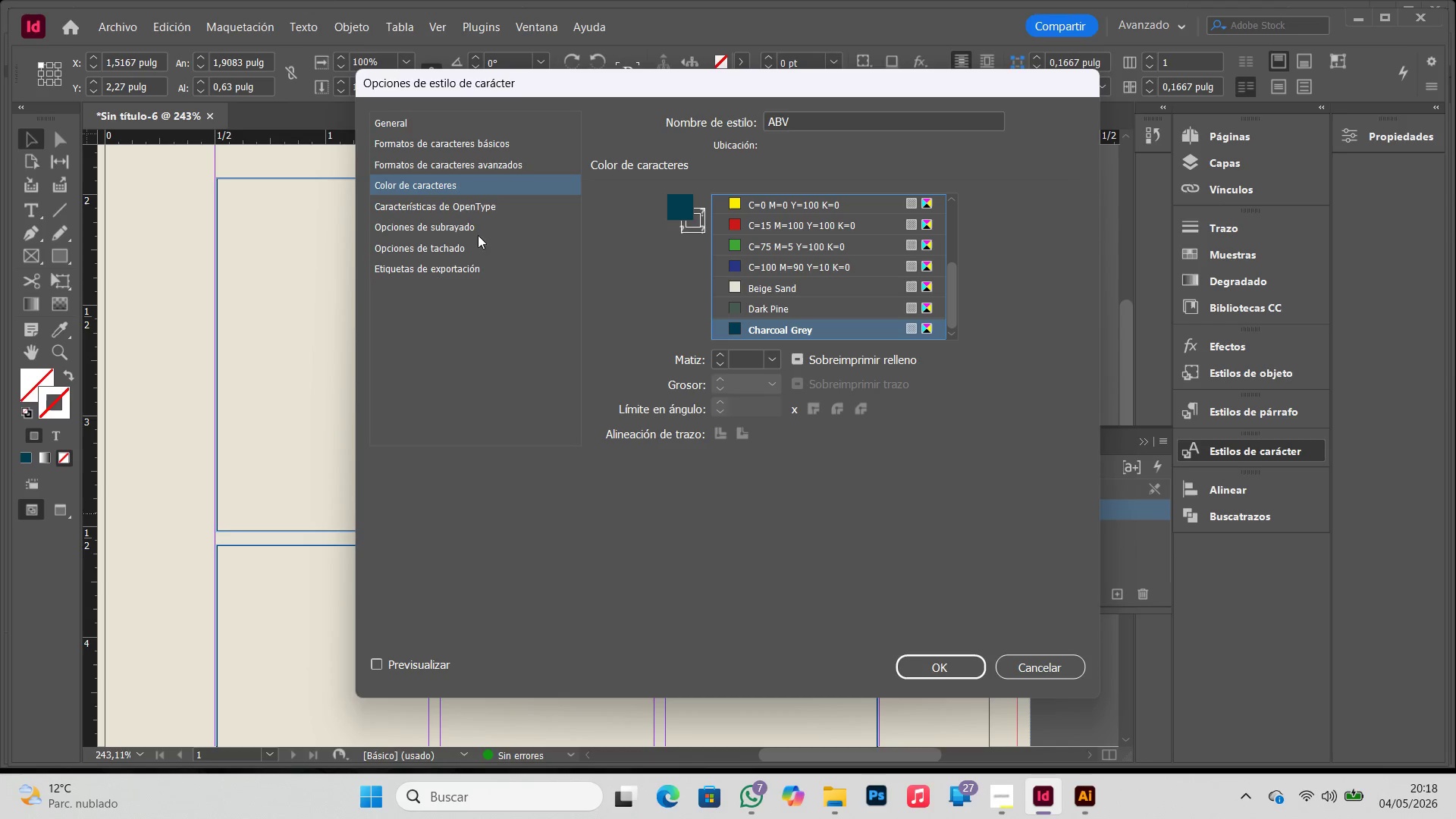 
left_click([960, 664])
 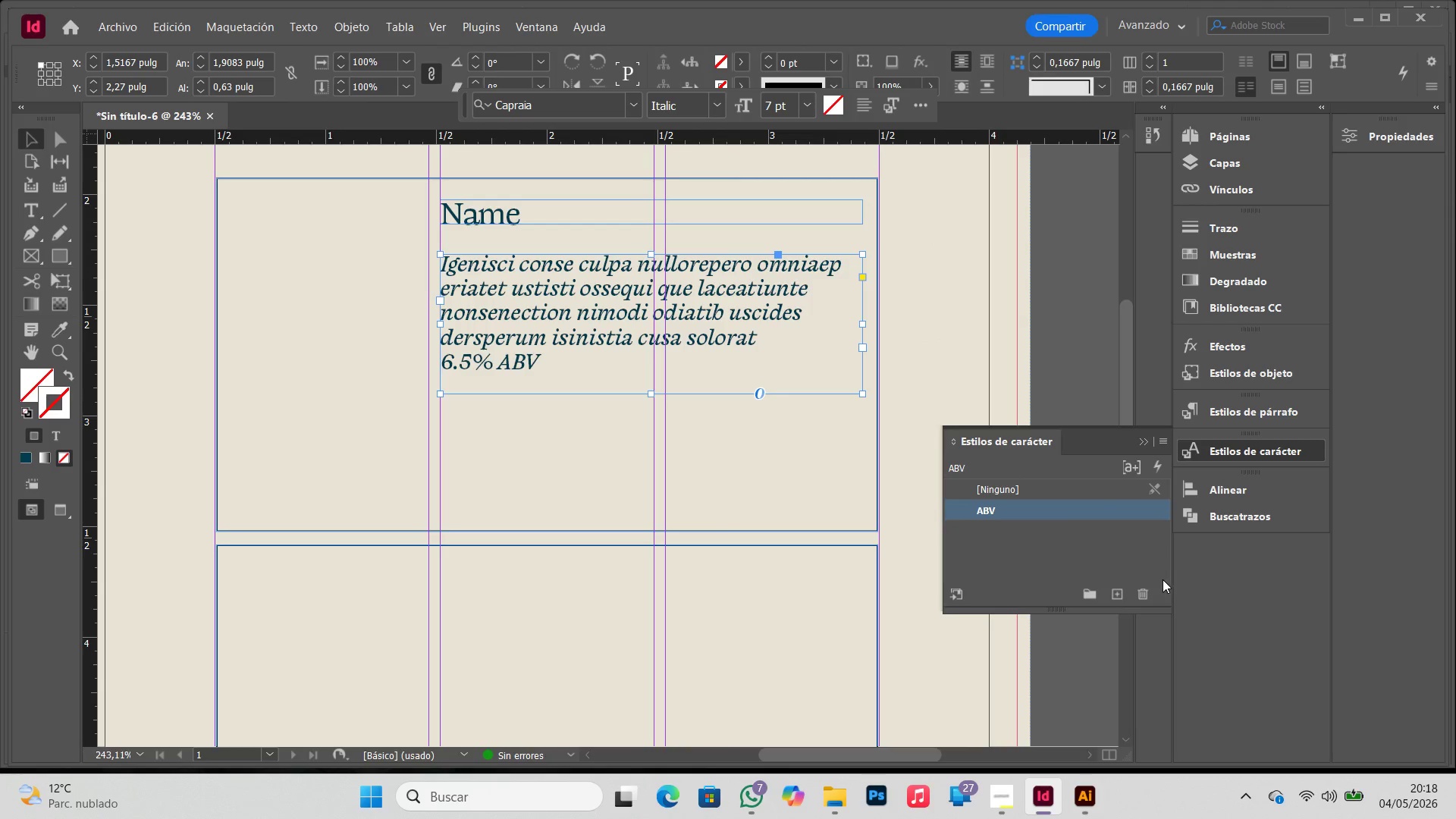 
left_click([1048, 483])
 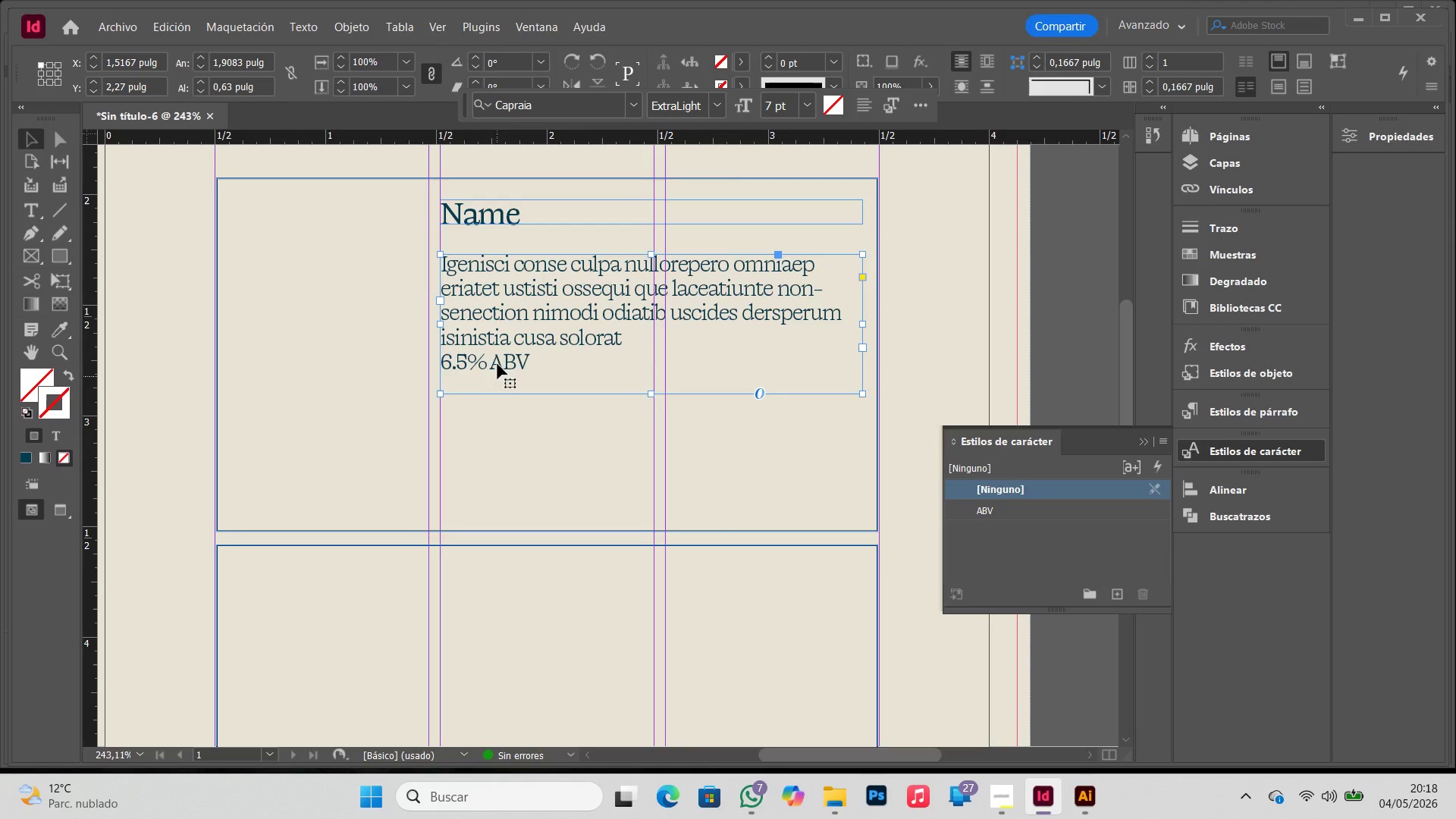 
double_click([498, 353])
 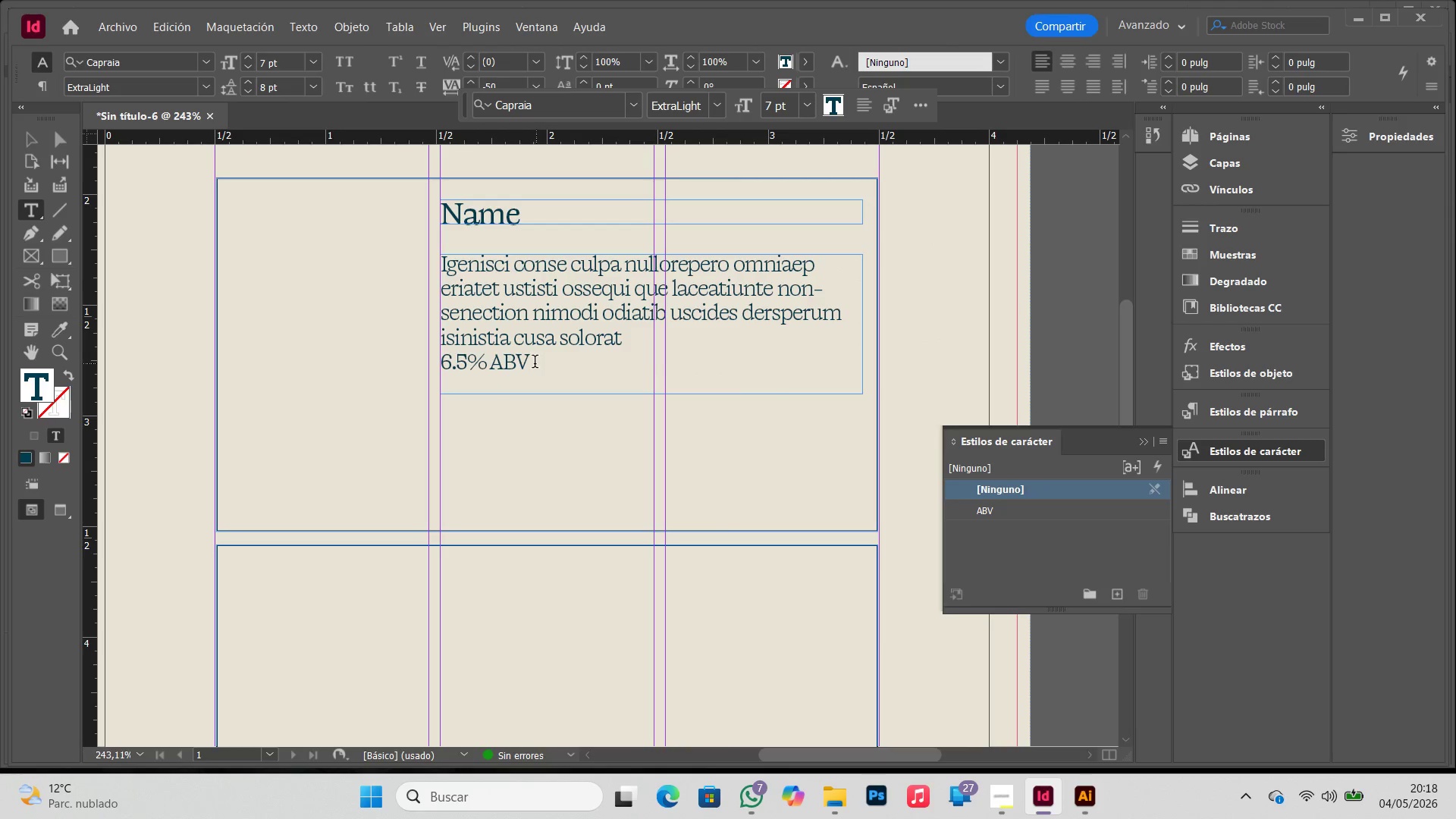 
left_click_drag(start_coordinate=[533, 363], to_coordinate=[381, 363])
 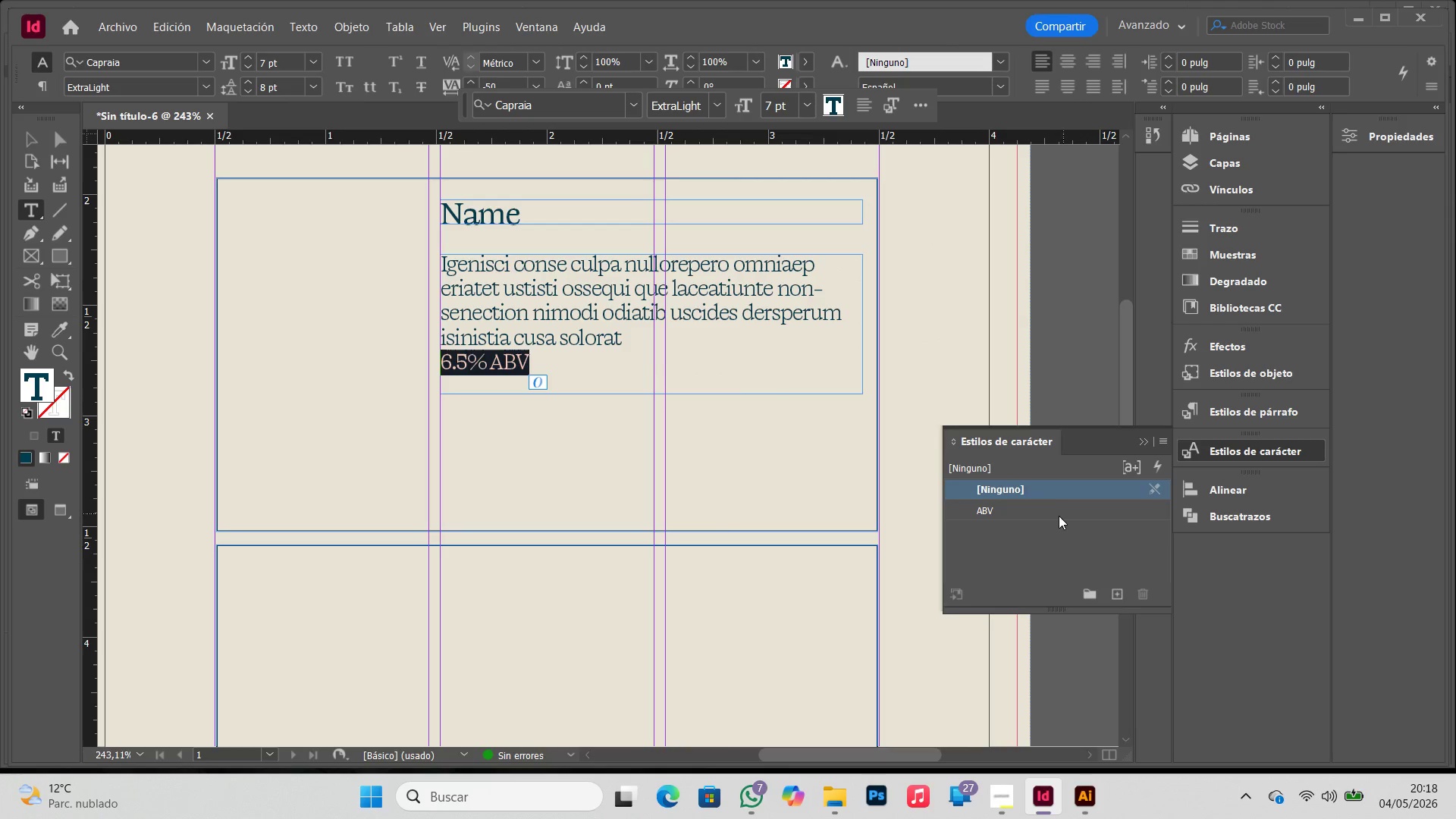 
left_click([1055, 508])
 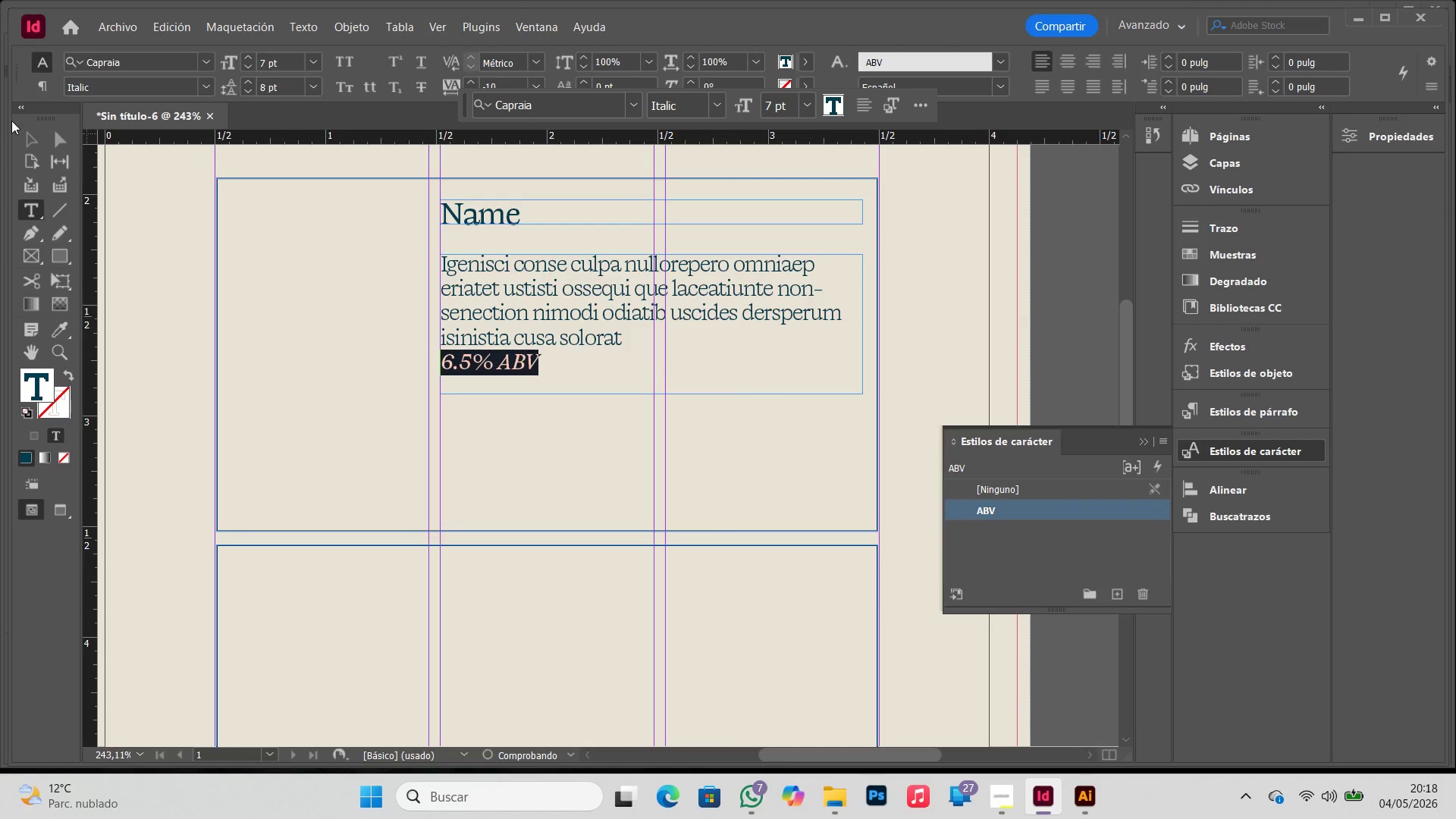 
left_click([26, 140])
 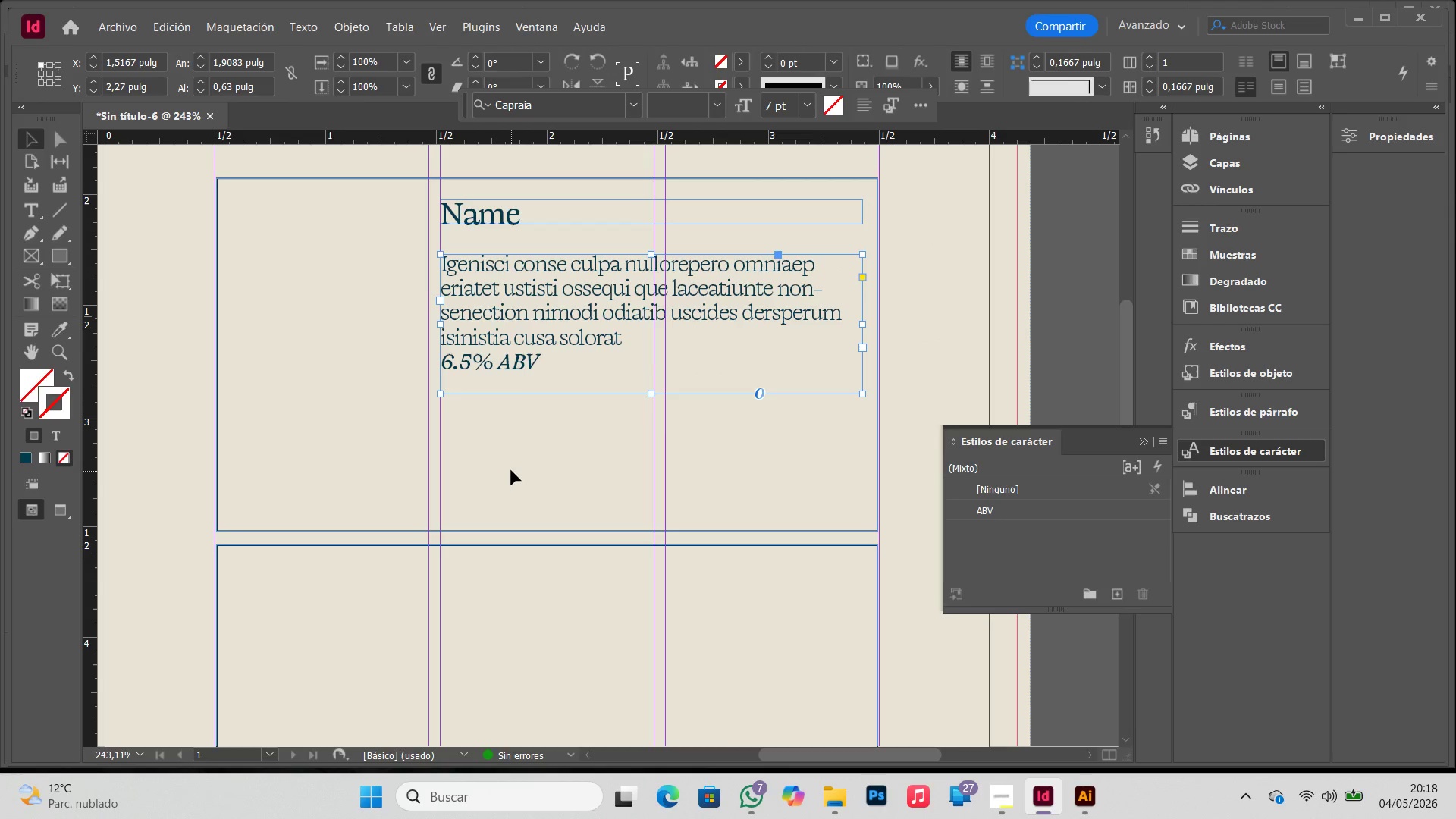 
left_click([511, 470])
 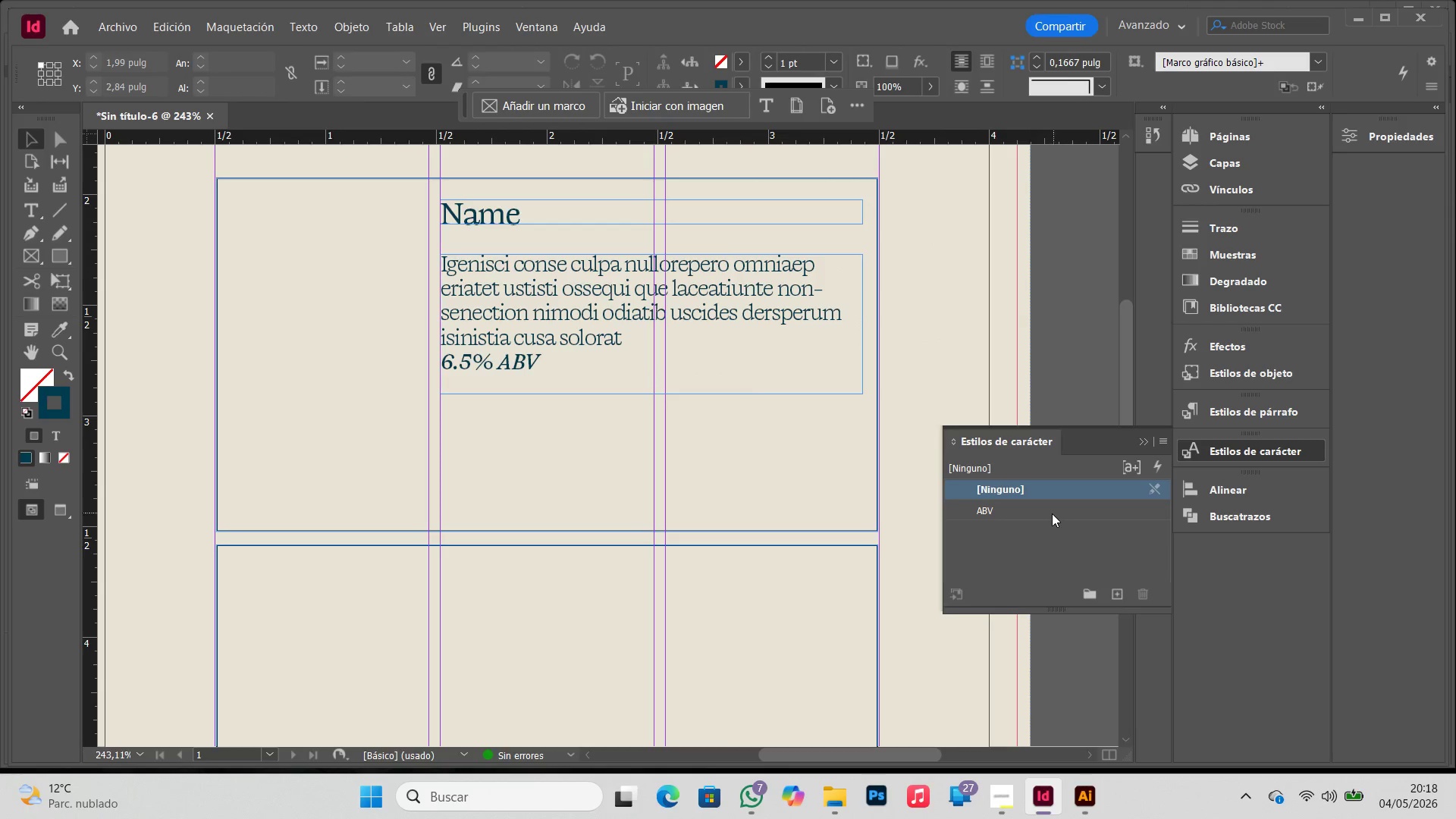 
double_click([1051, 513])
 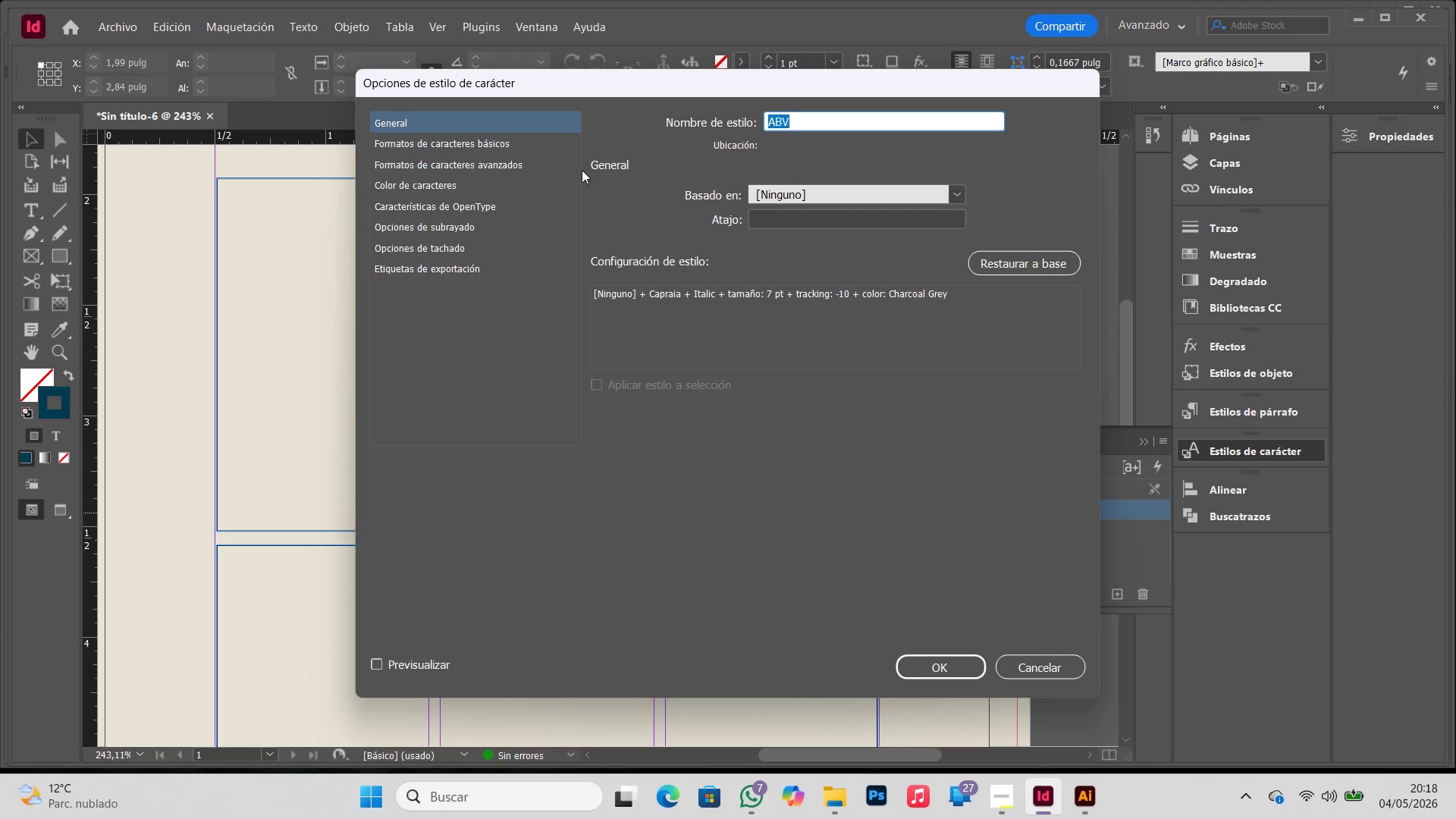 
left_click([529, 145])
 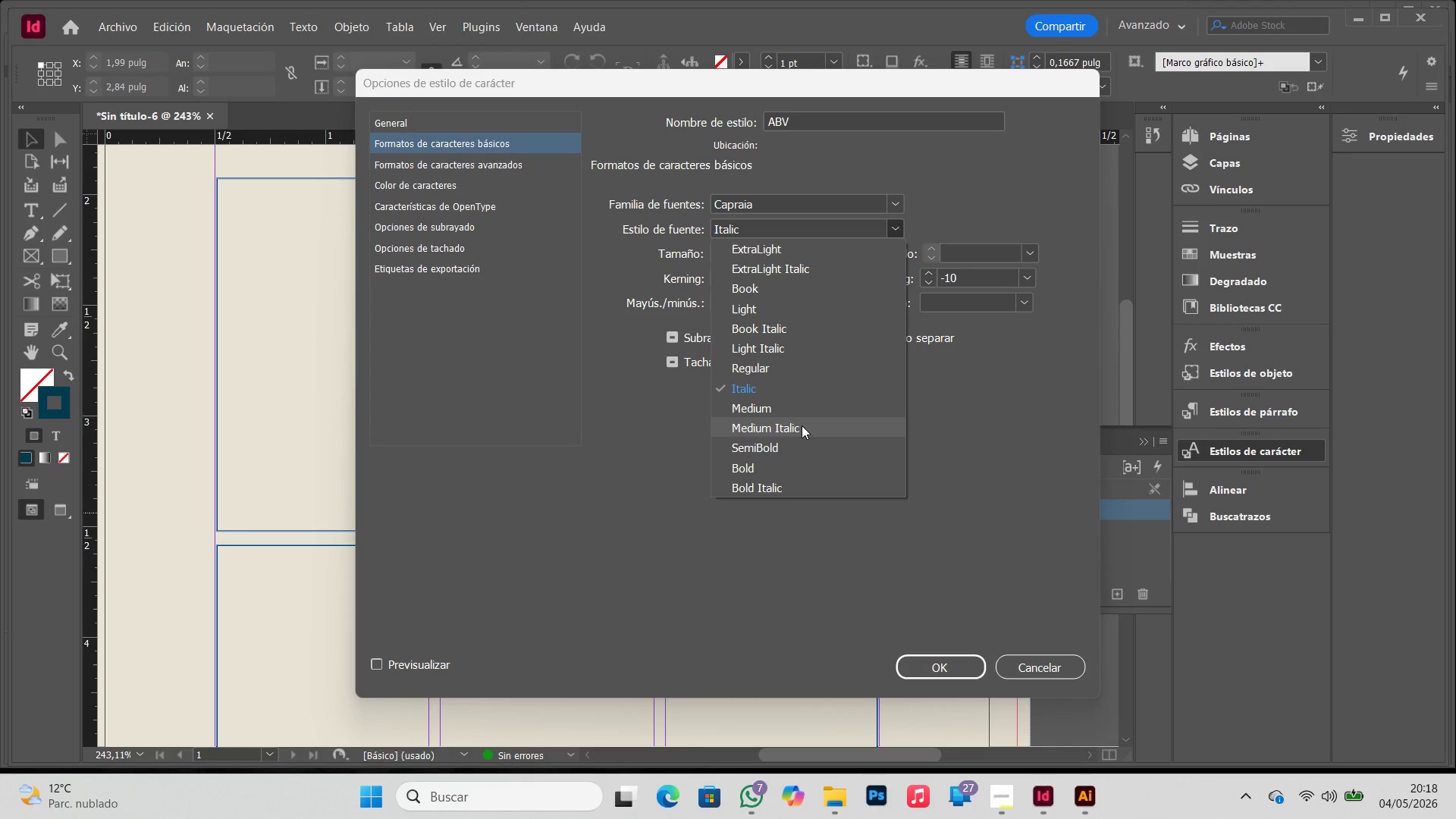 
left_click([802, 425])
 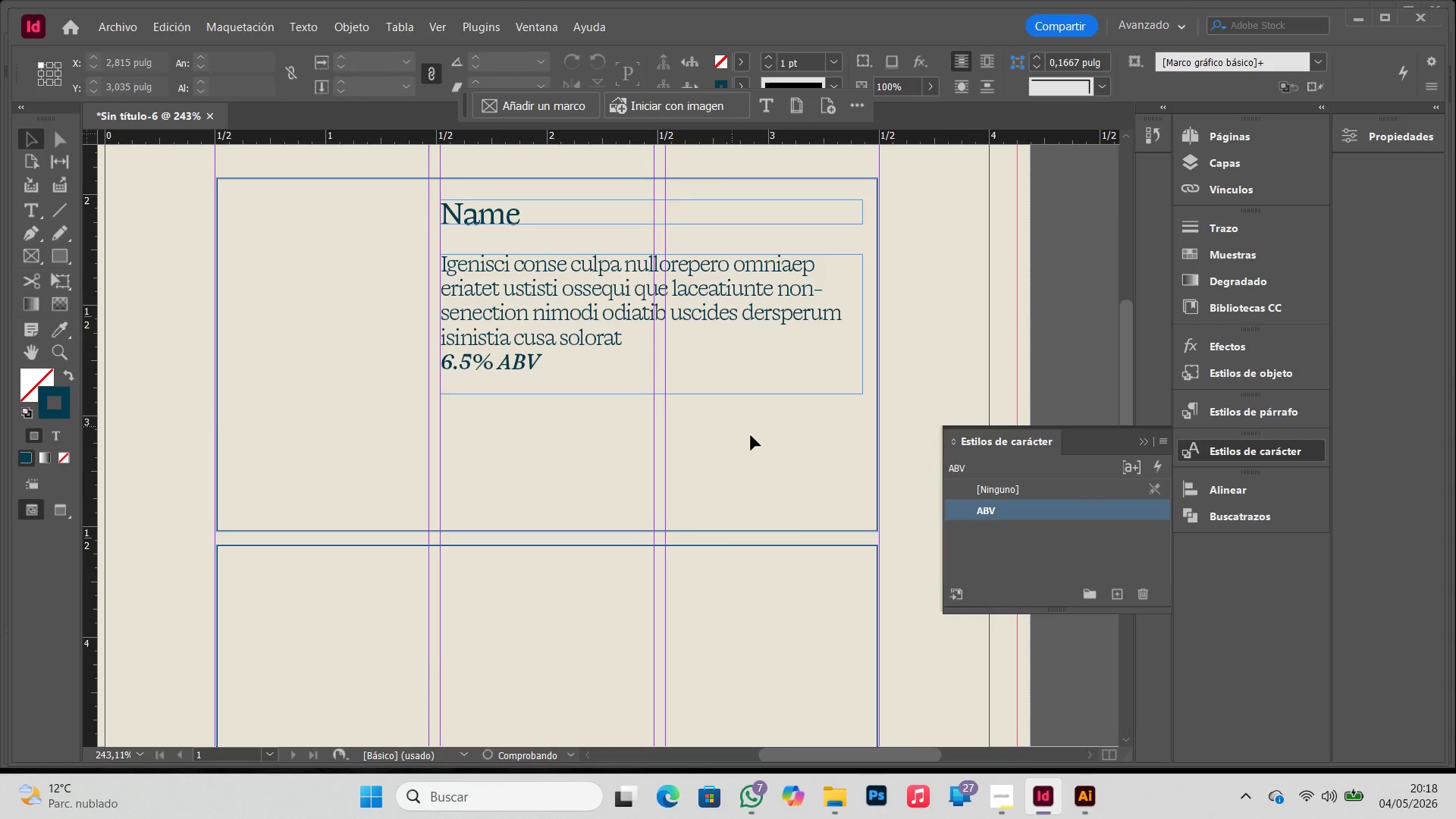 
left_click([962, 359])
 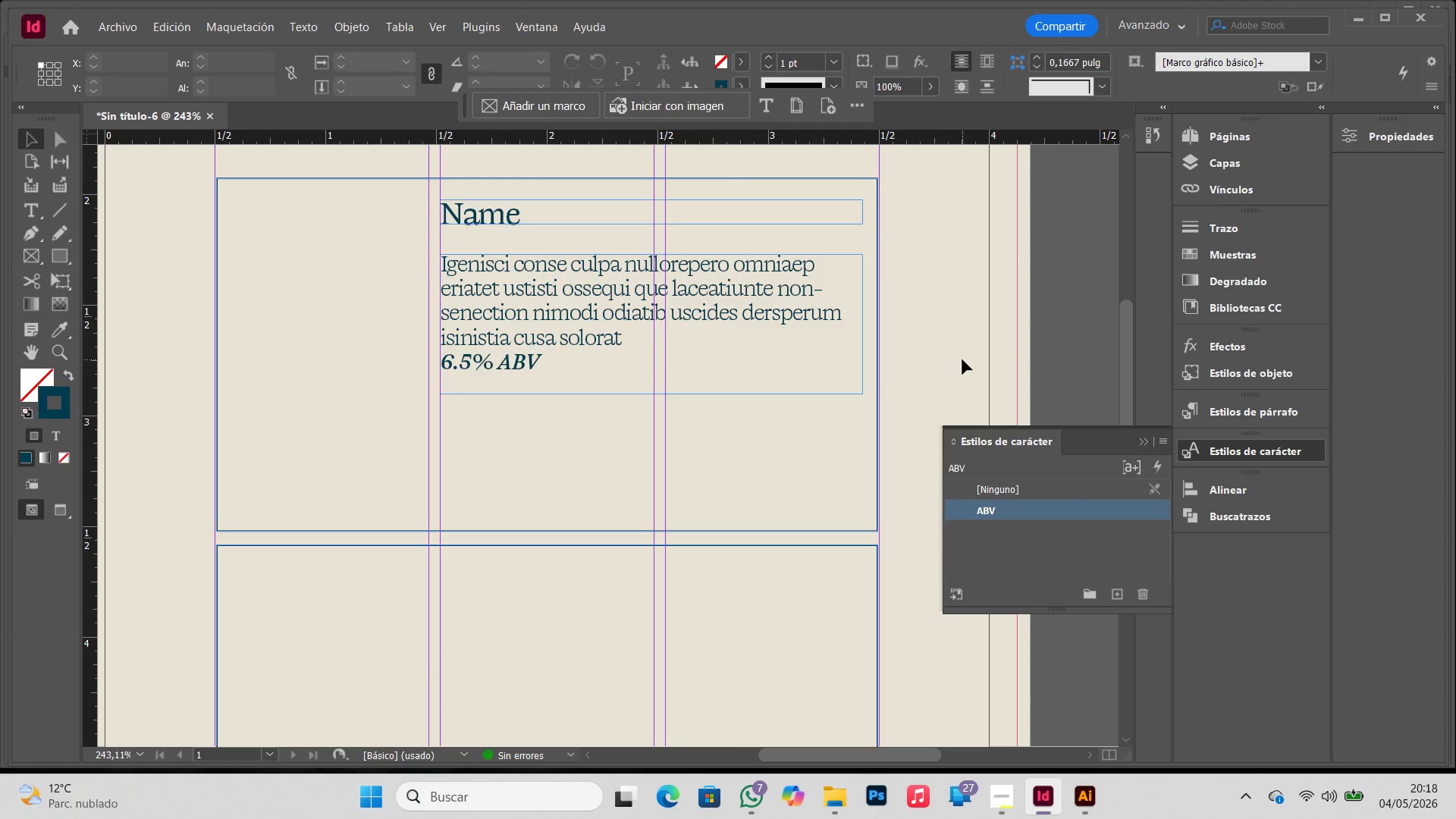 
type(WW)
 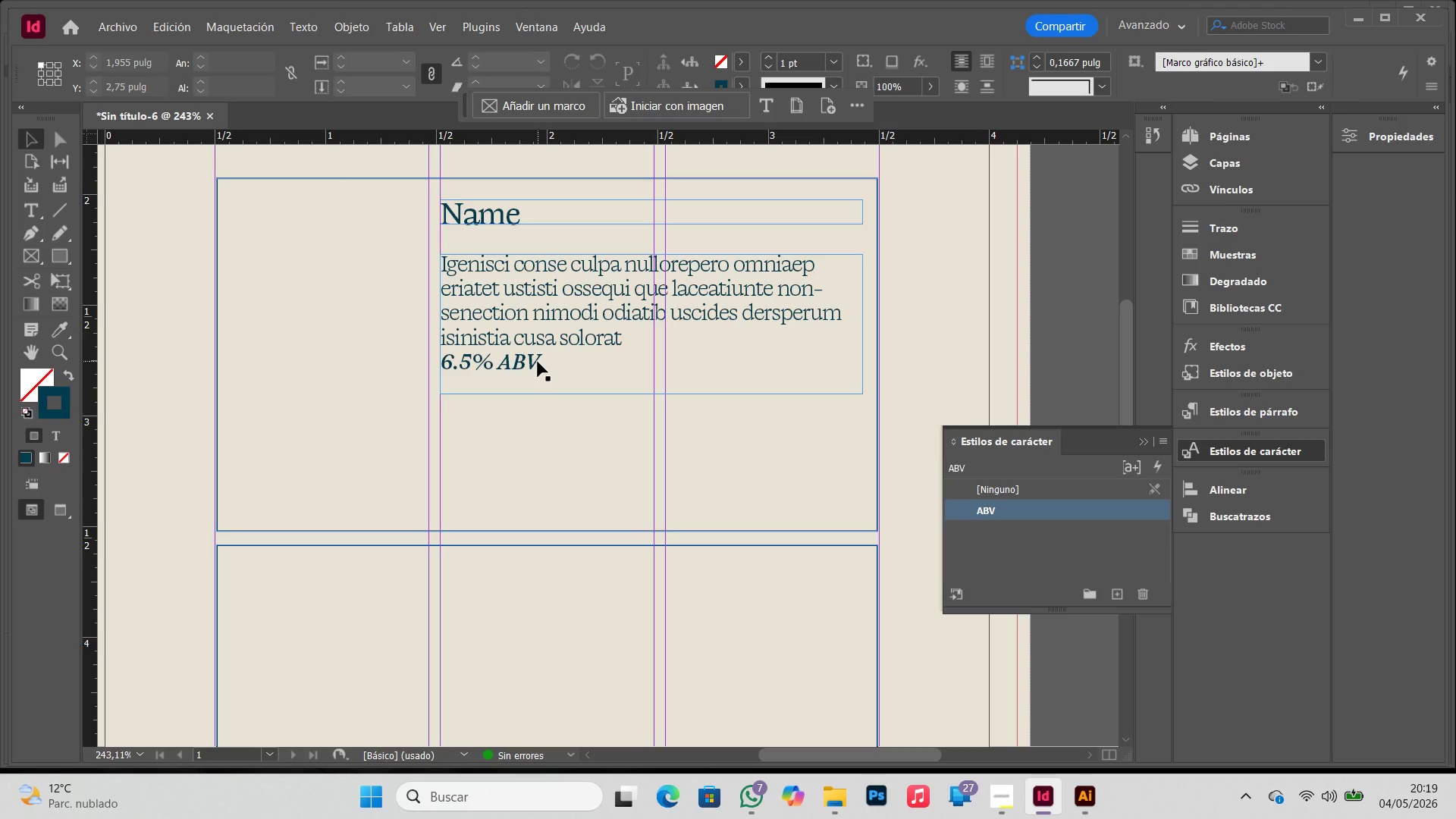 
double_click([538, 362])
 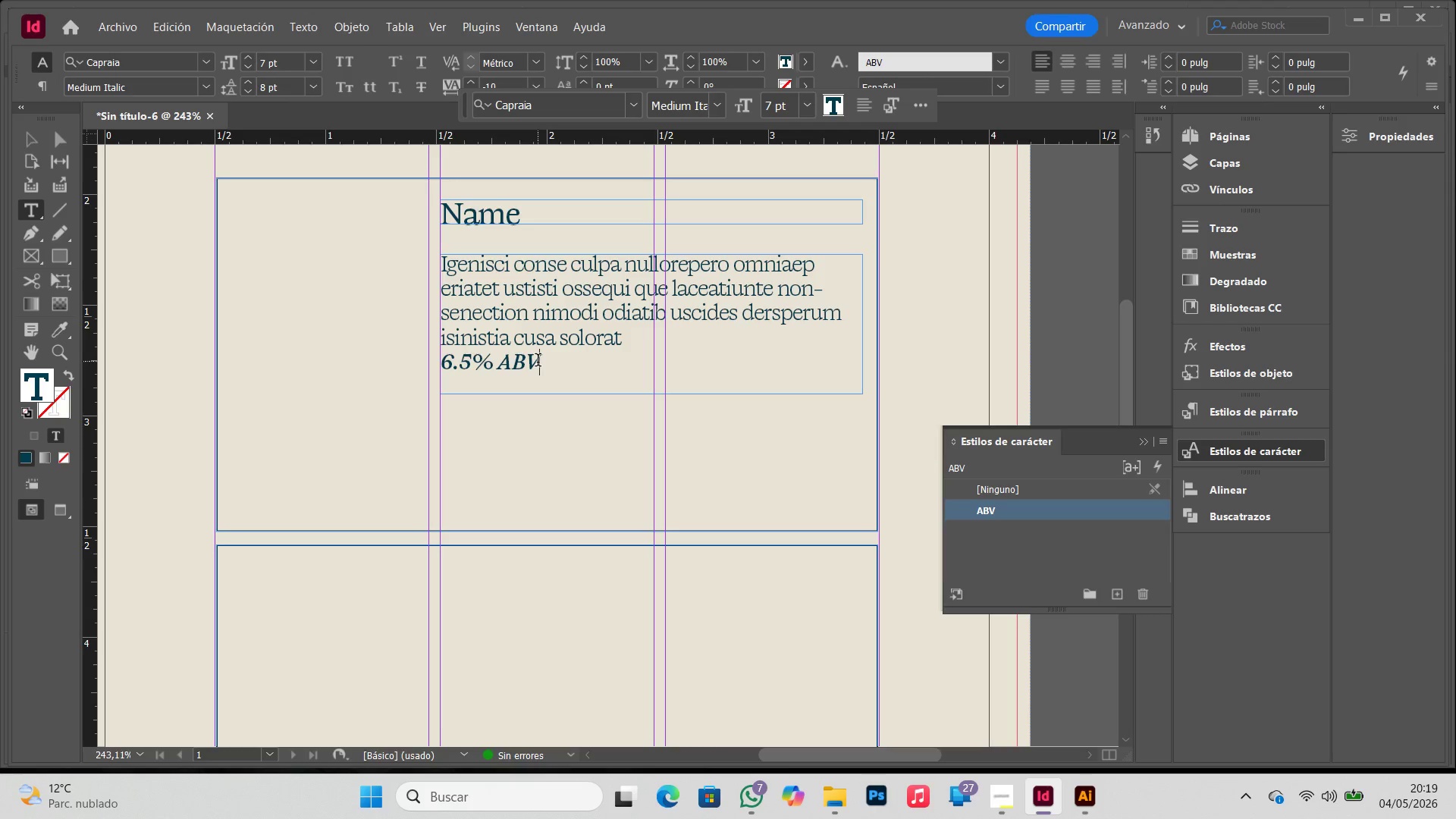 
key(Shift+ShiftRight)
 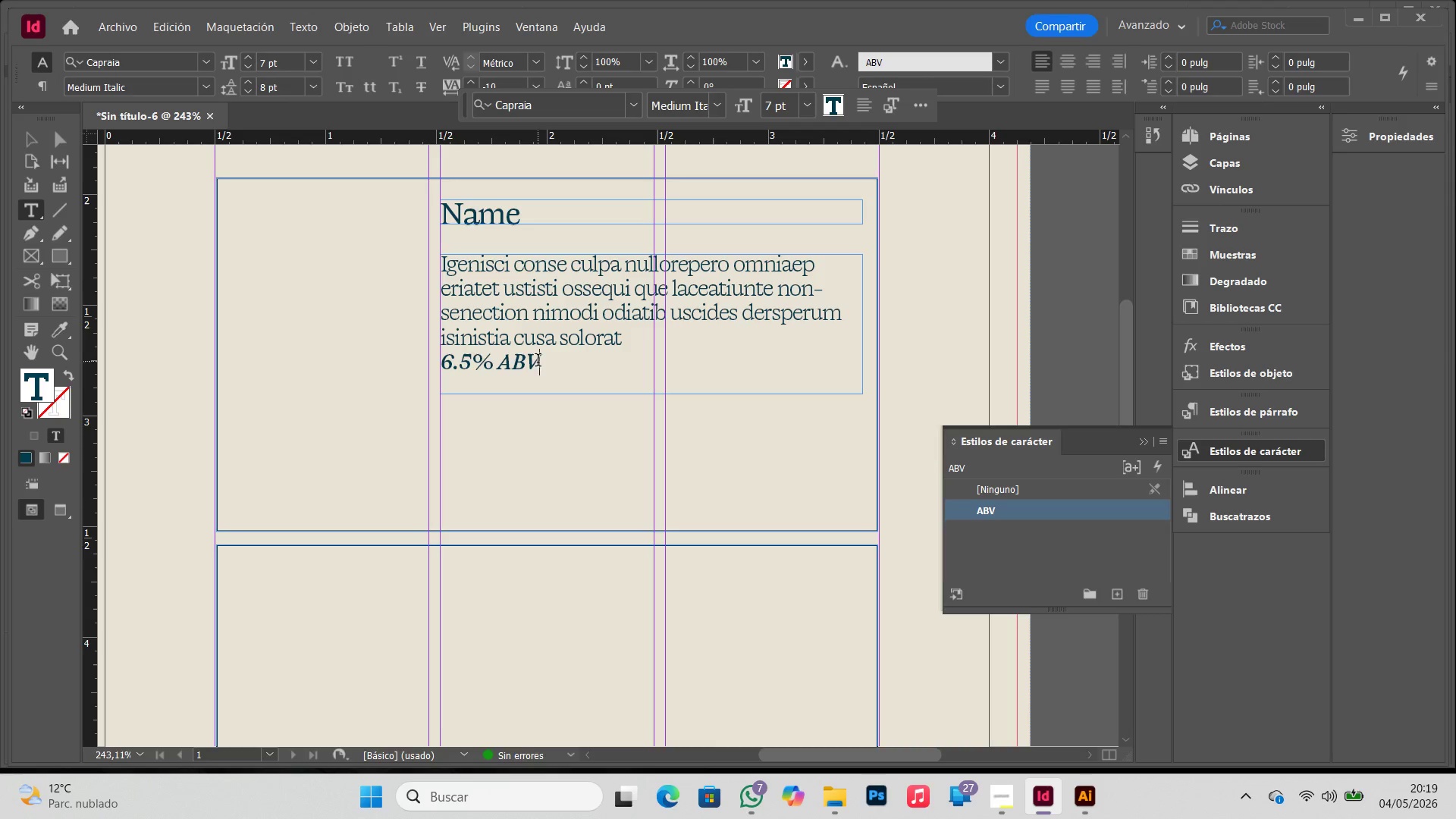 
key(Shift+9)
 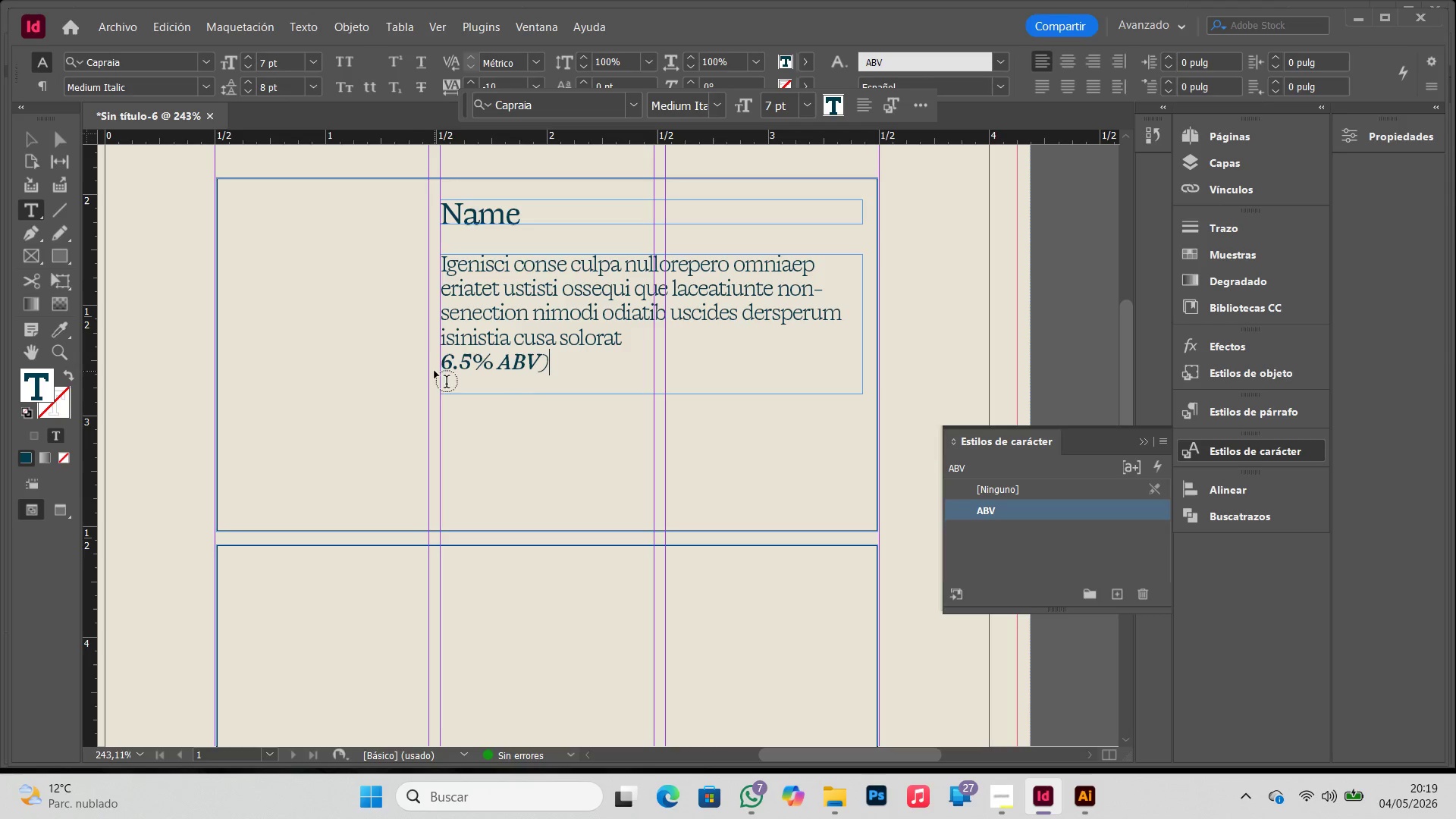 
left_click([444, 367])
 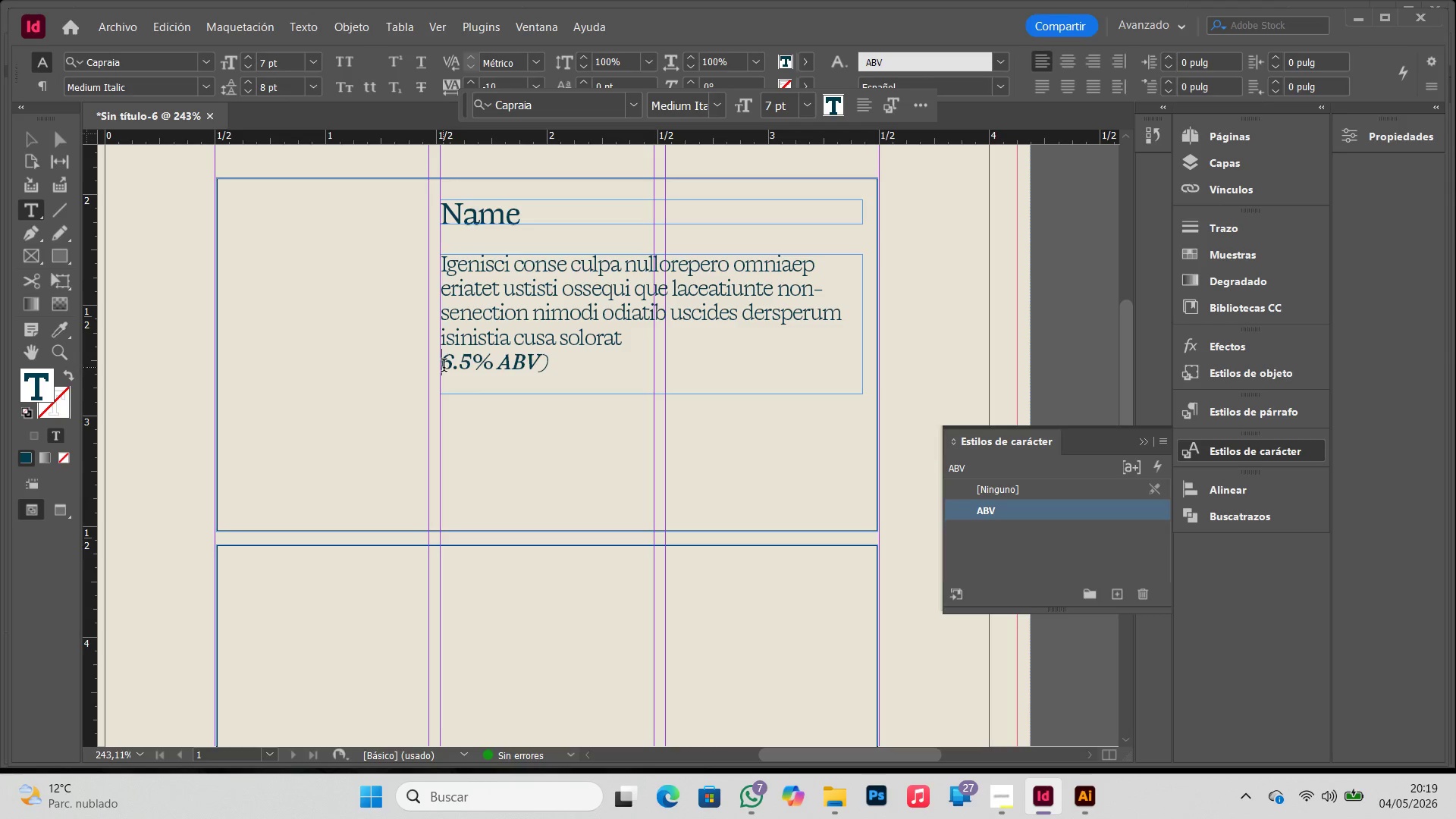 
key(Shift+ShiftRight)
 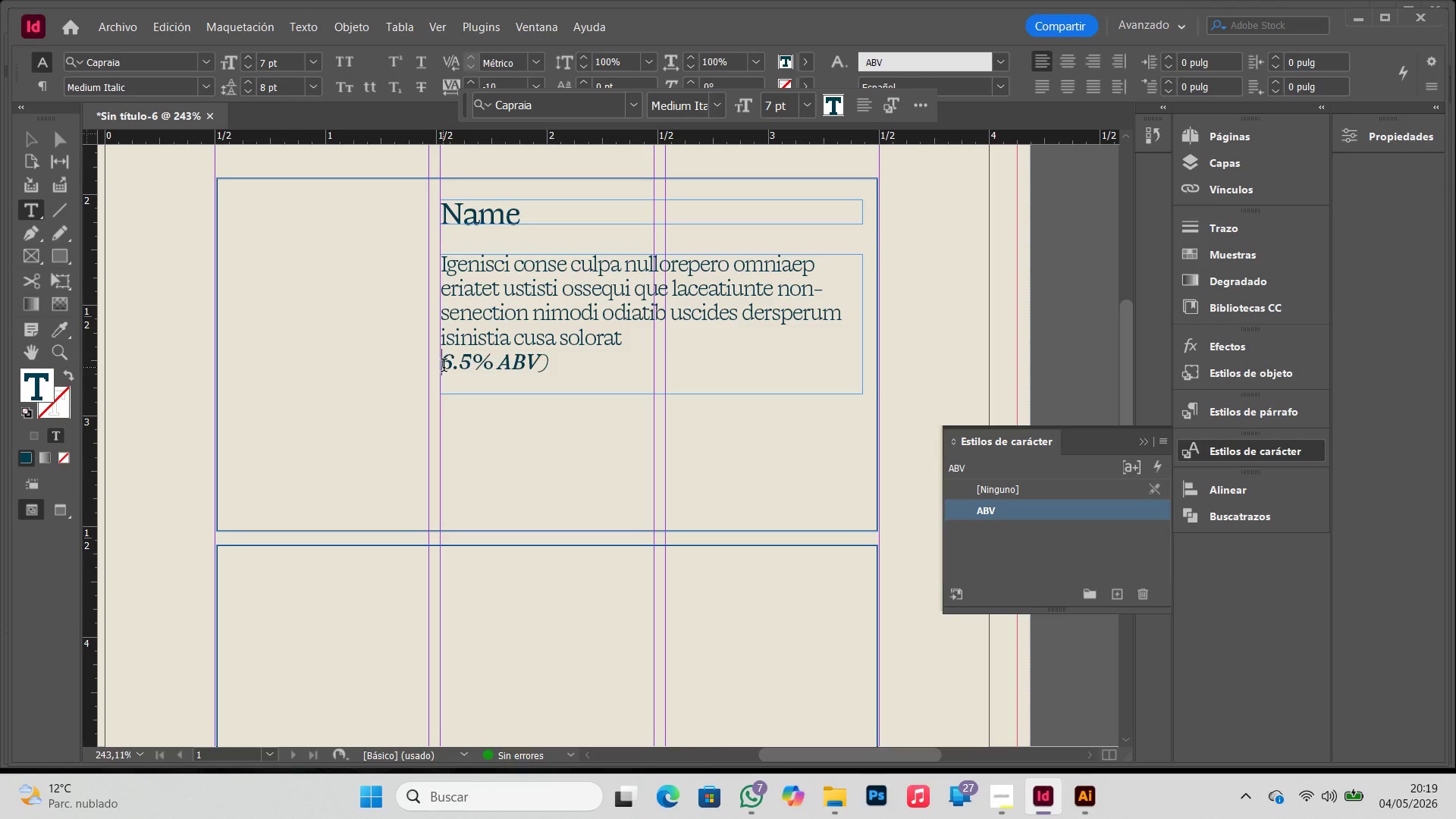 
key(Shift+8)
 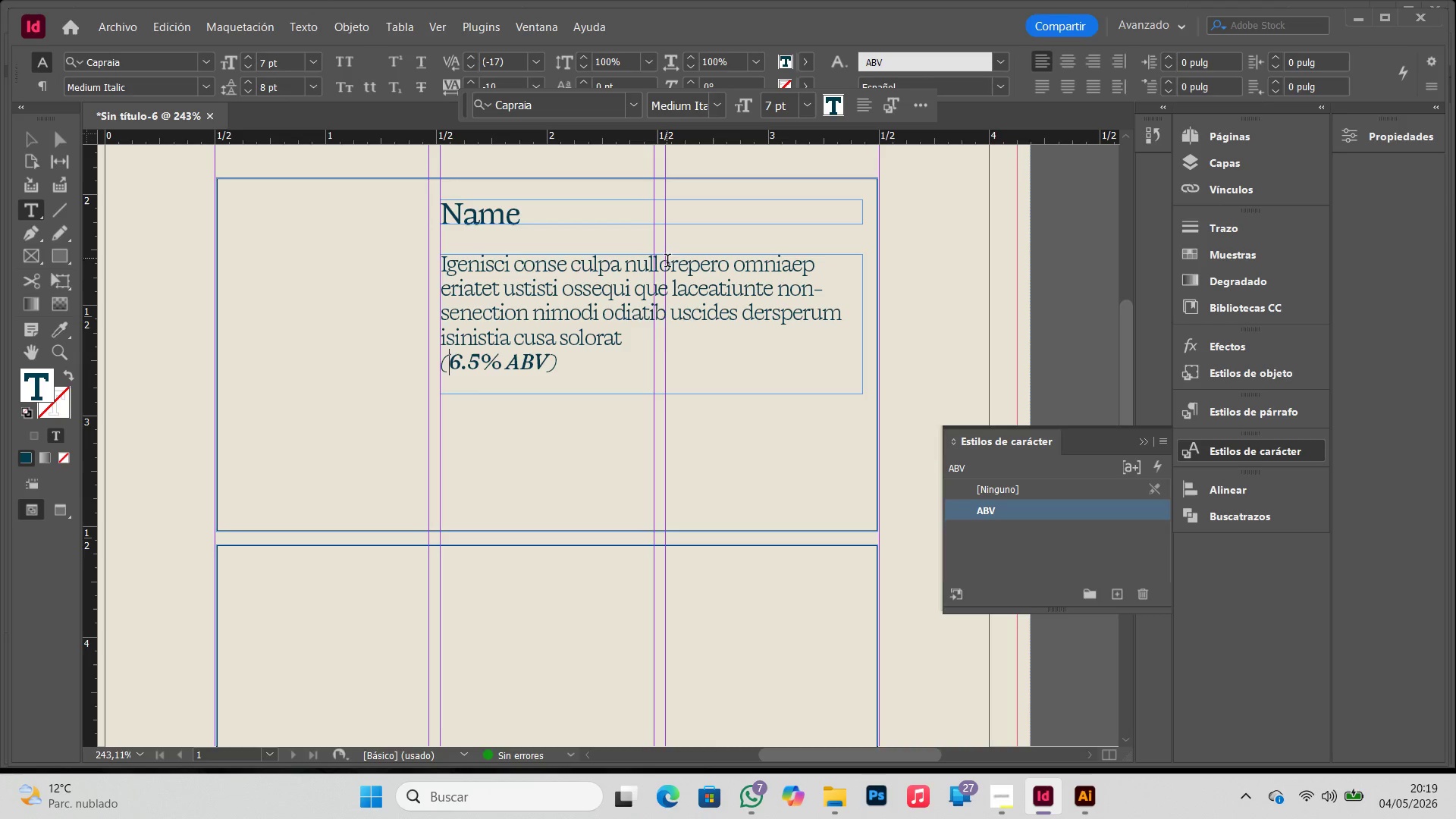 
left_click([626, 340])
 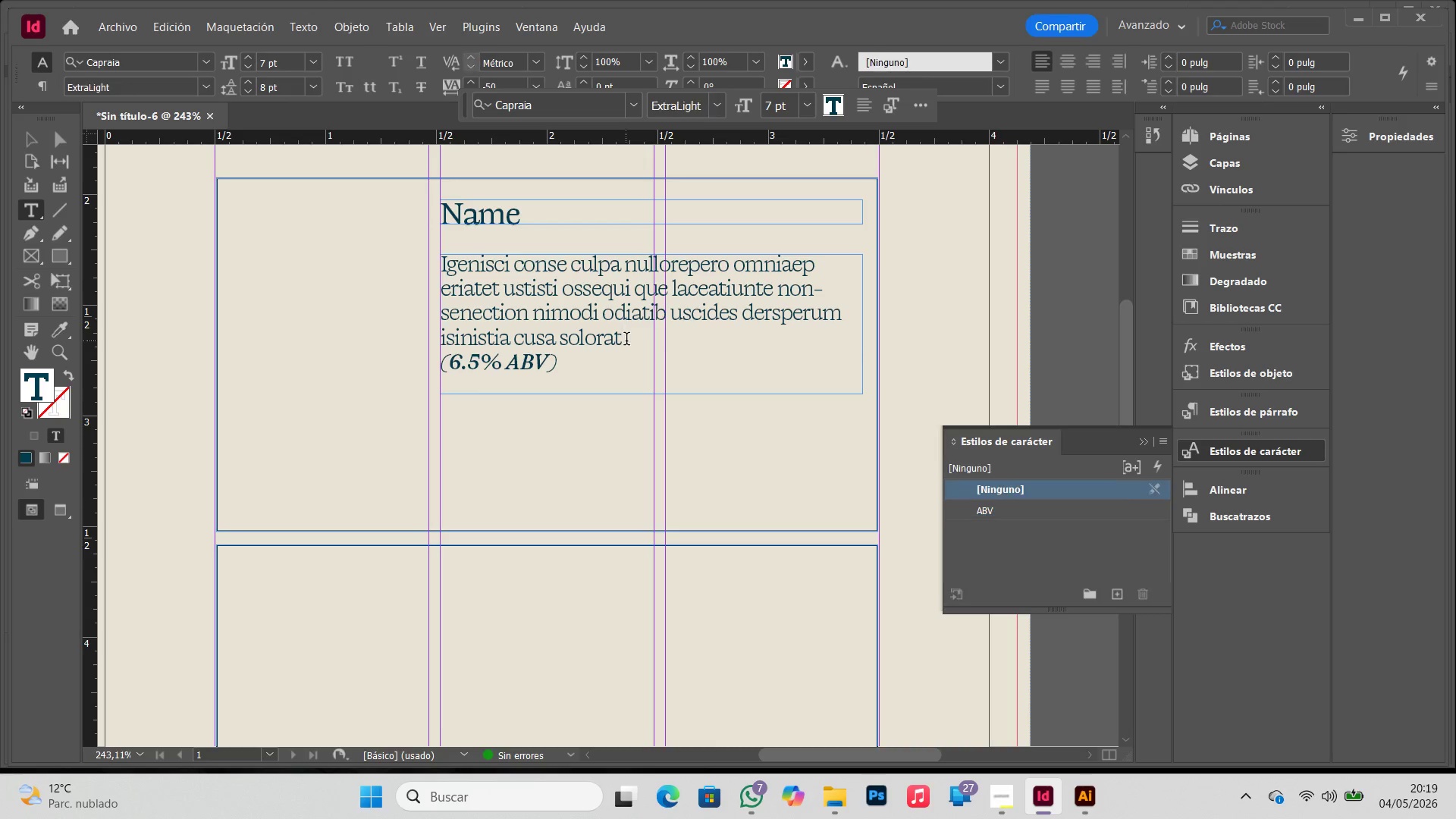 
key(Enter)
 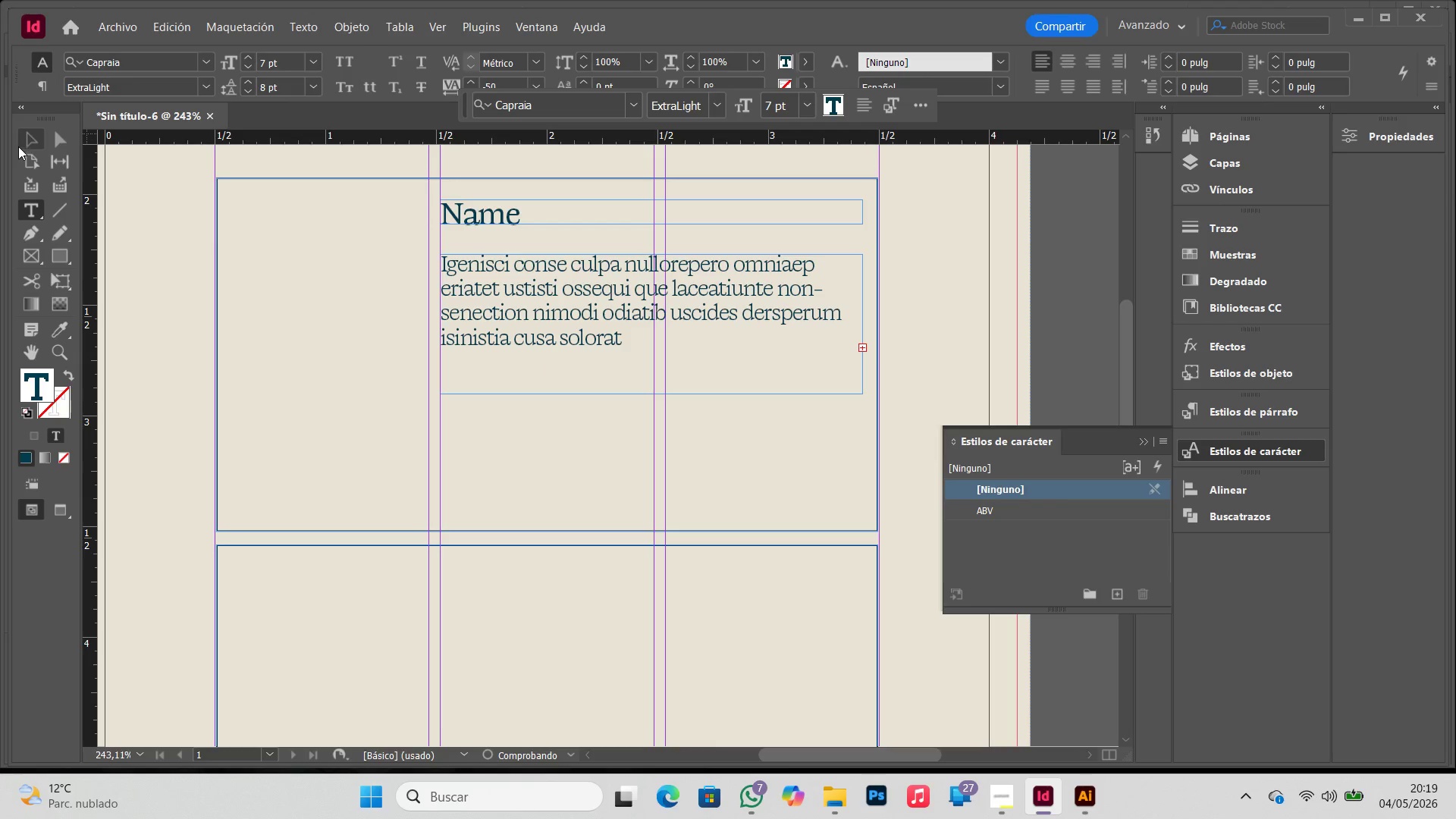 
left_click([32, 140])
 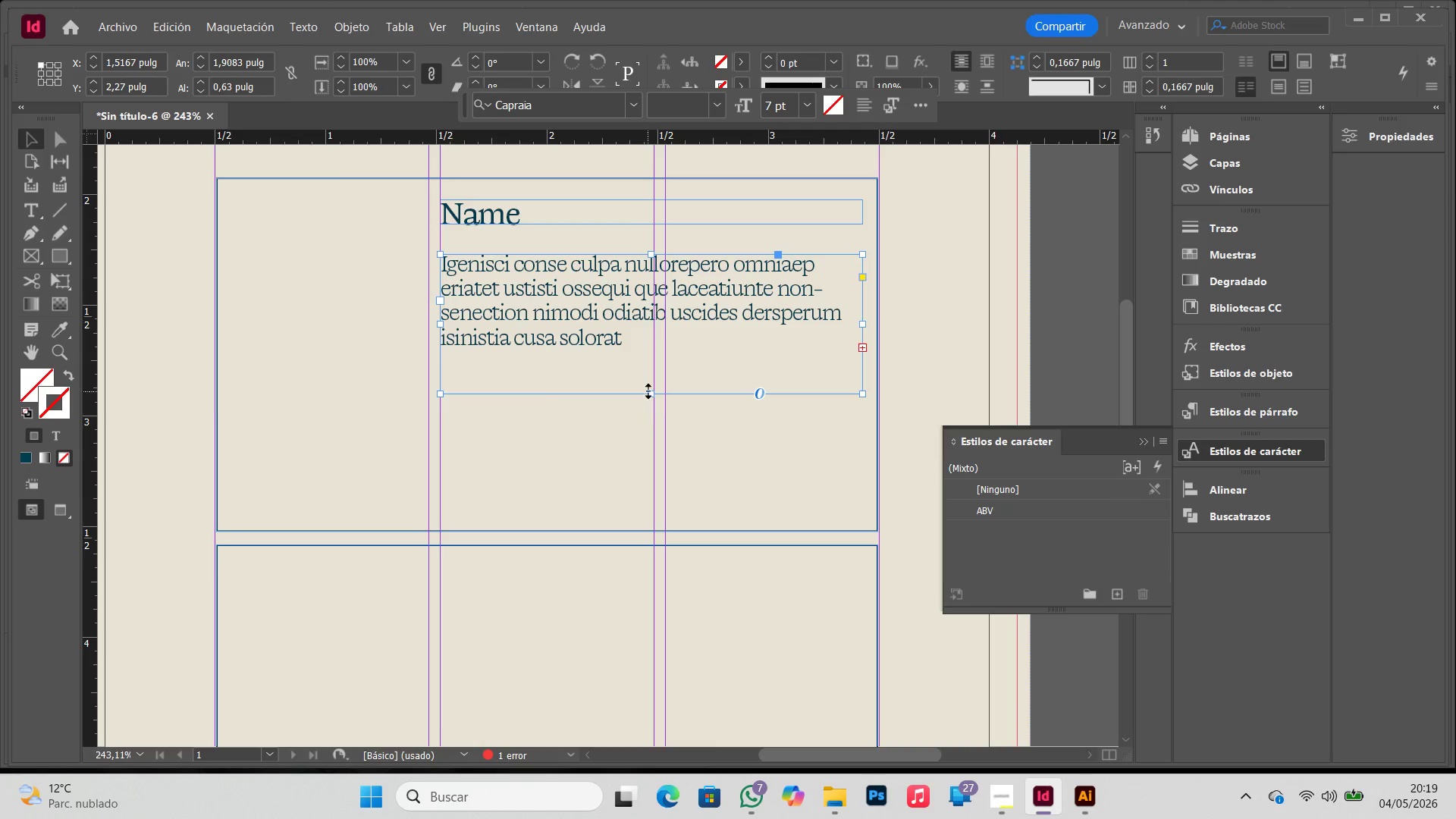 
left_click_drag(start_coordinate=[648, 391], to_coordinate=[654, 466])
 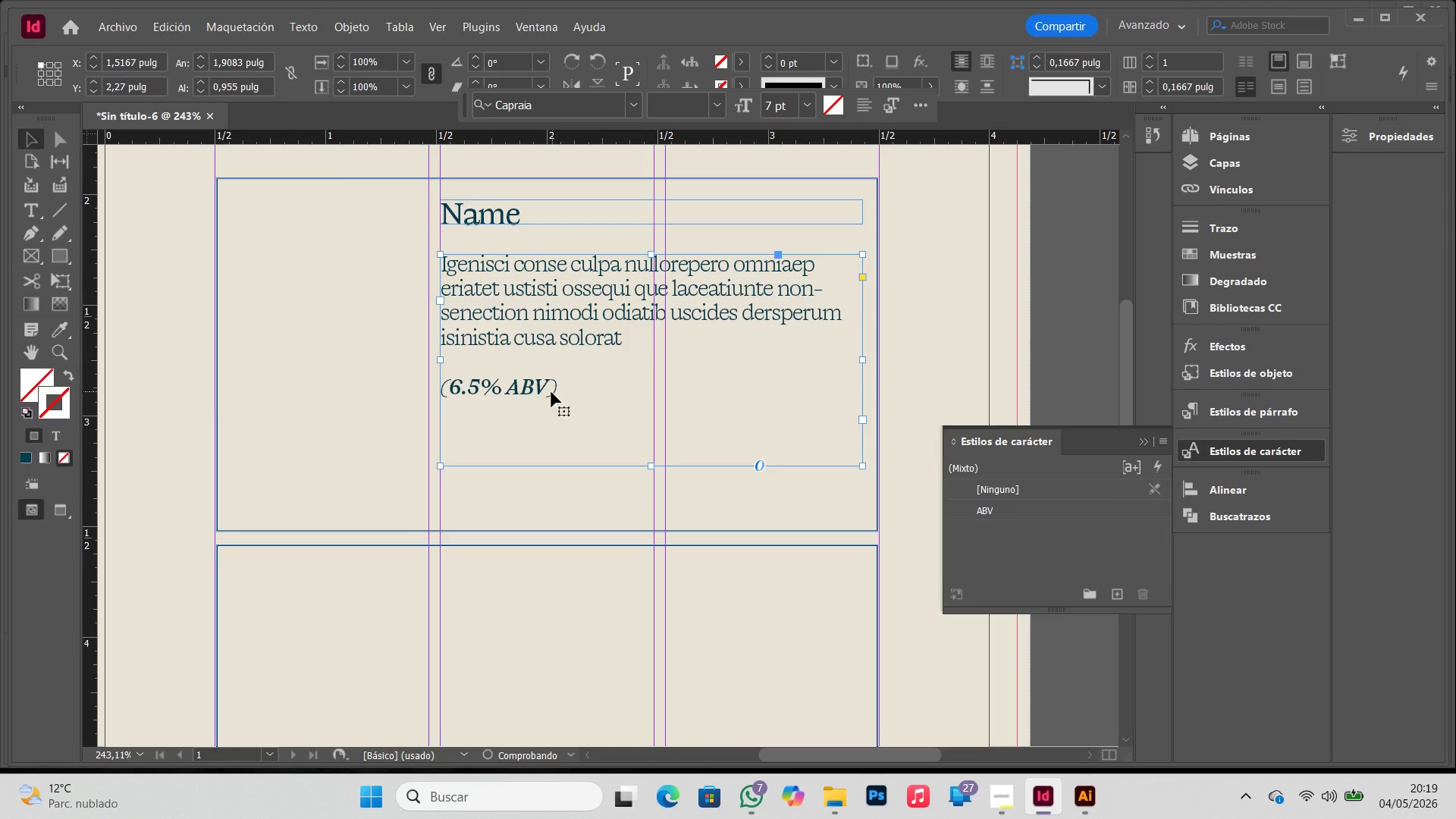 
double_click([551, 392])
 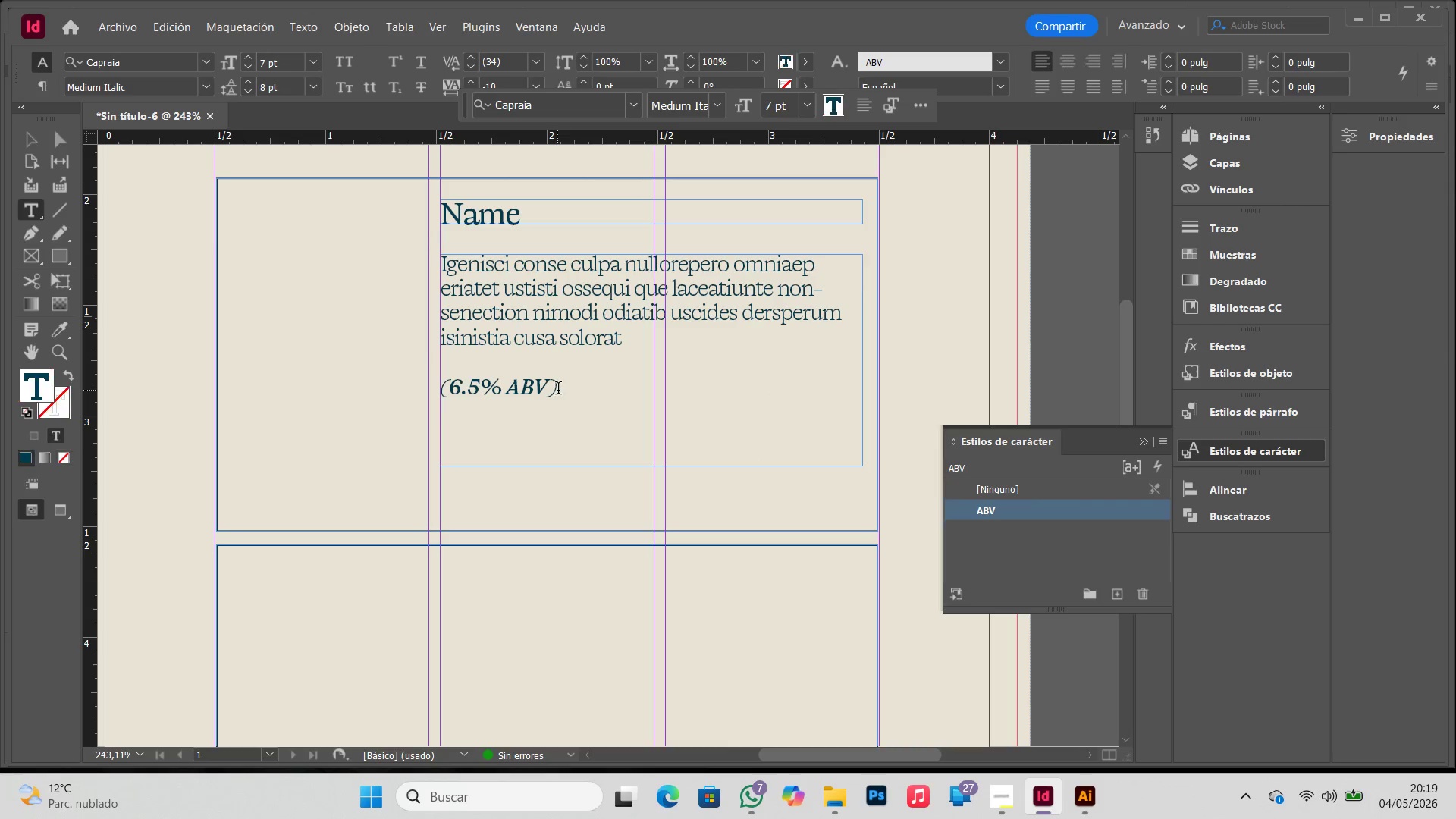 
left_click_drag(start_coordinate=[558, 390], to_coordinate=[425, 390])
 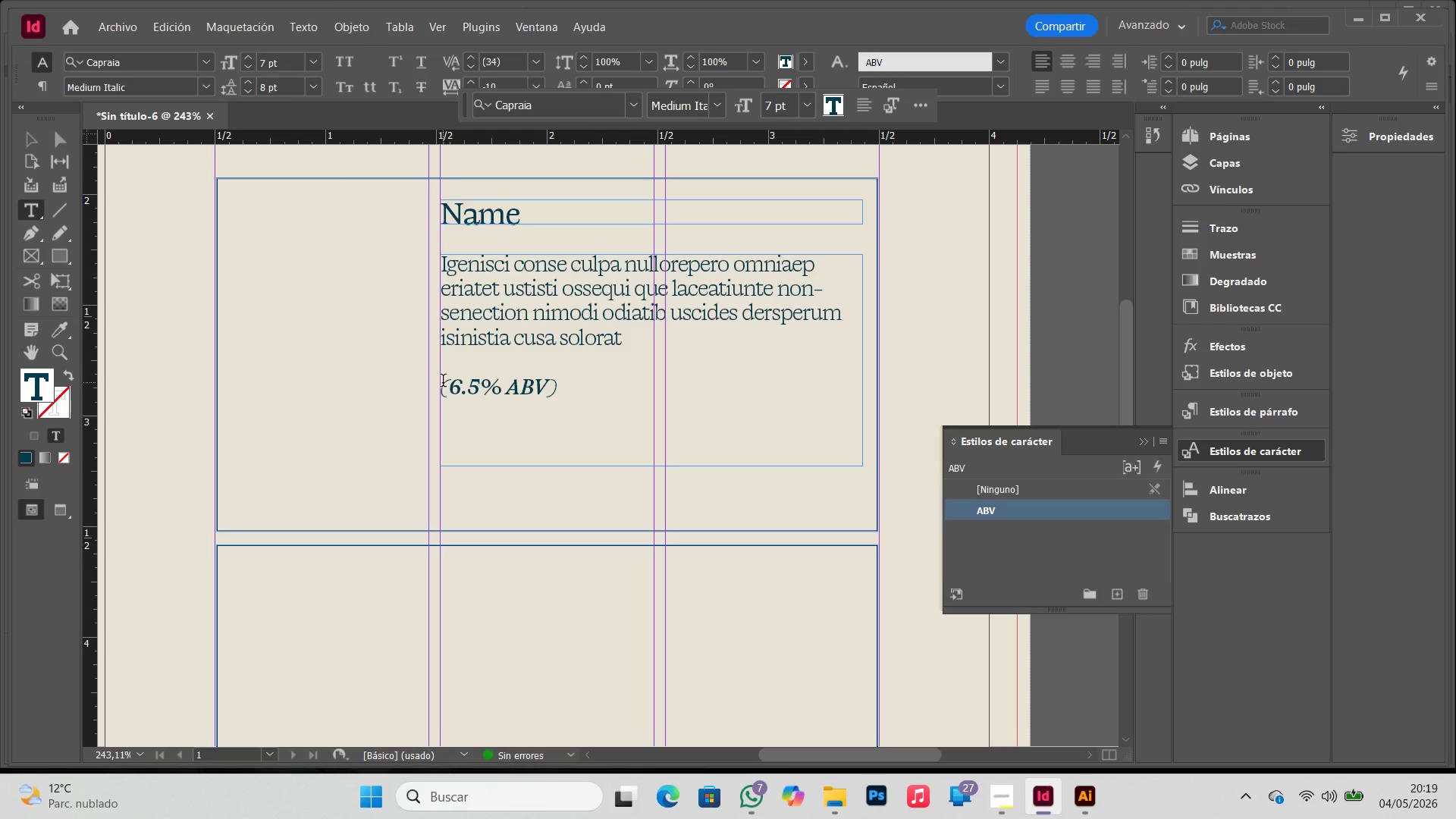 
left_click_drag(start_coordinate=[443, 382], to_coordinate=[635, 398])
 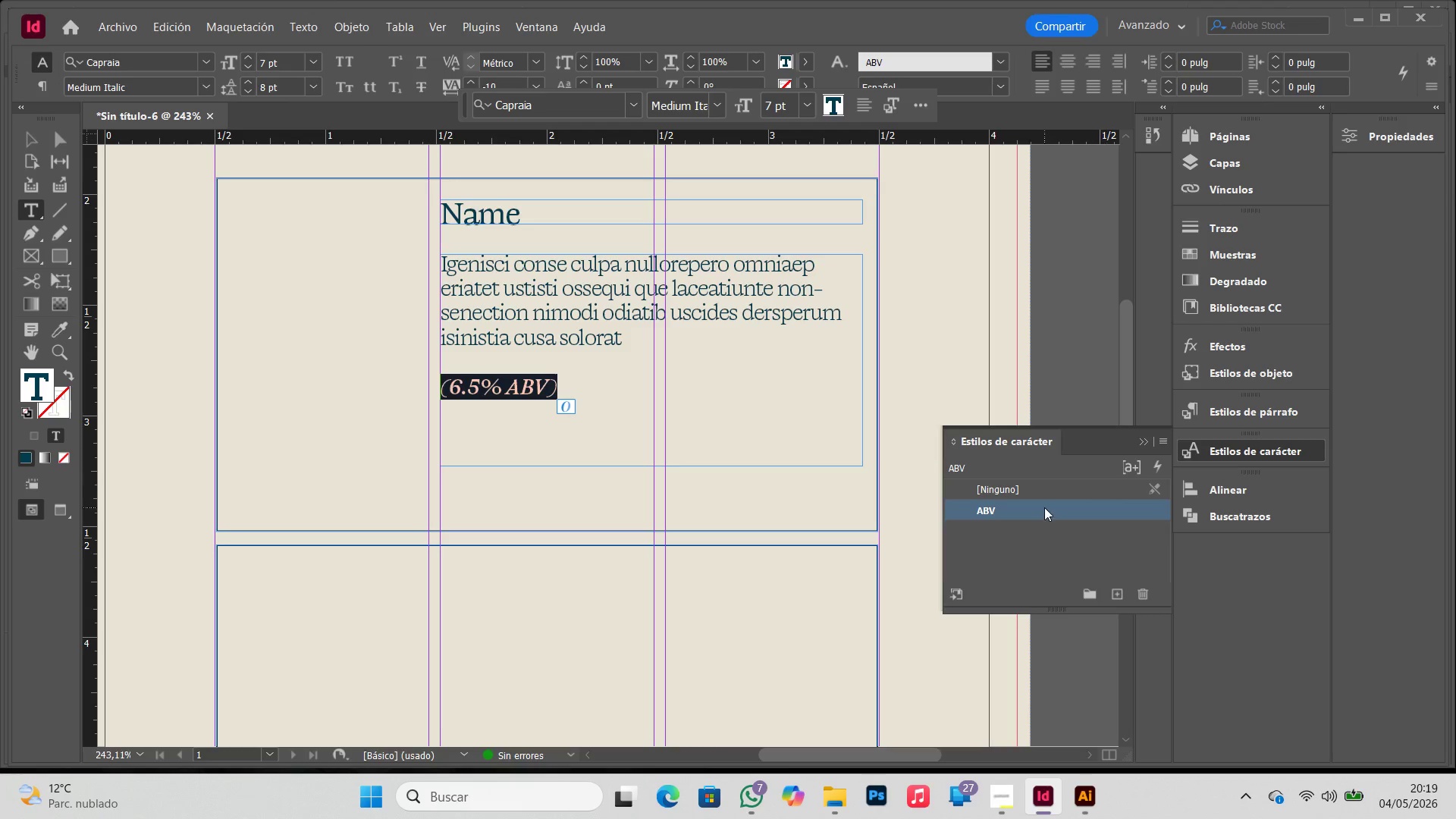 
left_click([1044, 507])
 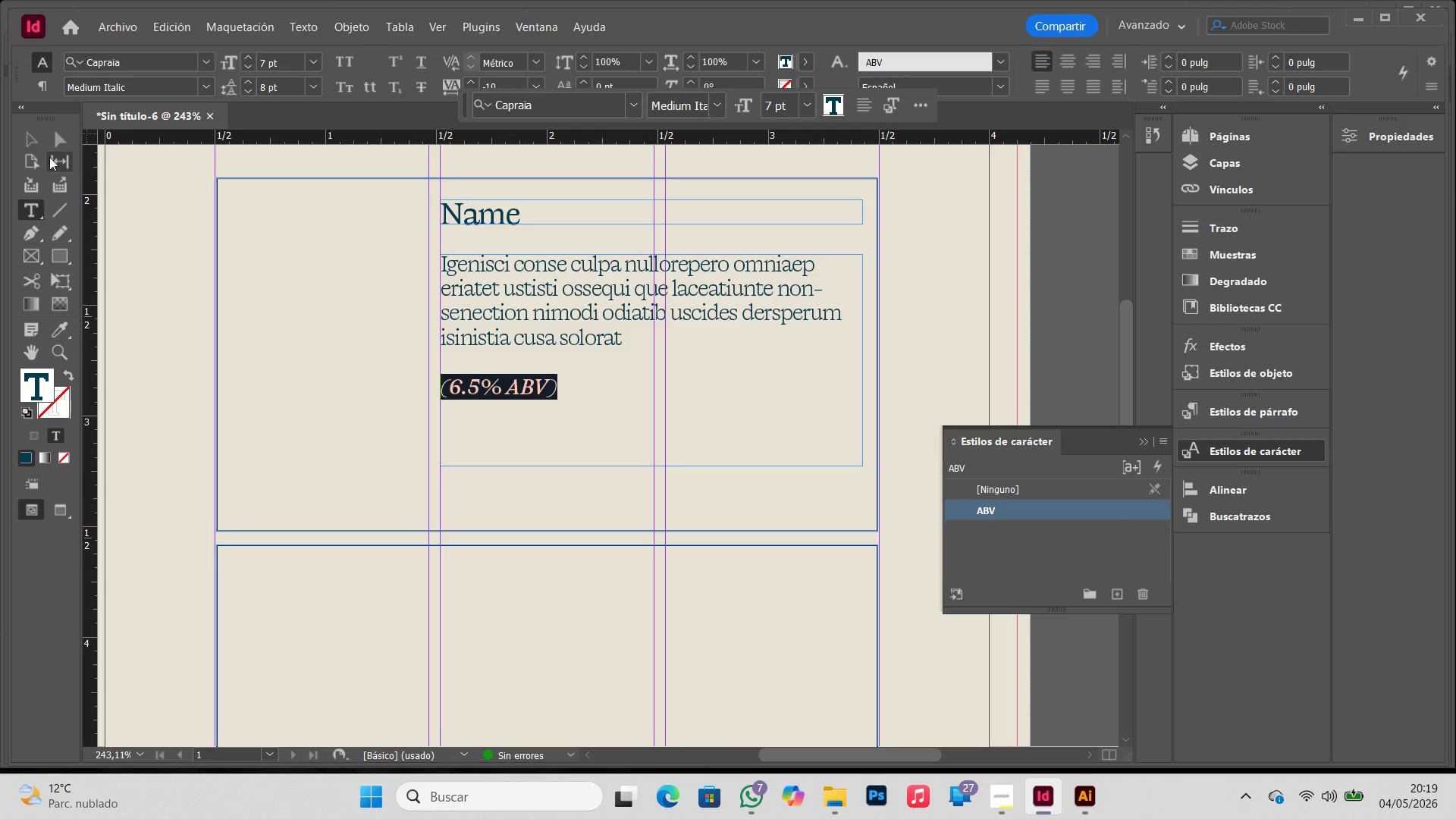 
left_click([34, 140])
 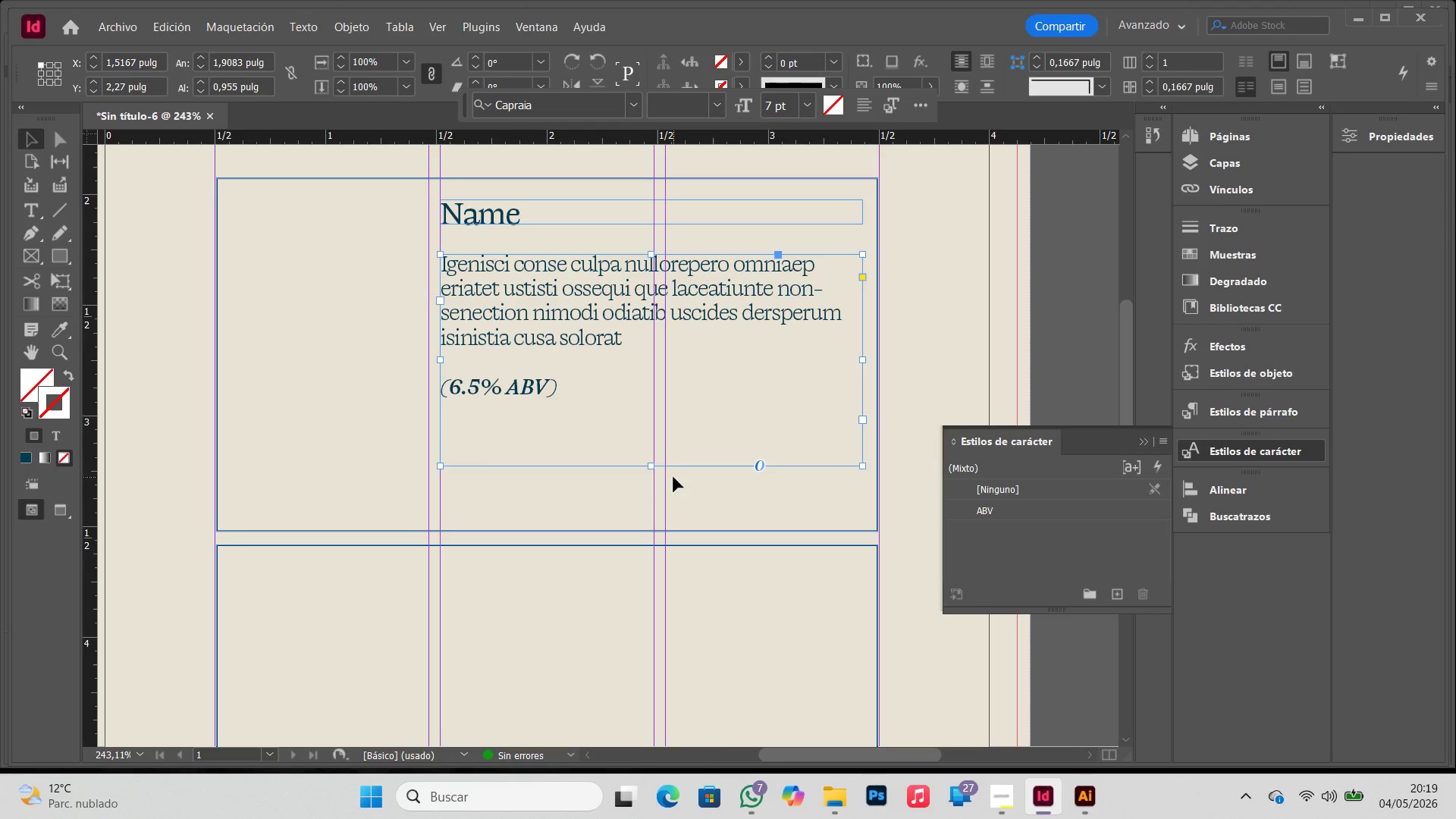 
left_click_drag(start_coordinate=[650, 466], to_coordinate=[642, 404])
 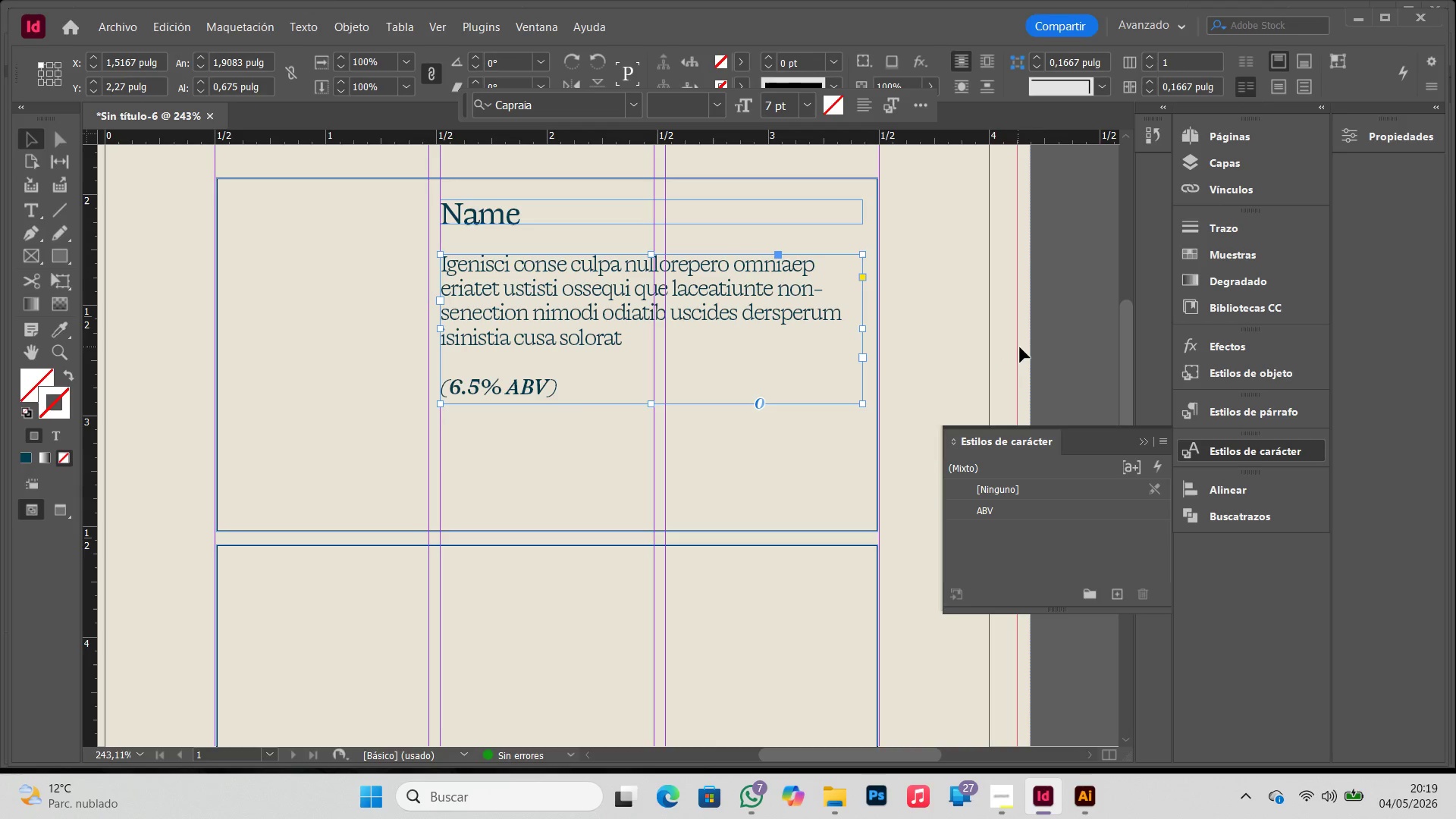 
left_click([1042, 347])
 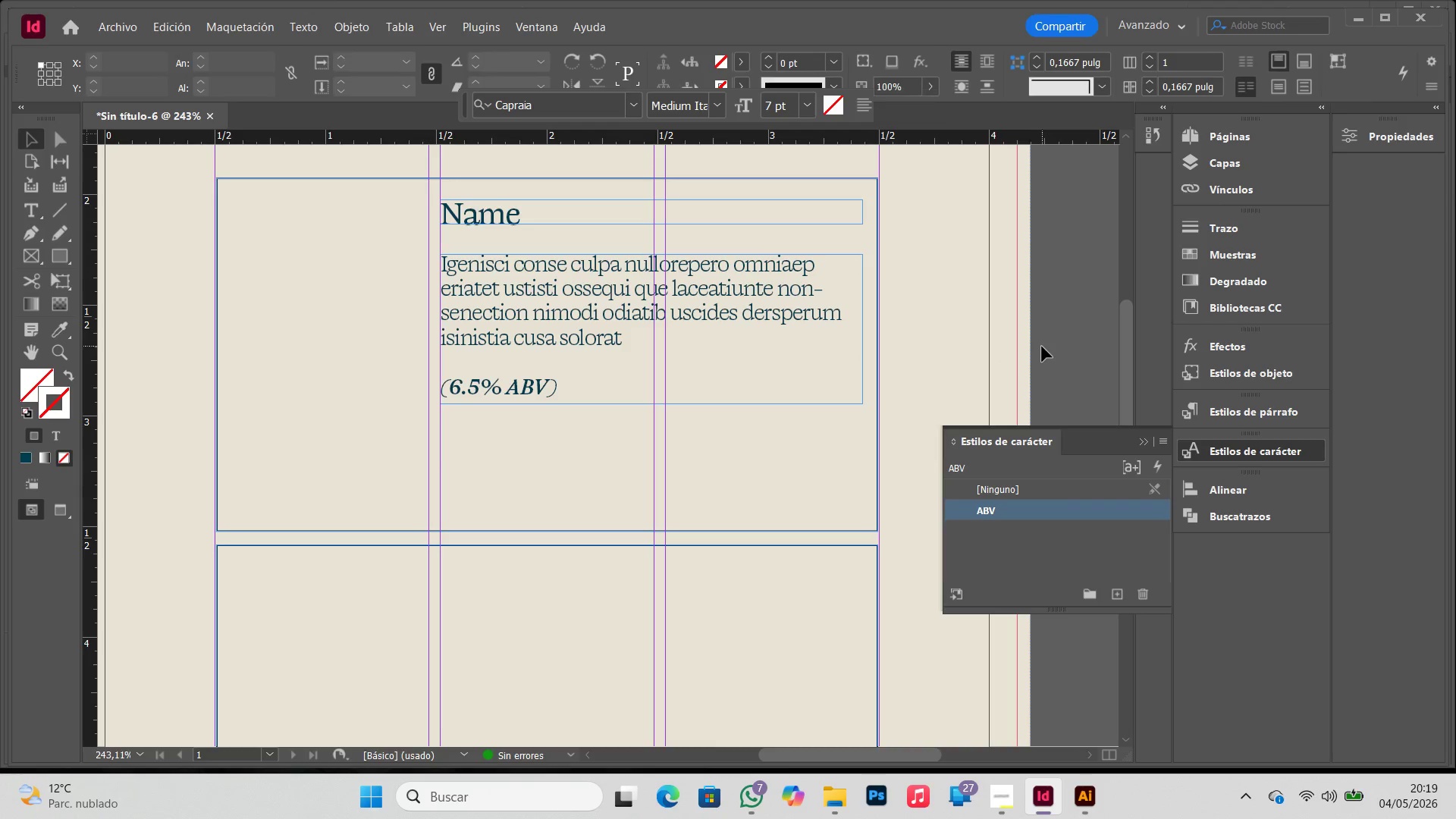 
key(W)
 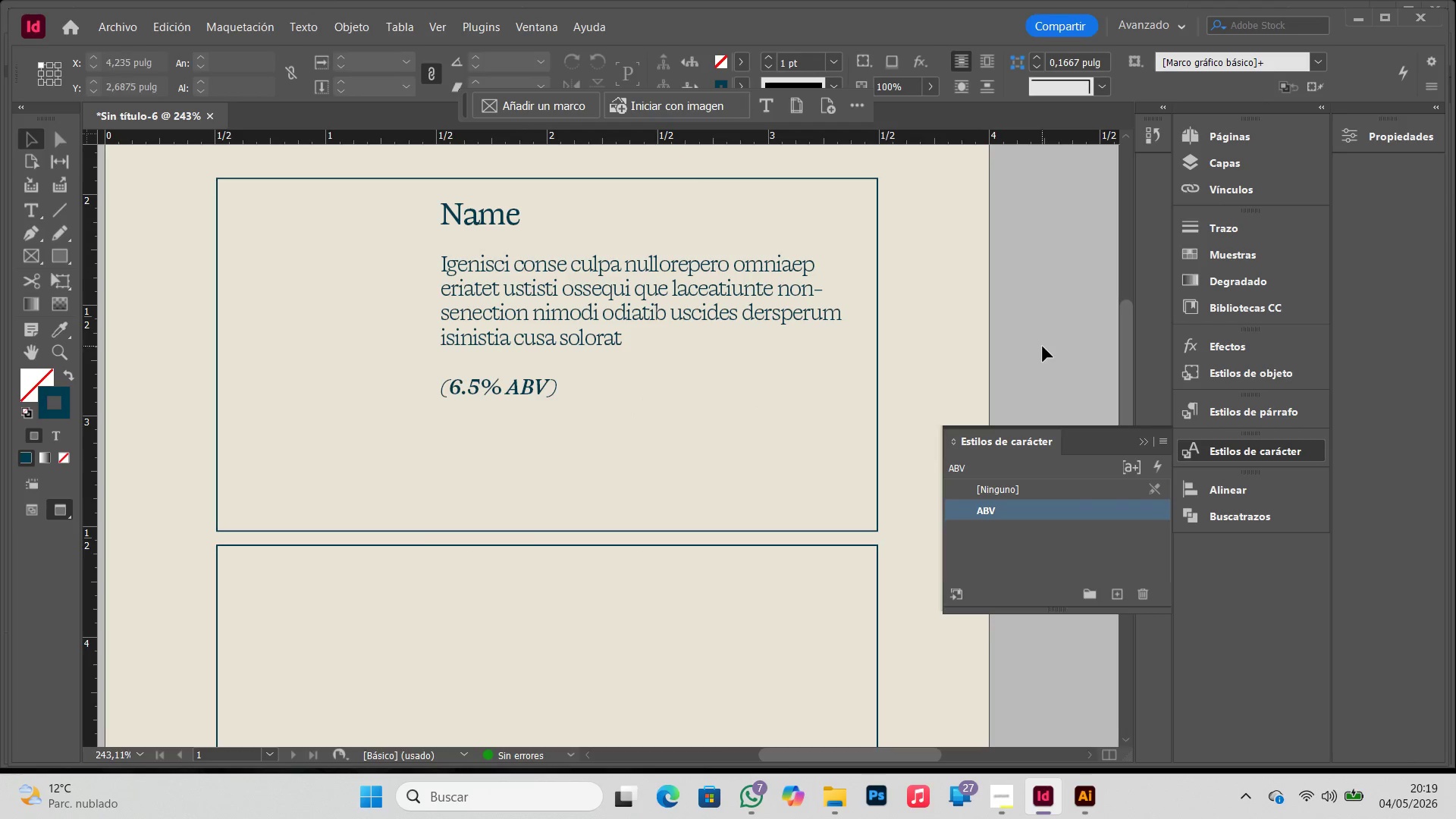 
scroll: coordinate [1032, 354], scroll_direction: up, amount: 1.0
 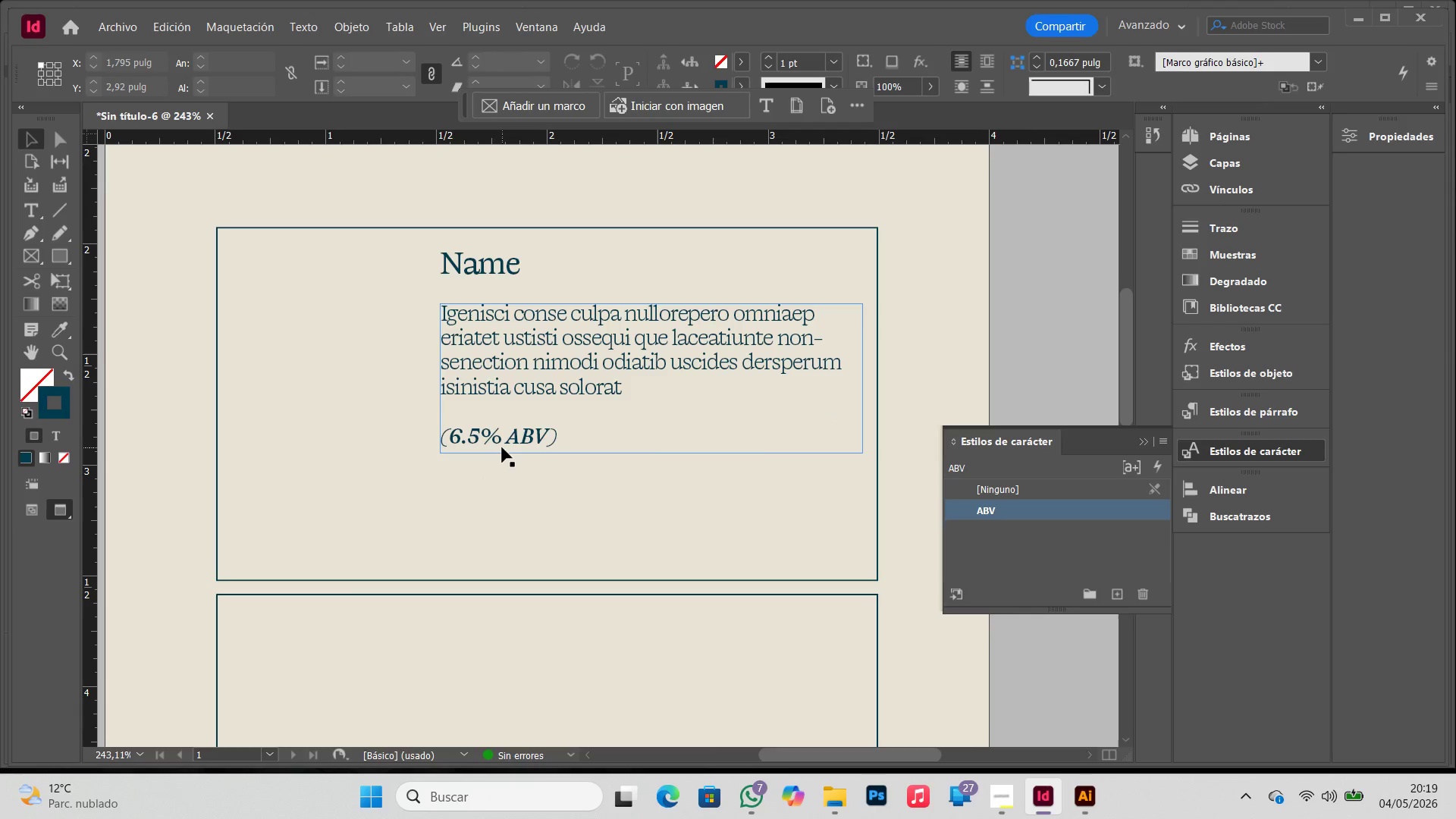 
left_click([502, 447])
 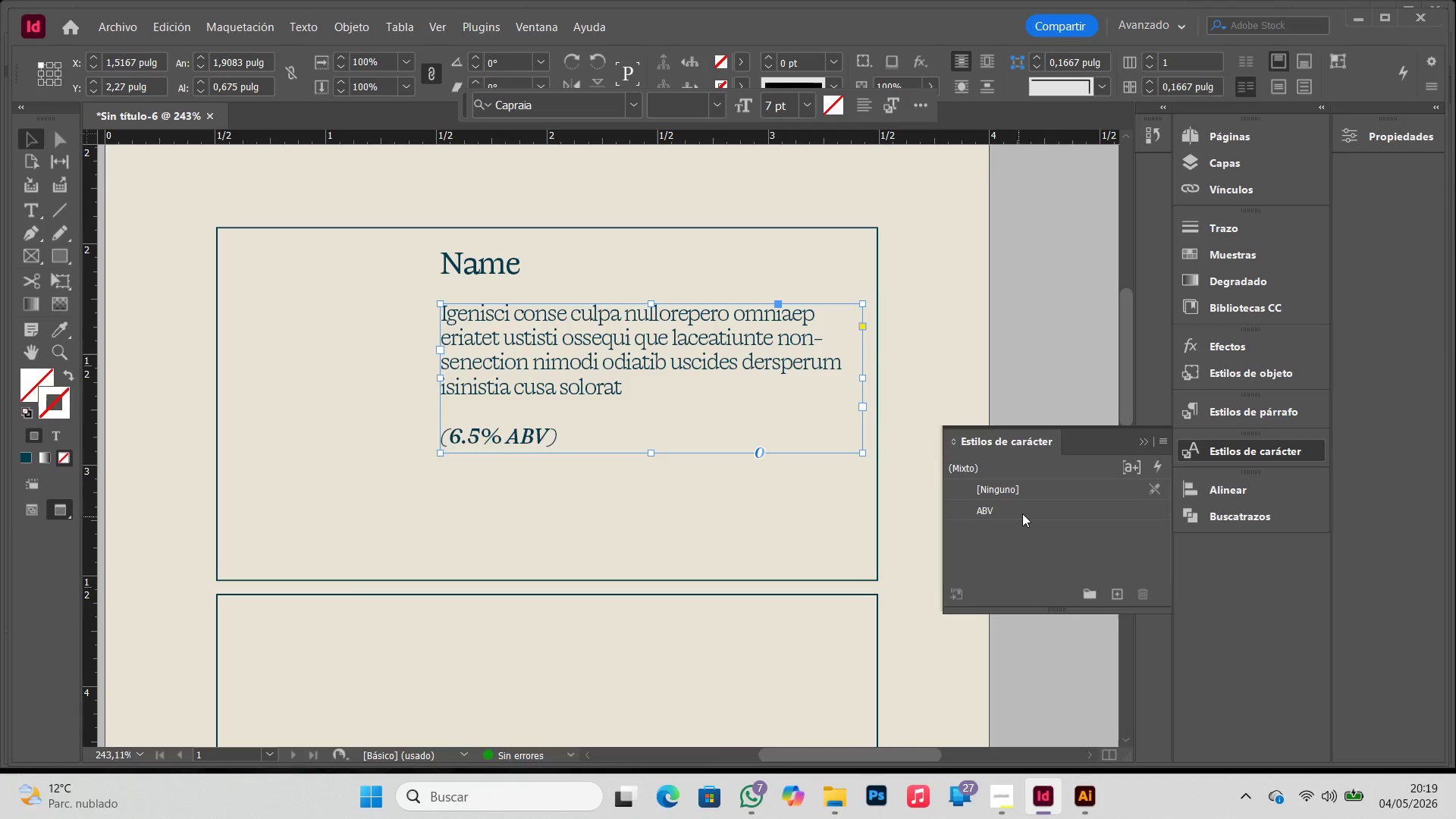 
double_click([1022, 513])
 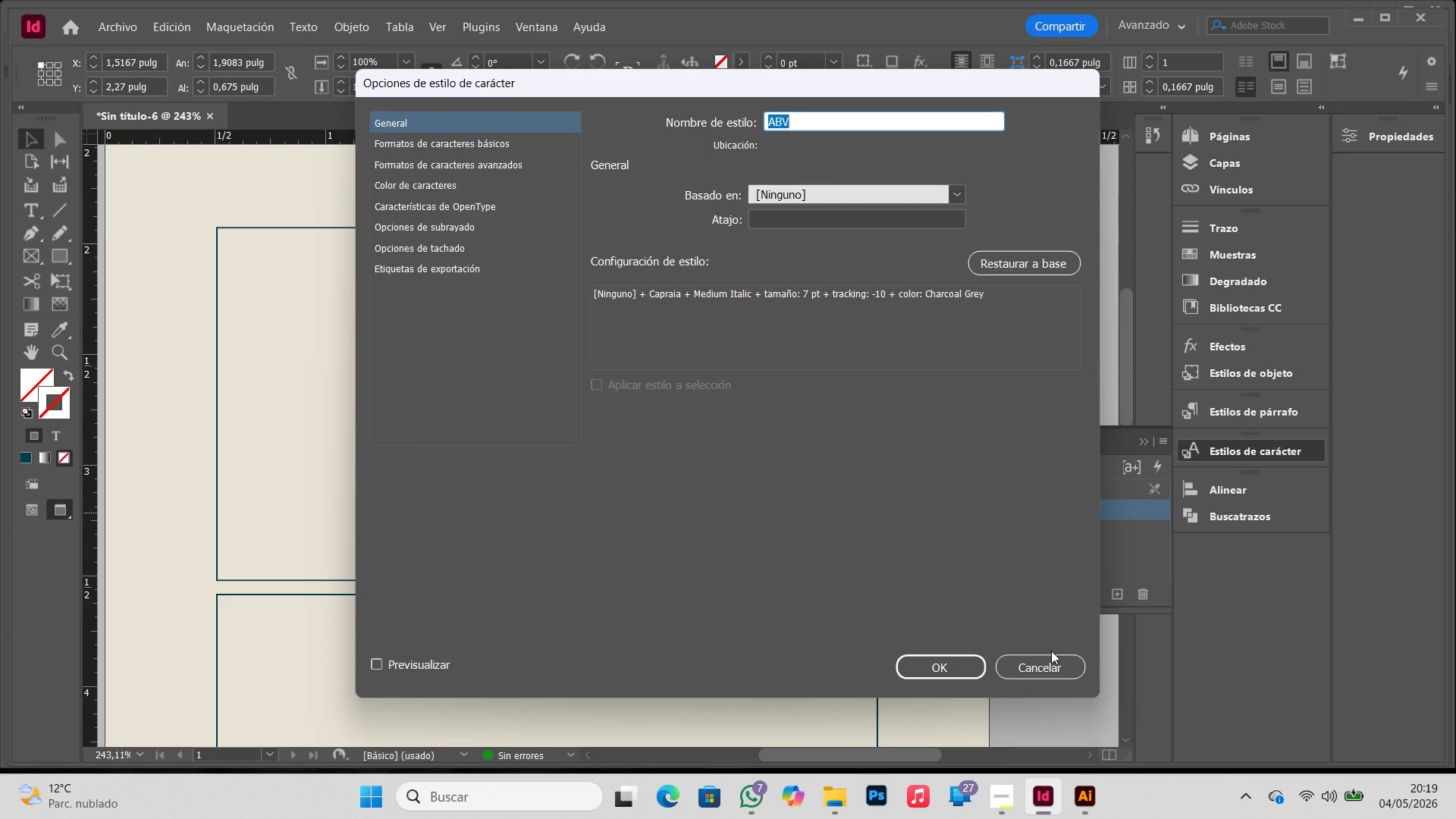 
key(Control+ControlLeft)
 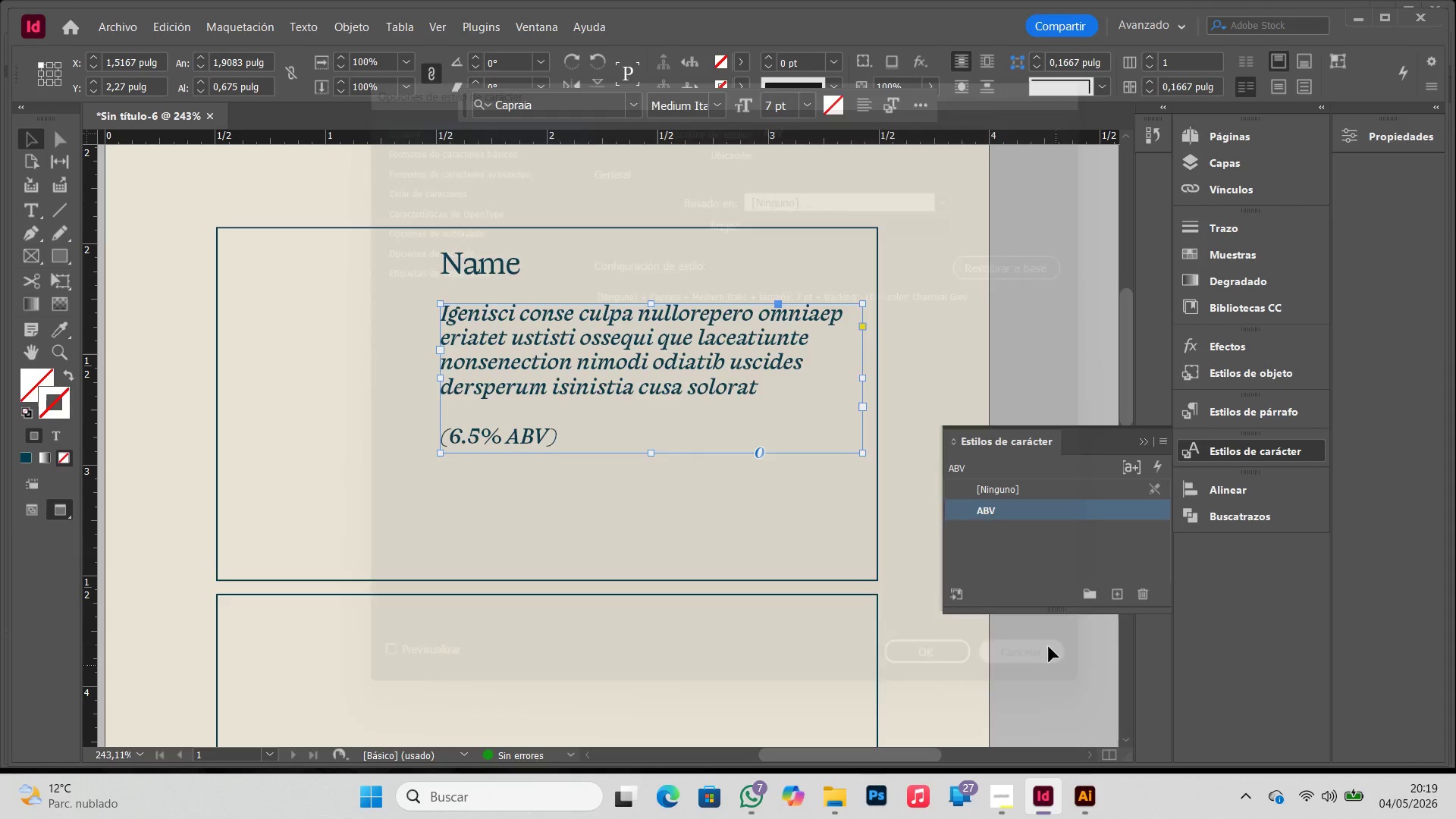 
key(Control+Z)
 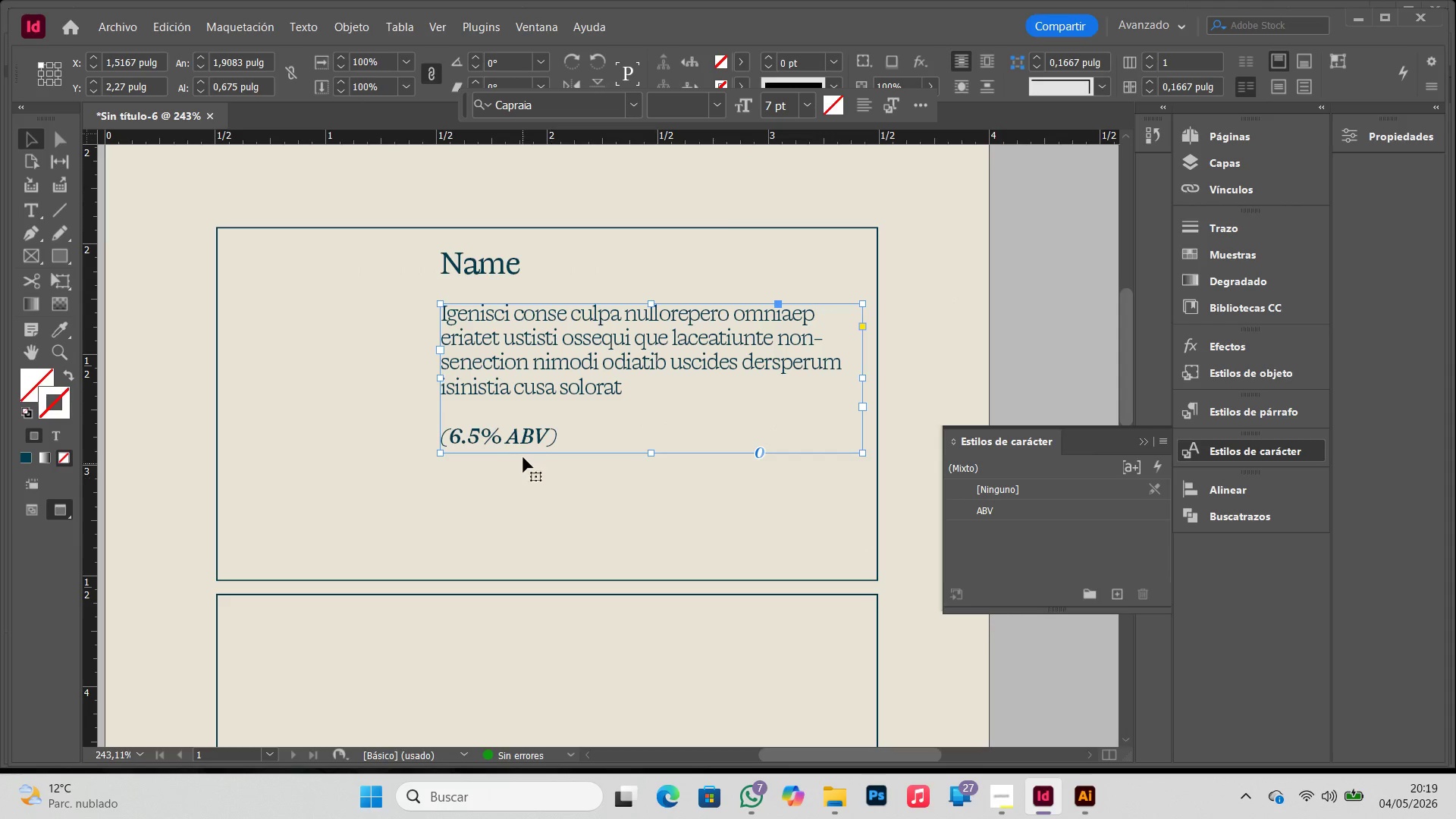 
double_click([528, 441])
 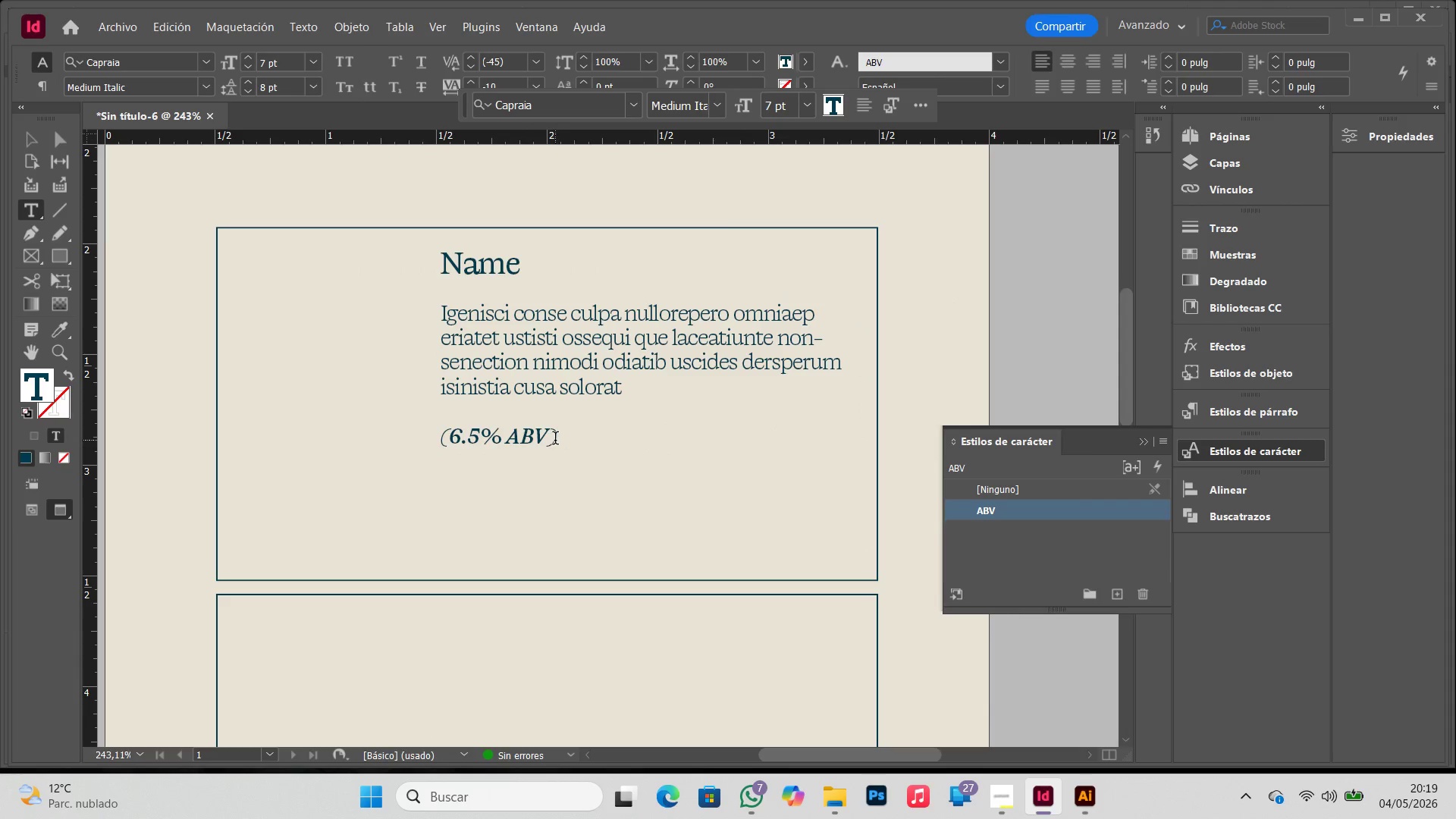 
left_click_drag(start_coordinate=[555, 440], to_coordinate=[317, 447])
 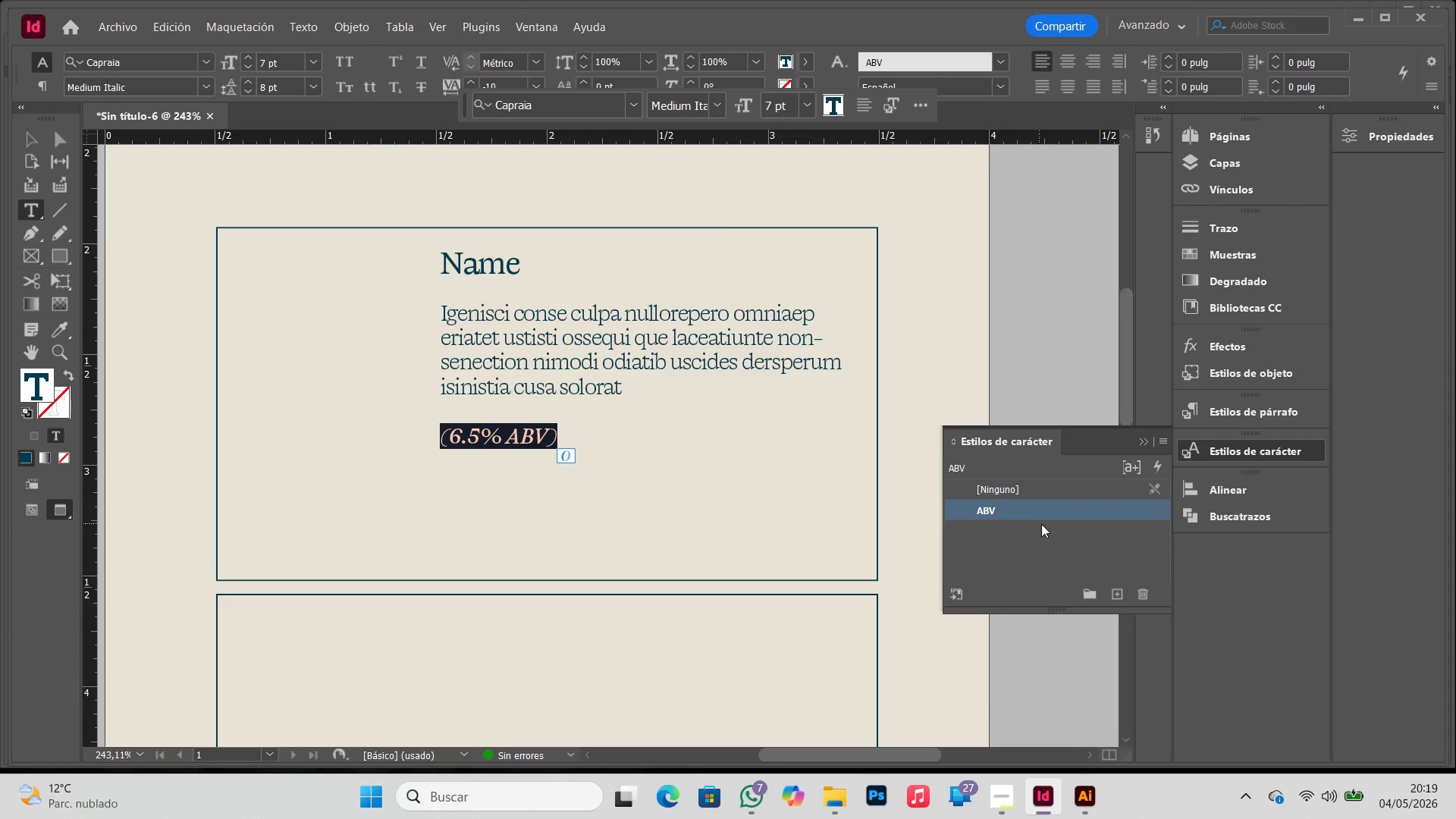 
left_click([1041, 516])
 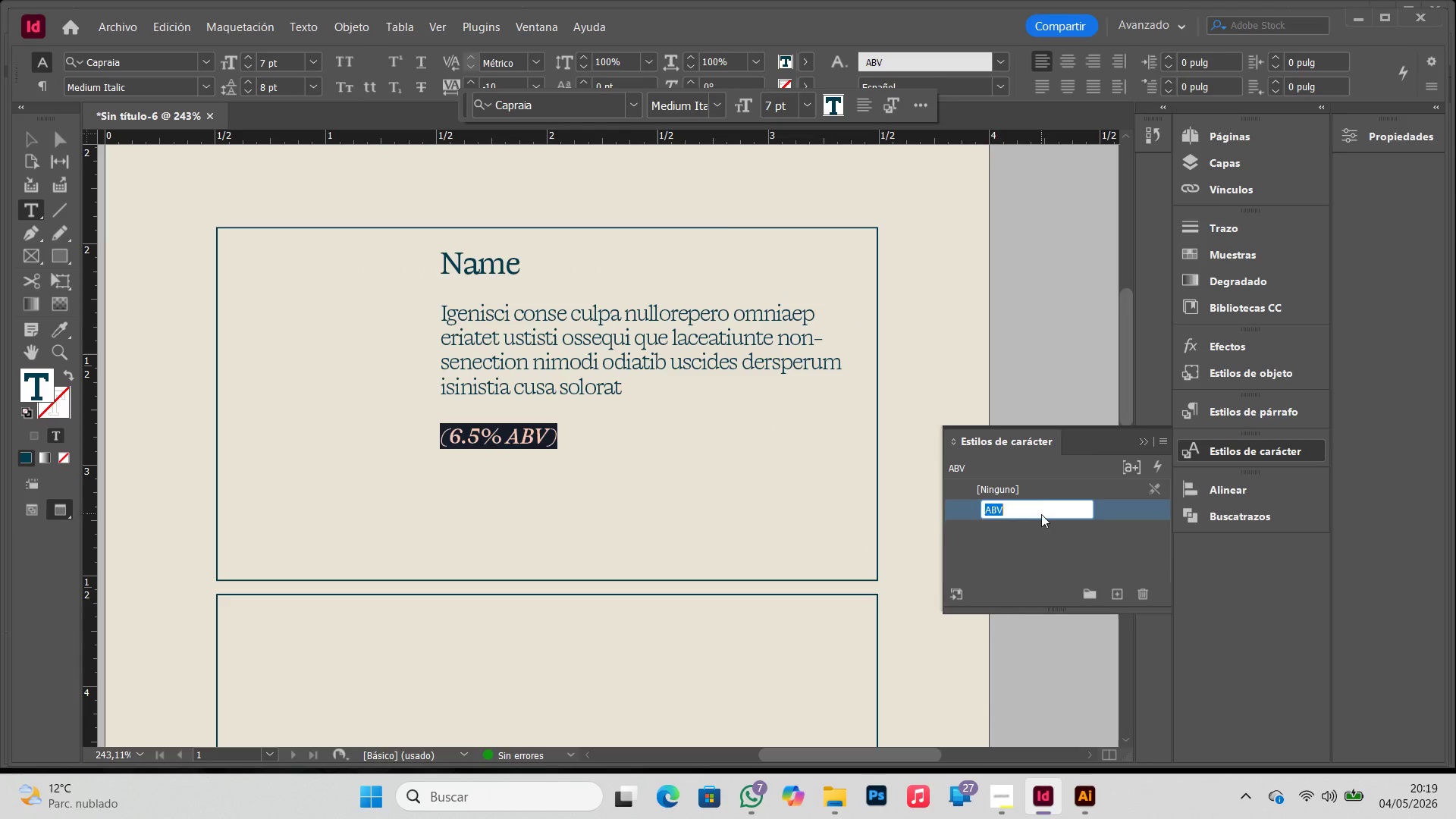 
double_click([1041, 514])
 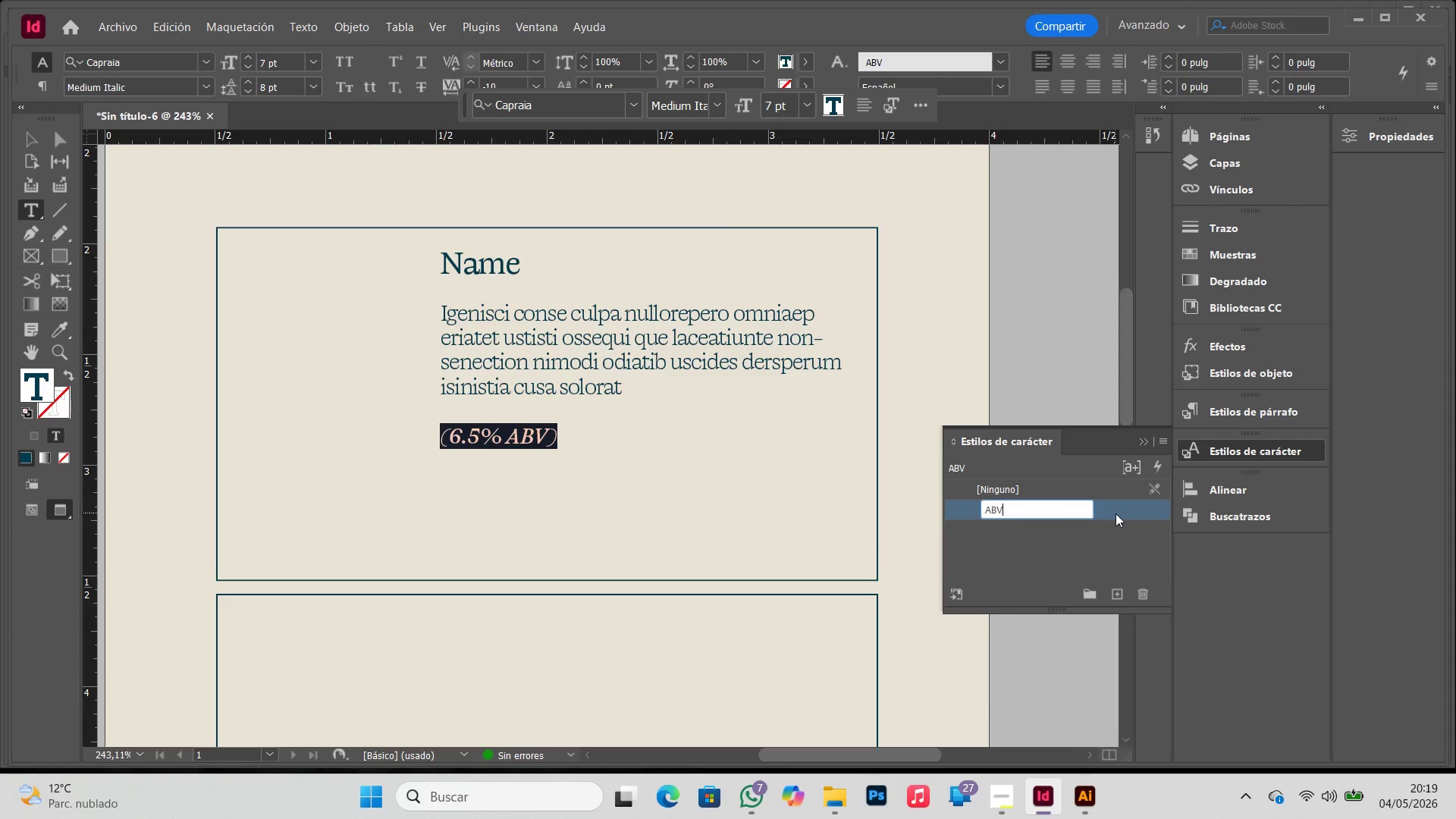 
double_click([1116, 513])
 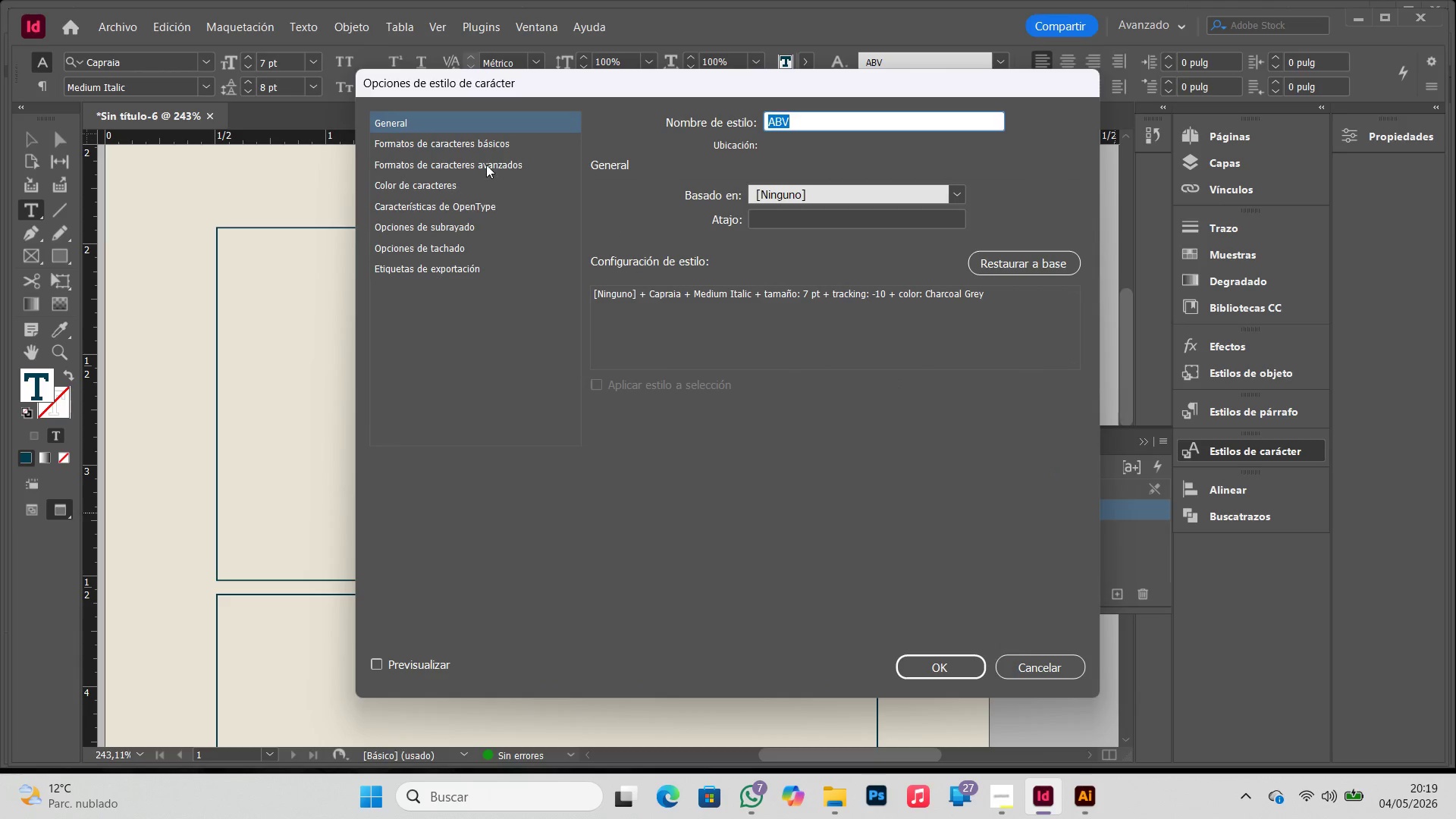 
left_click([493, 144])
 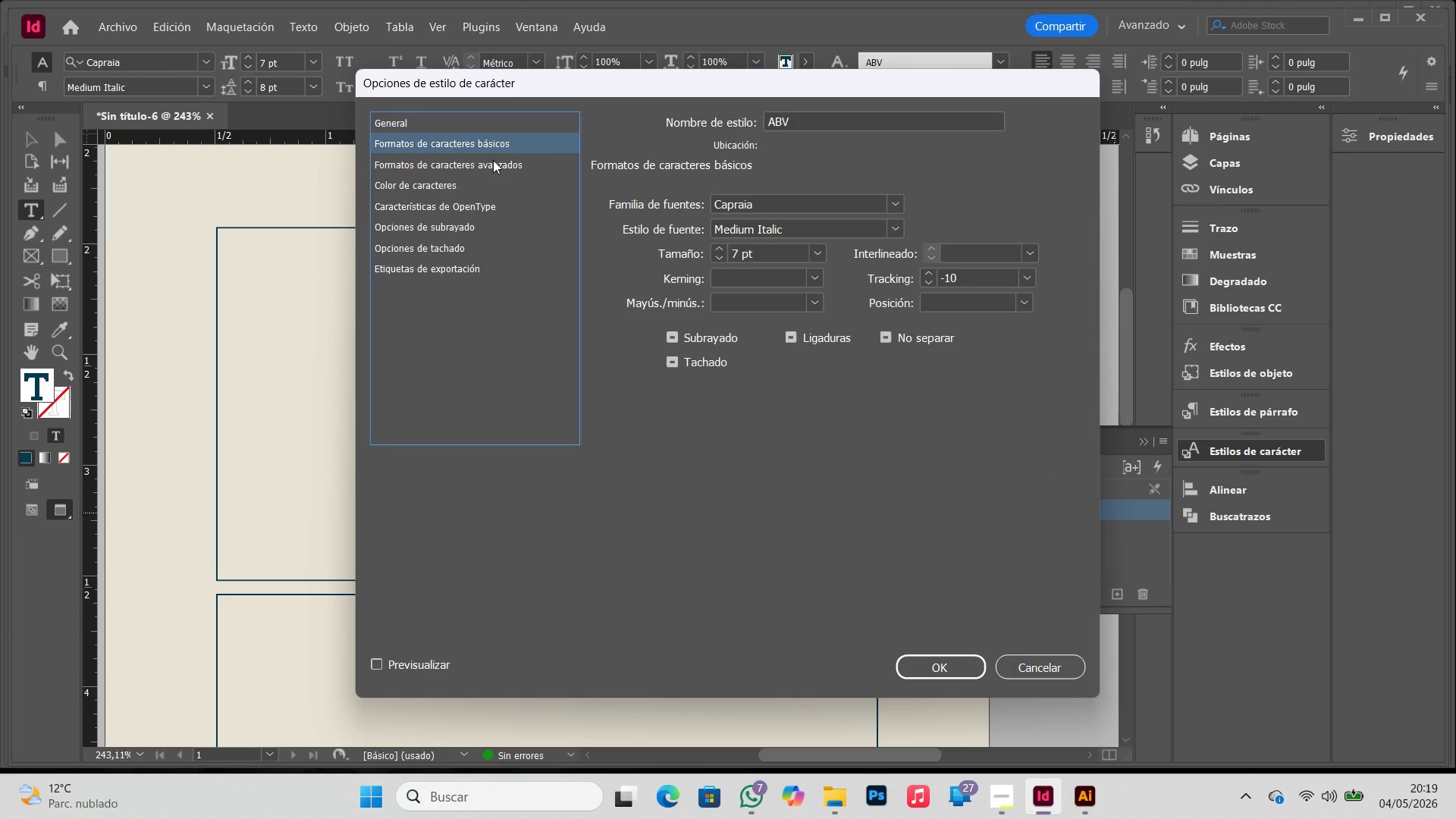 
left_click([493, 160])
 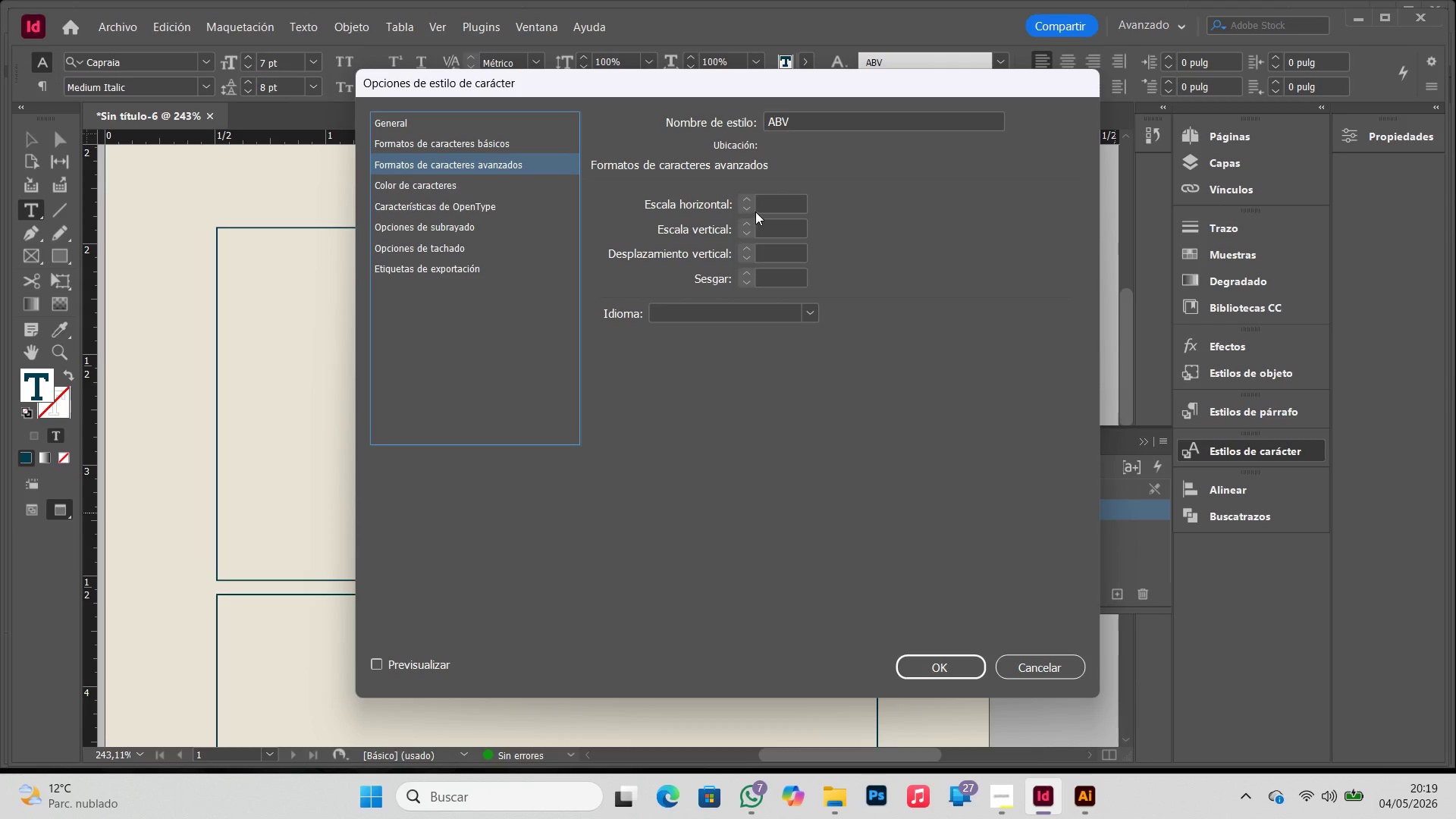 
left_click([461, 193])
 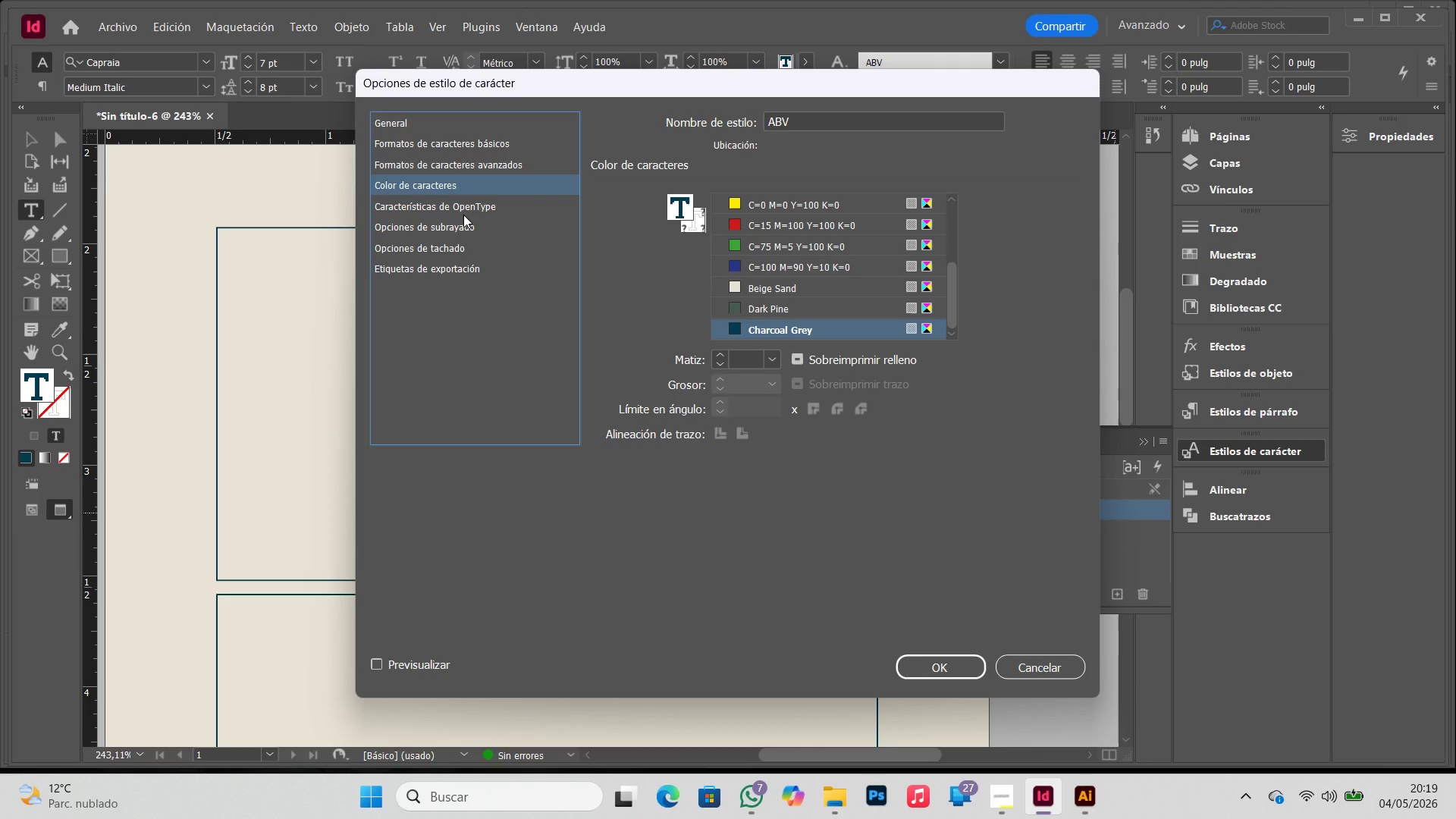 
left_click([463, 215])
 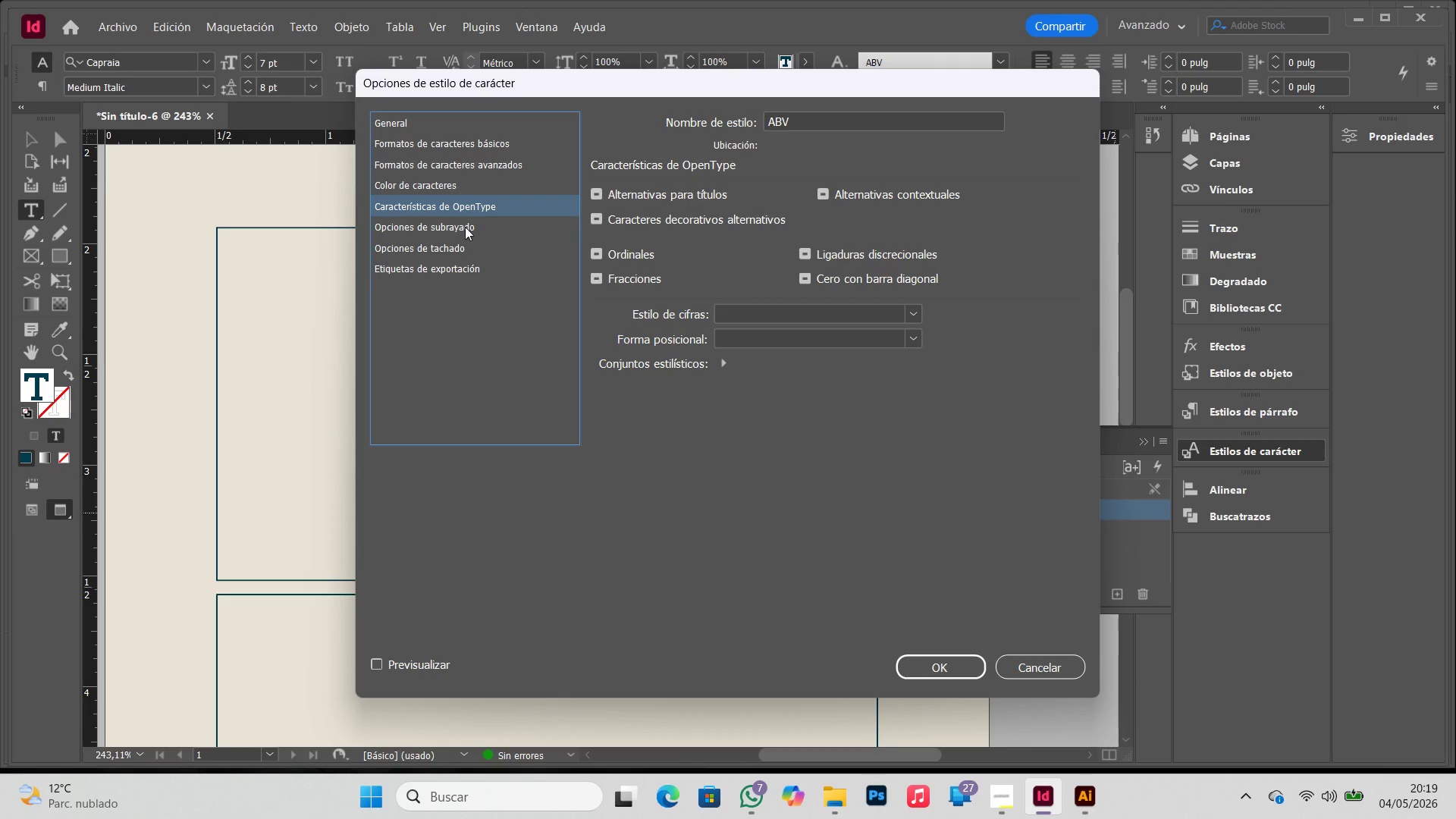 
left_click([466, 227])
 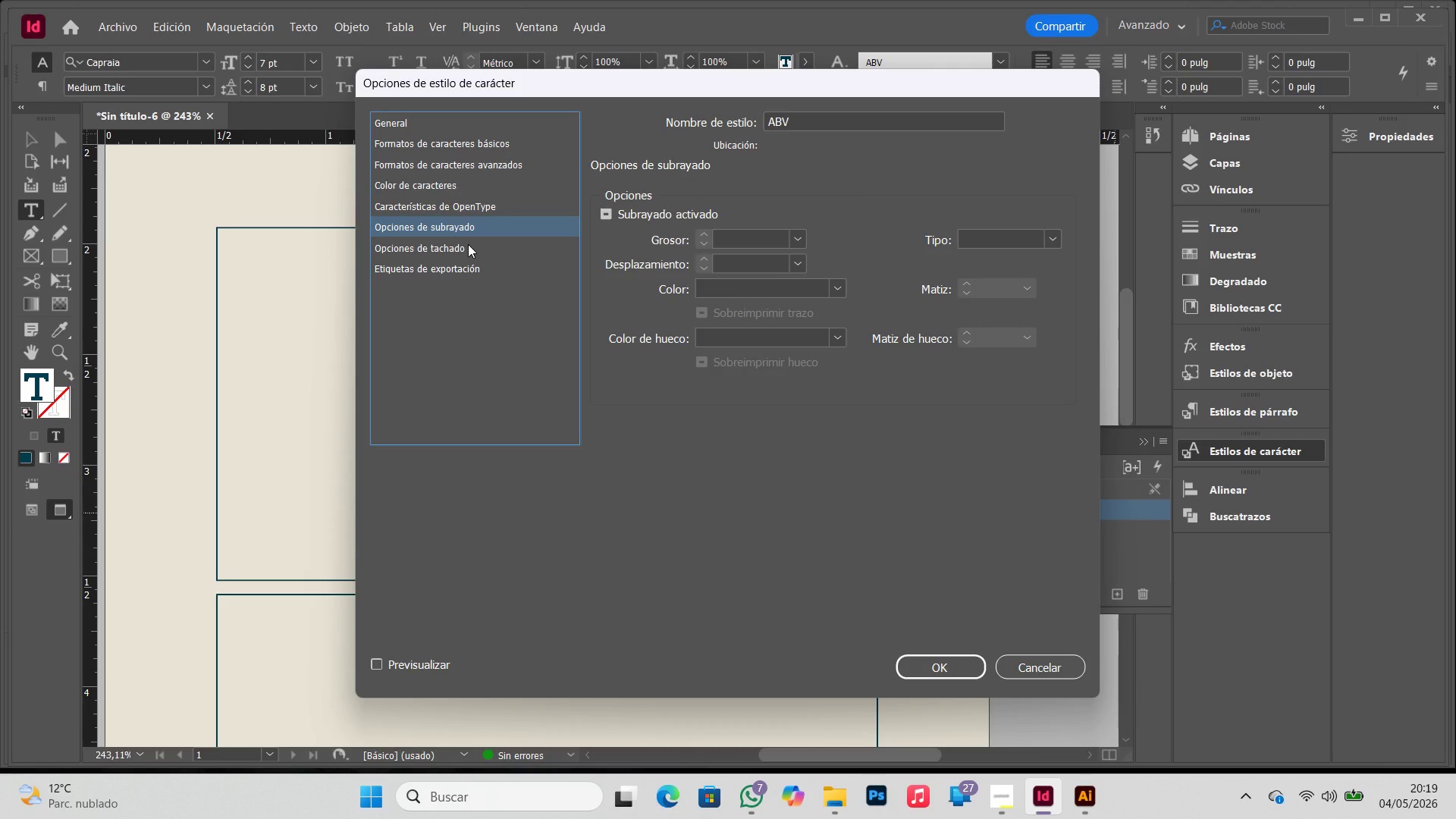 
left_click([472, 258])
 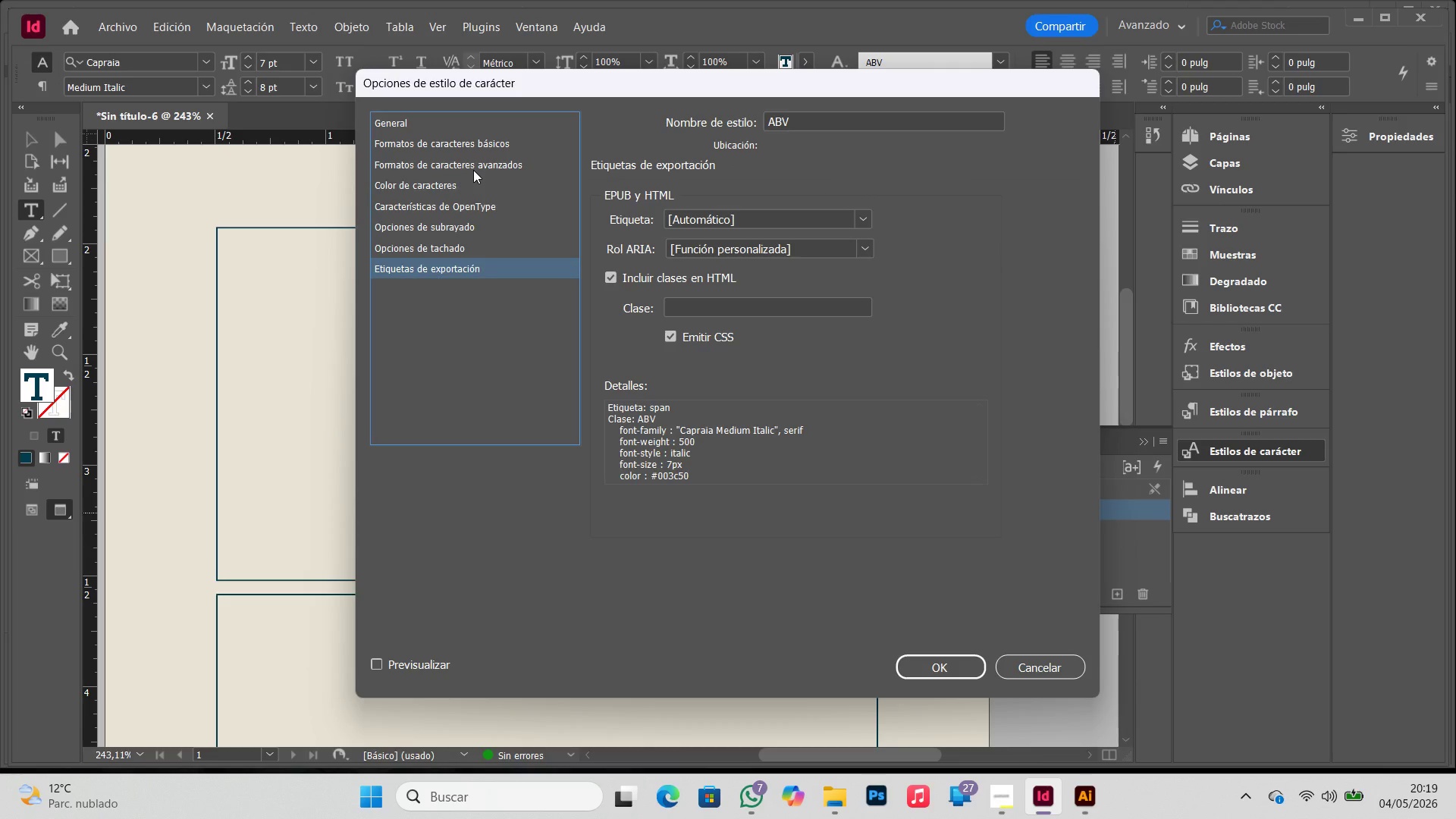 
left_click([473, 170])
 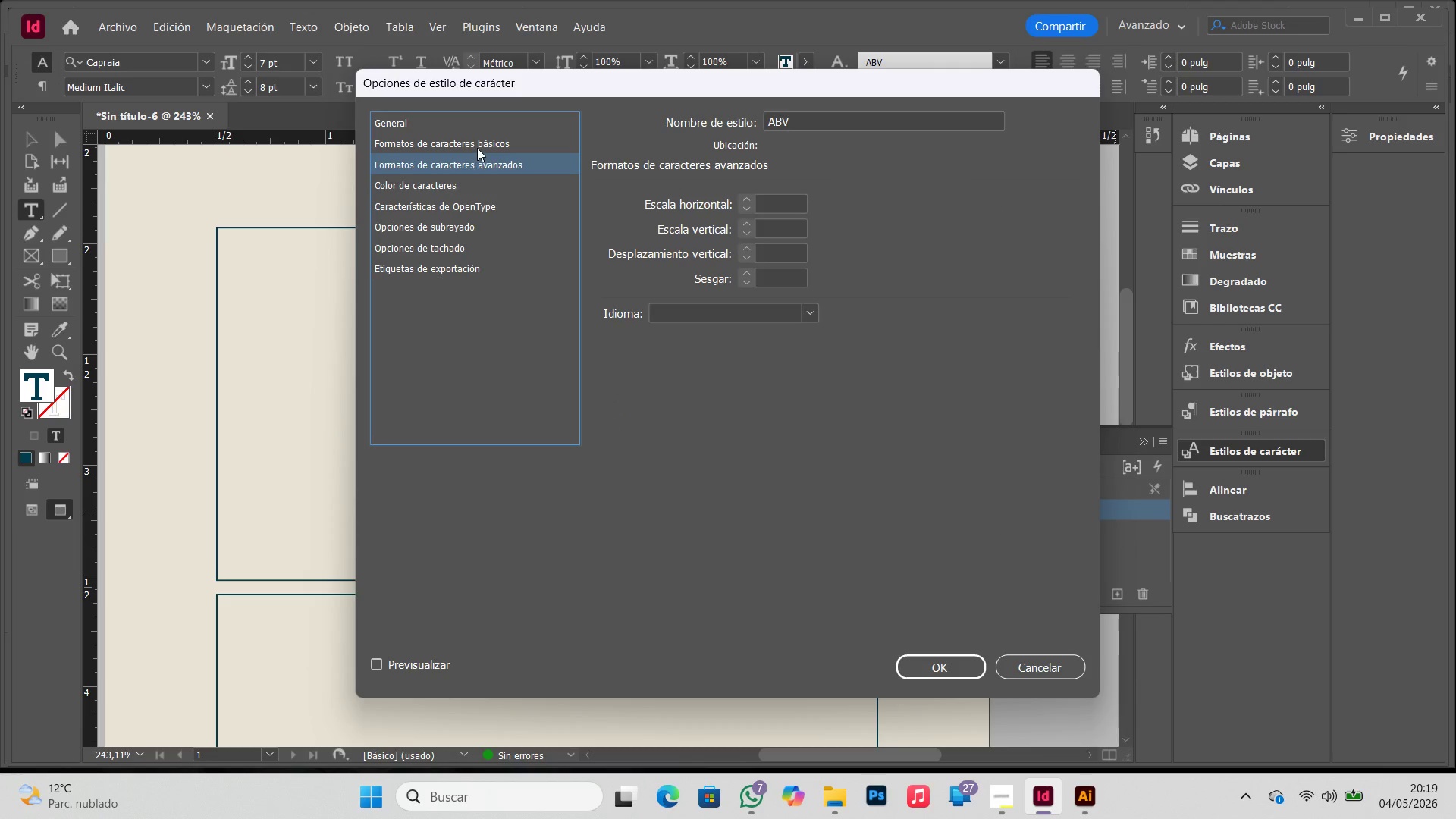 
left_click([477, 148])
 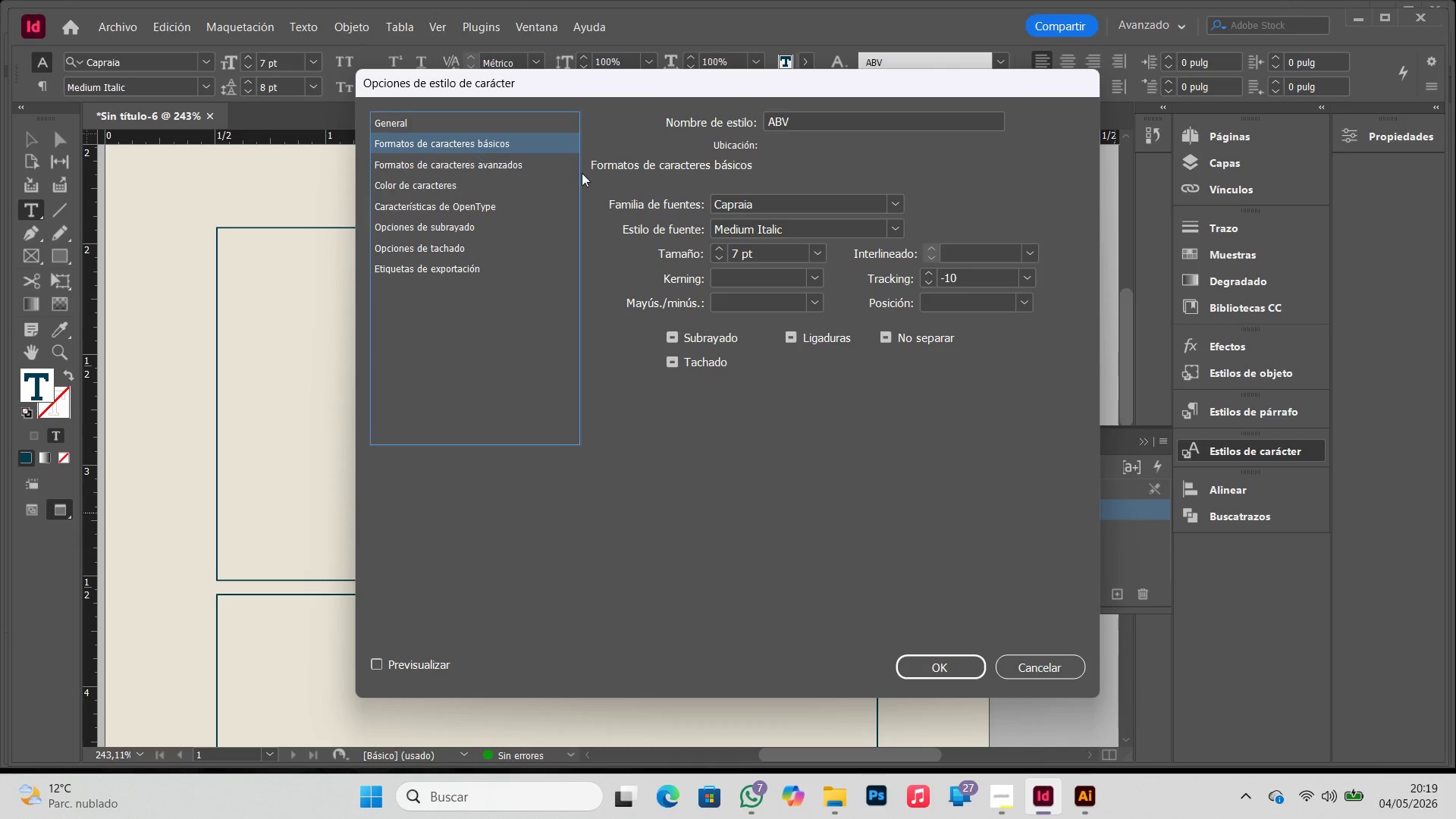 
left_click([1023, 303])
 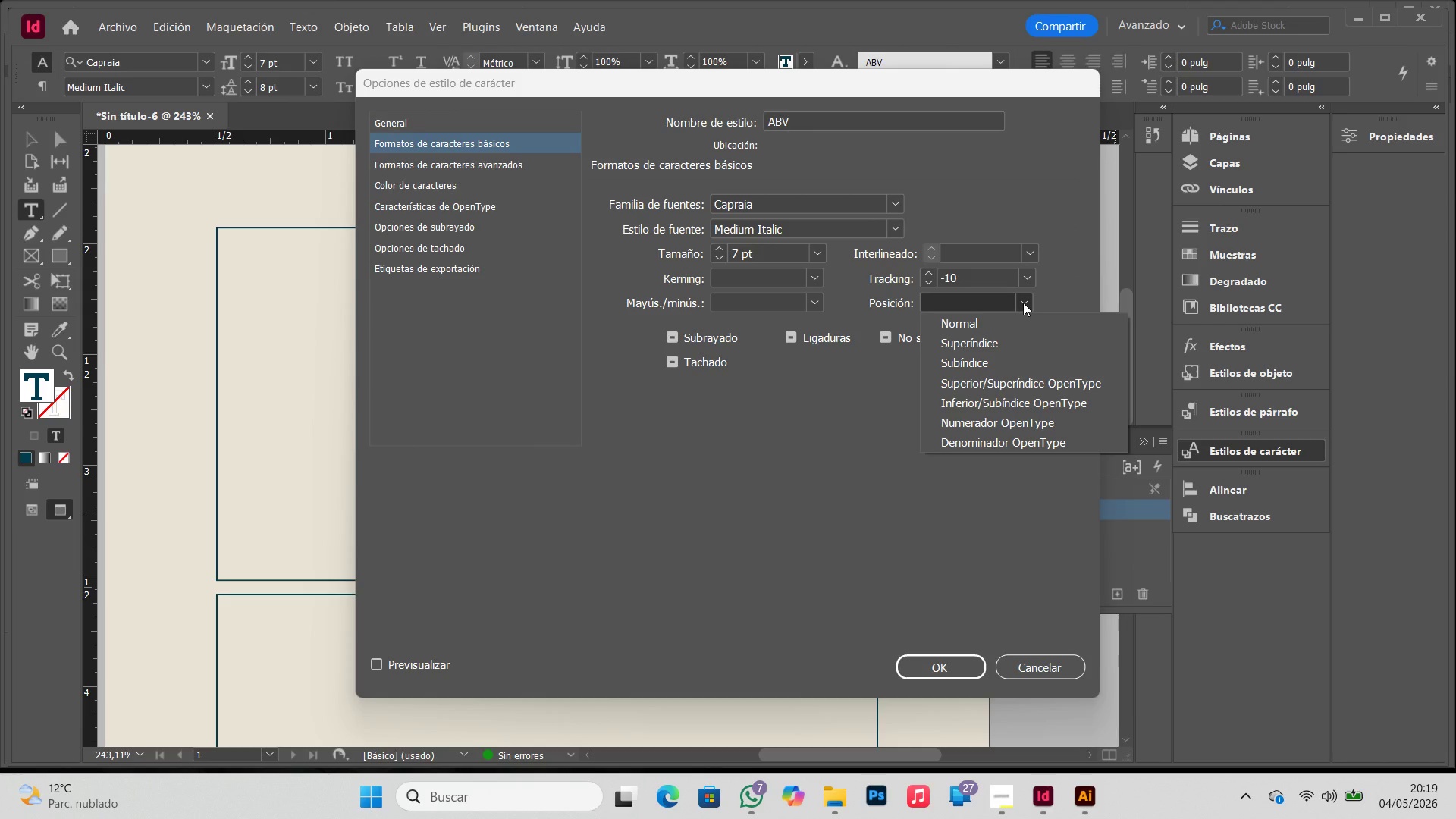 
left_click([1023, 303])
 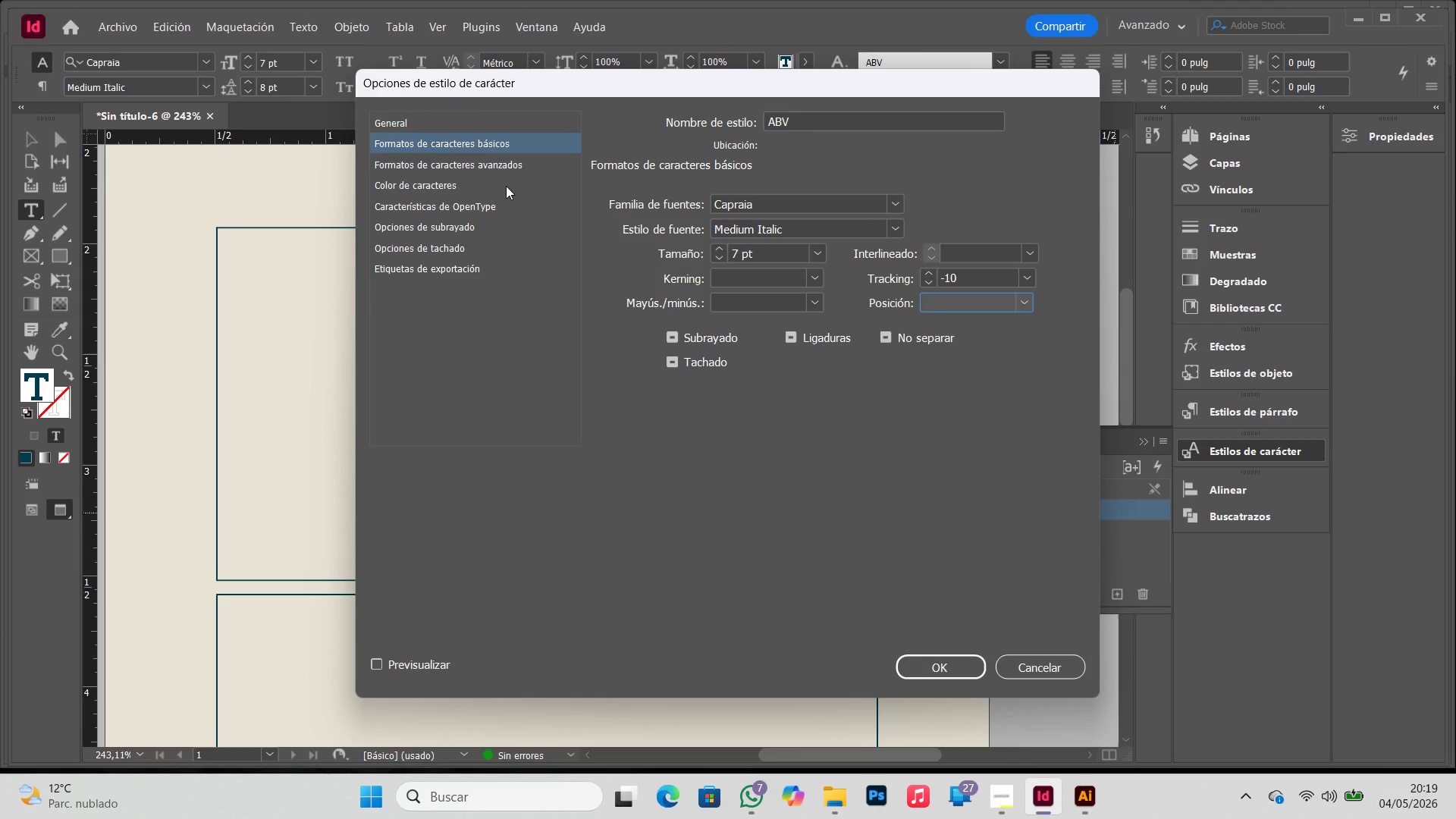 
left_click([497, 173])
 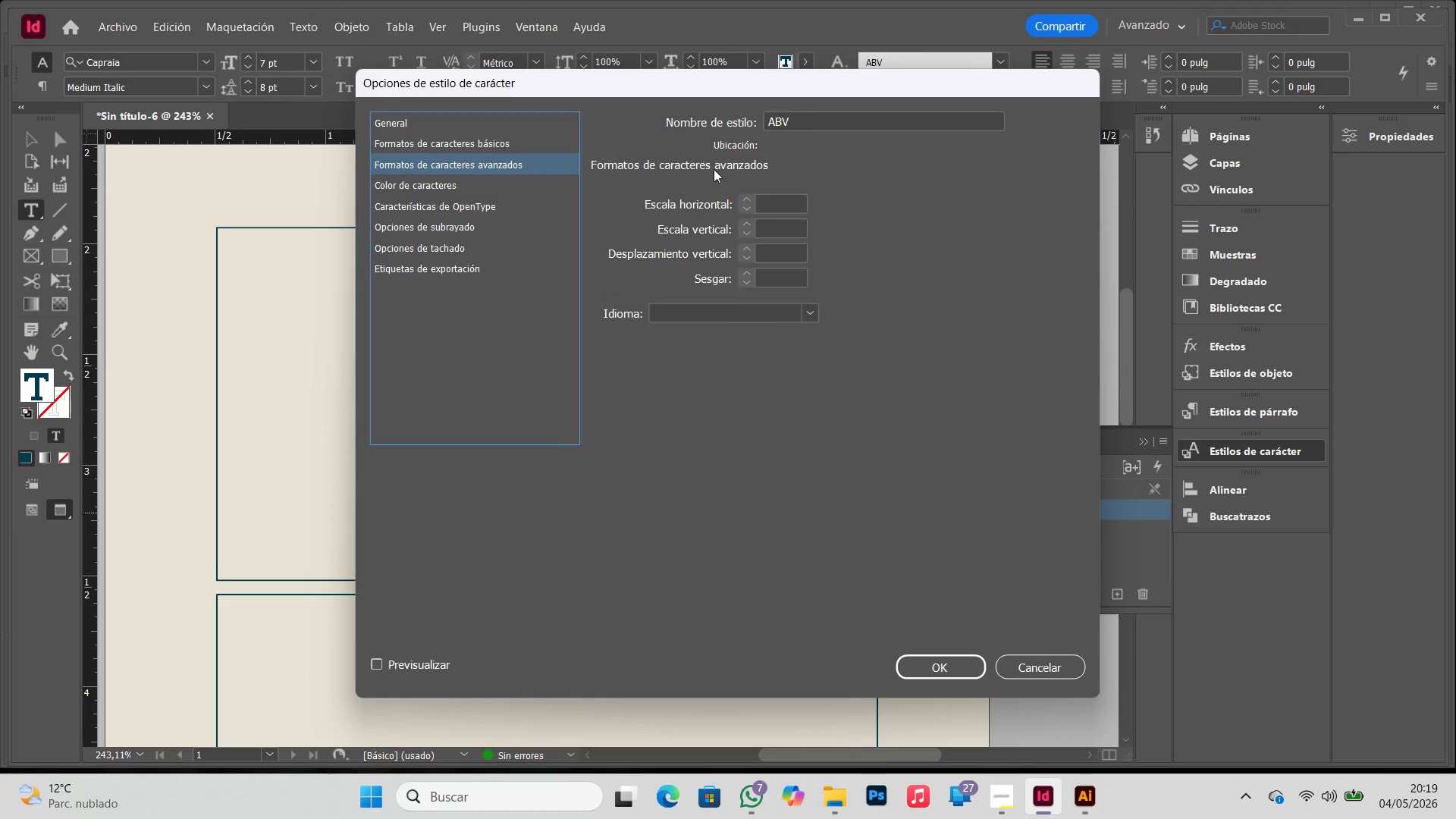 
double_click([799, 202])
 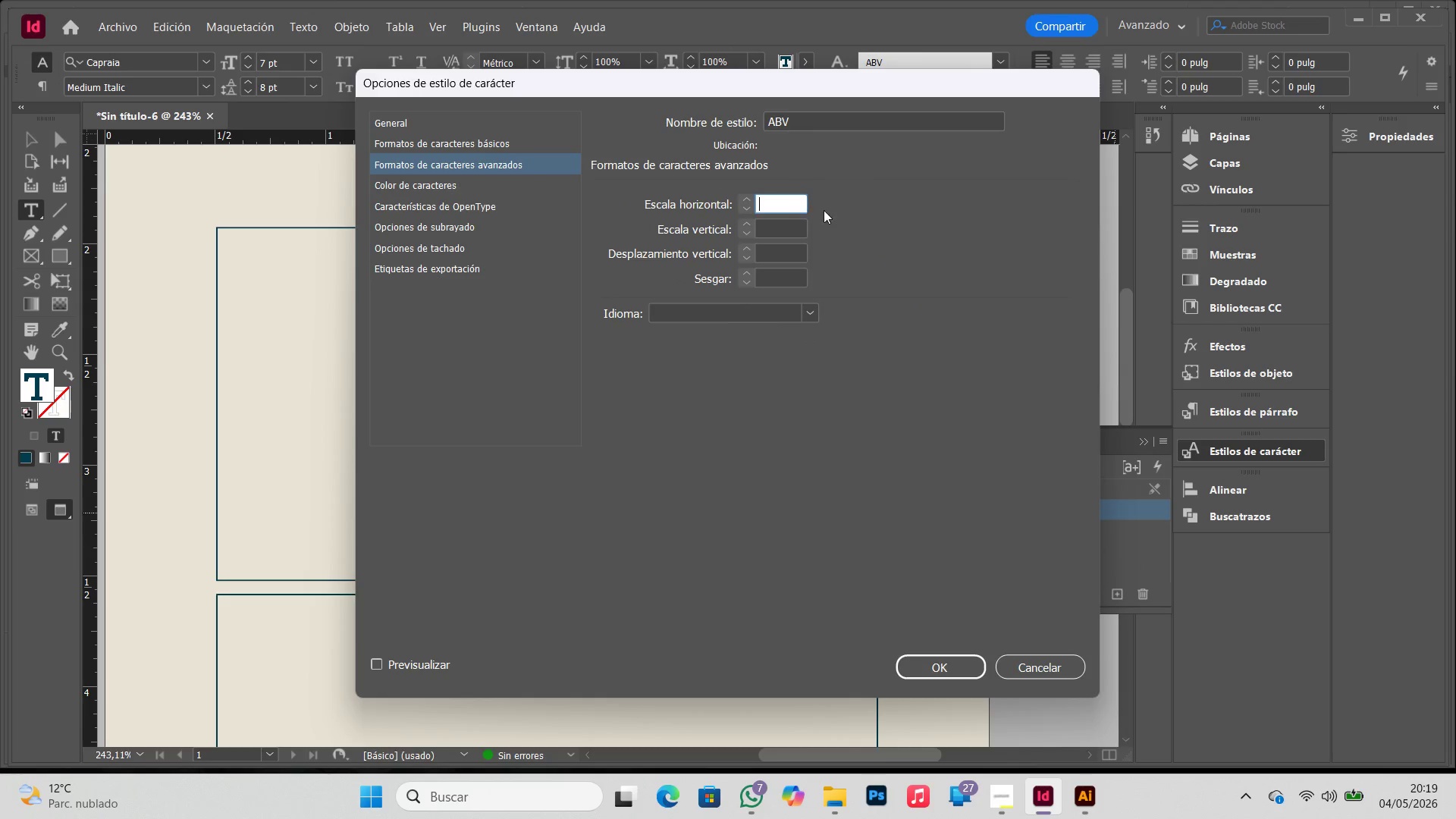 
left_click([842, 217])
 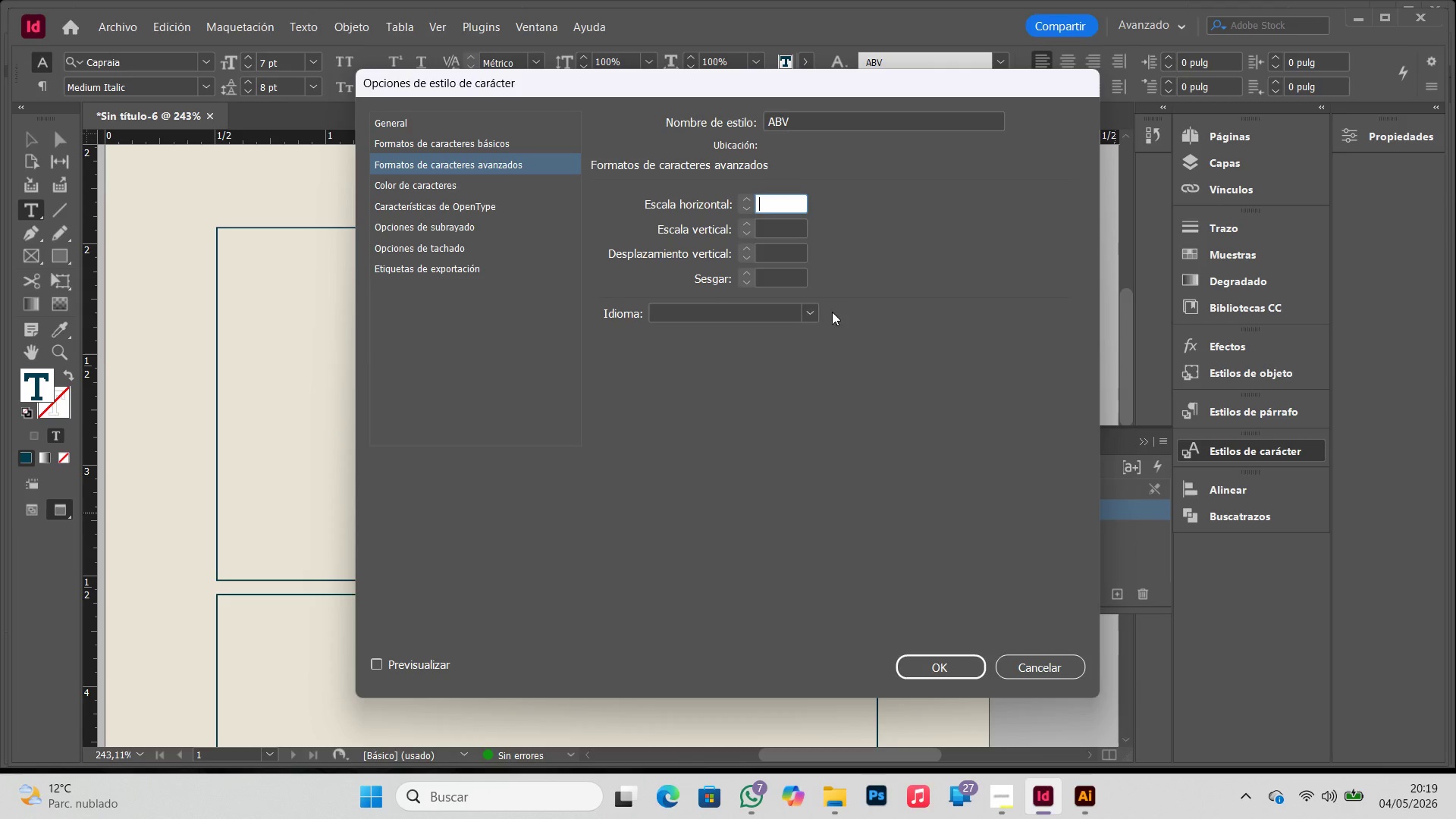 
left_click([805, 312])
 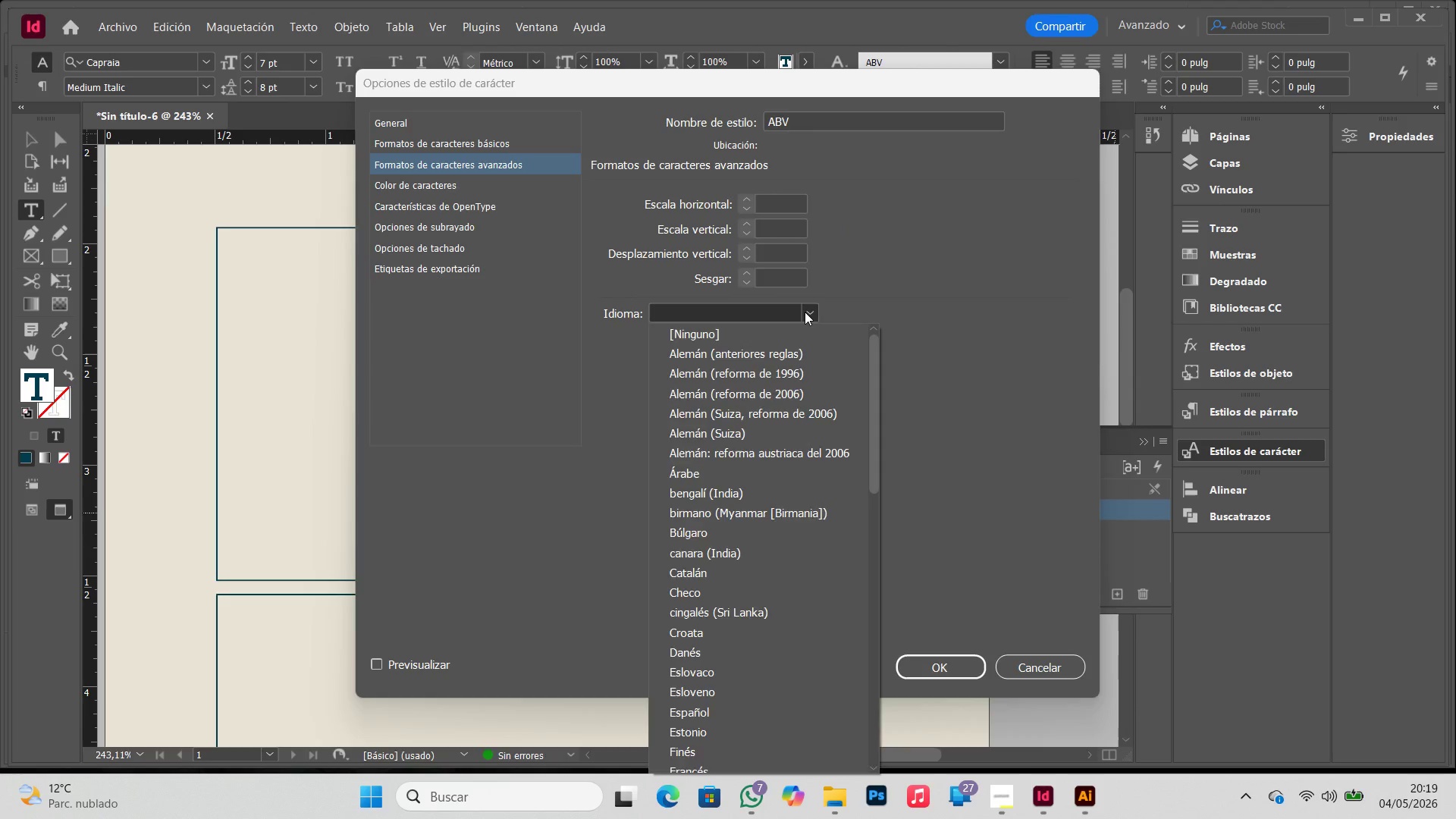 
left_click([805, 312])
 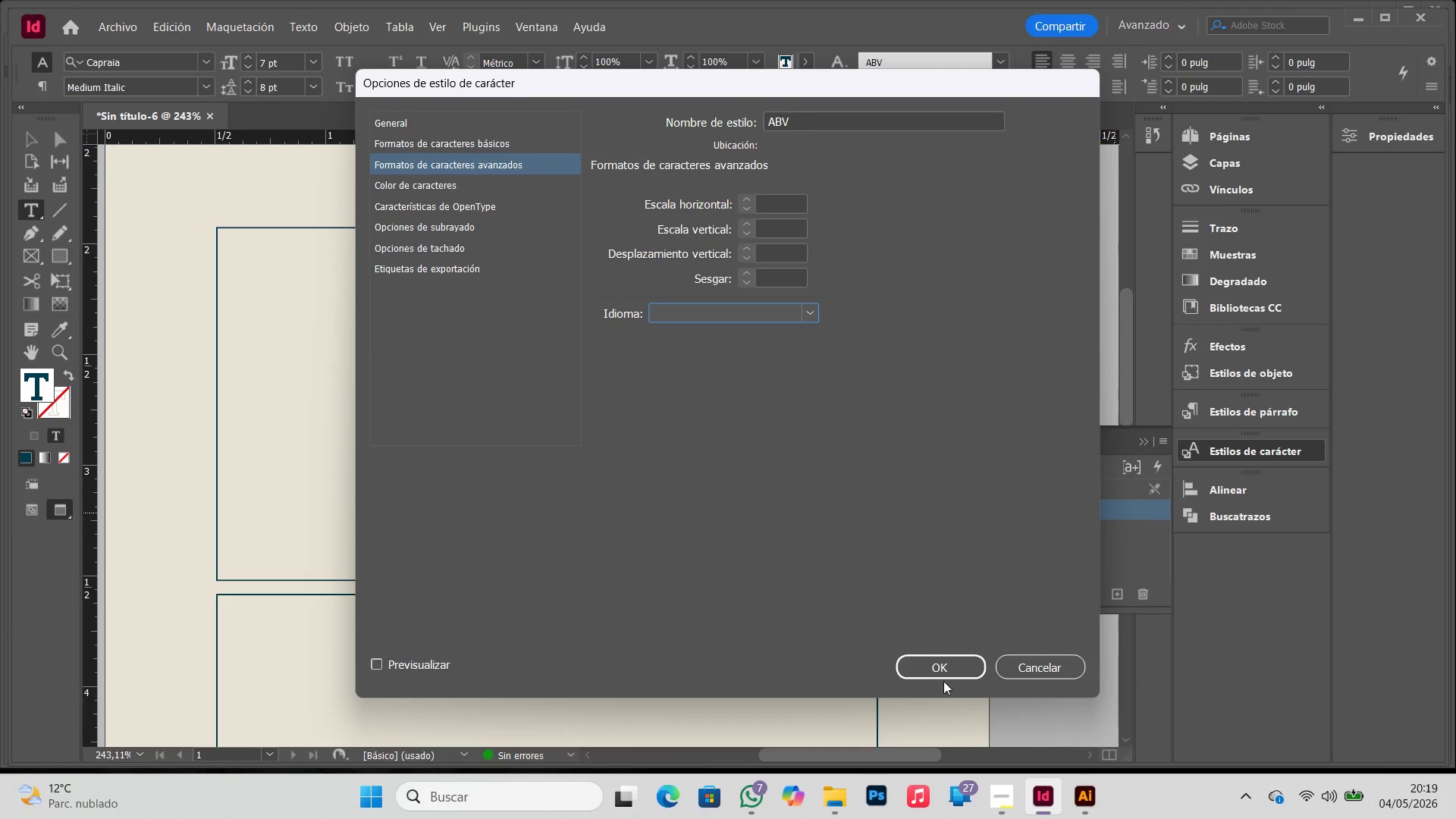 
left_click([943, 668])
 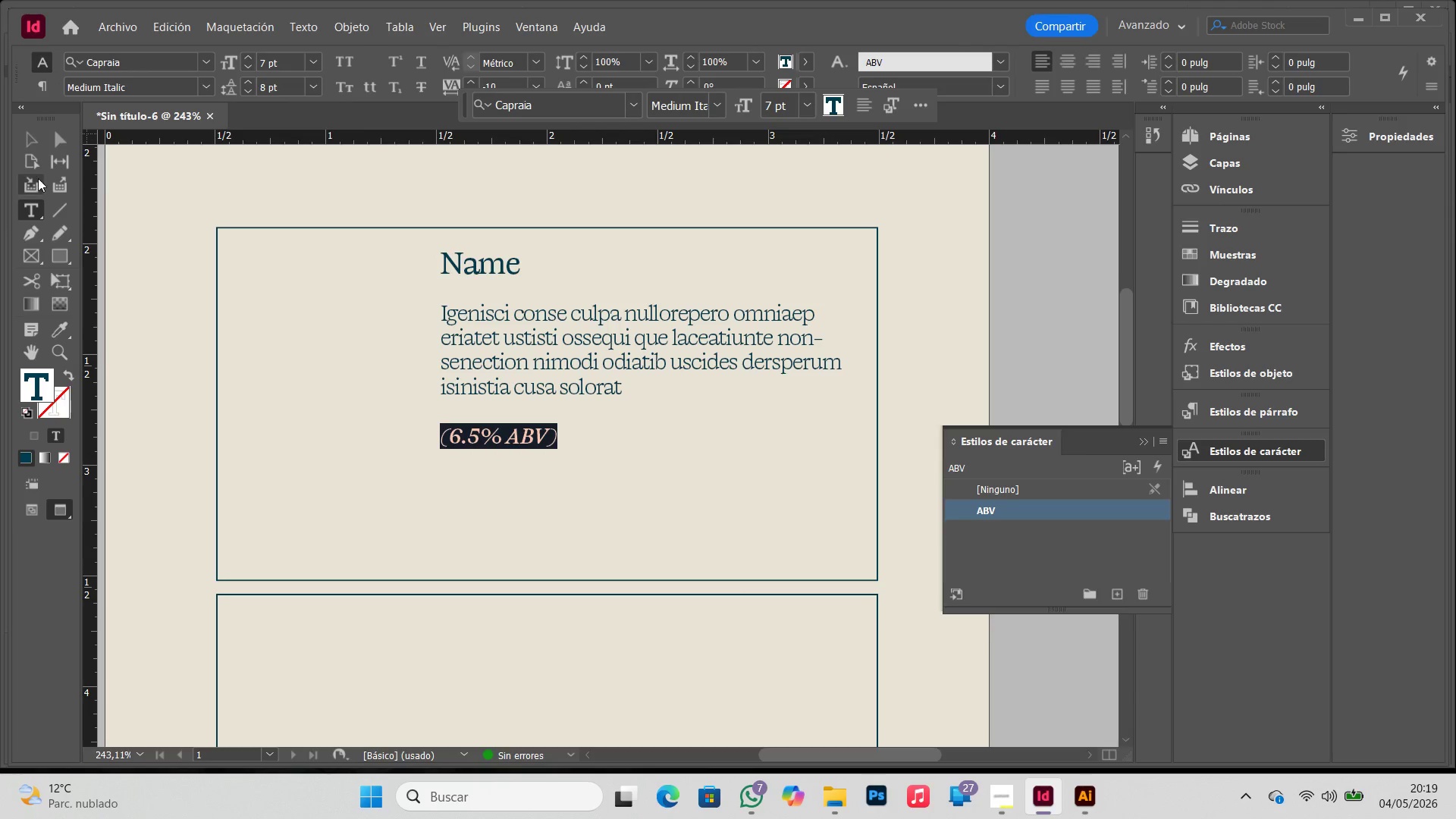 
left_click([25, 147])
 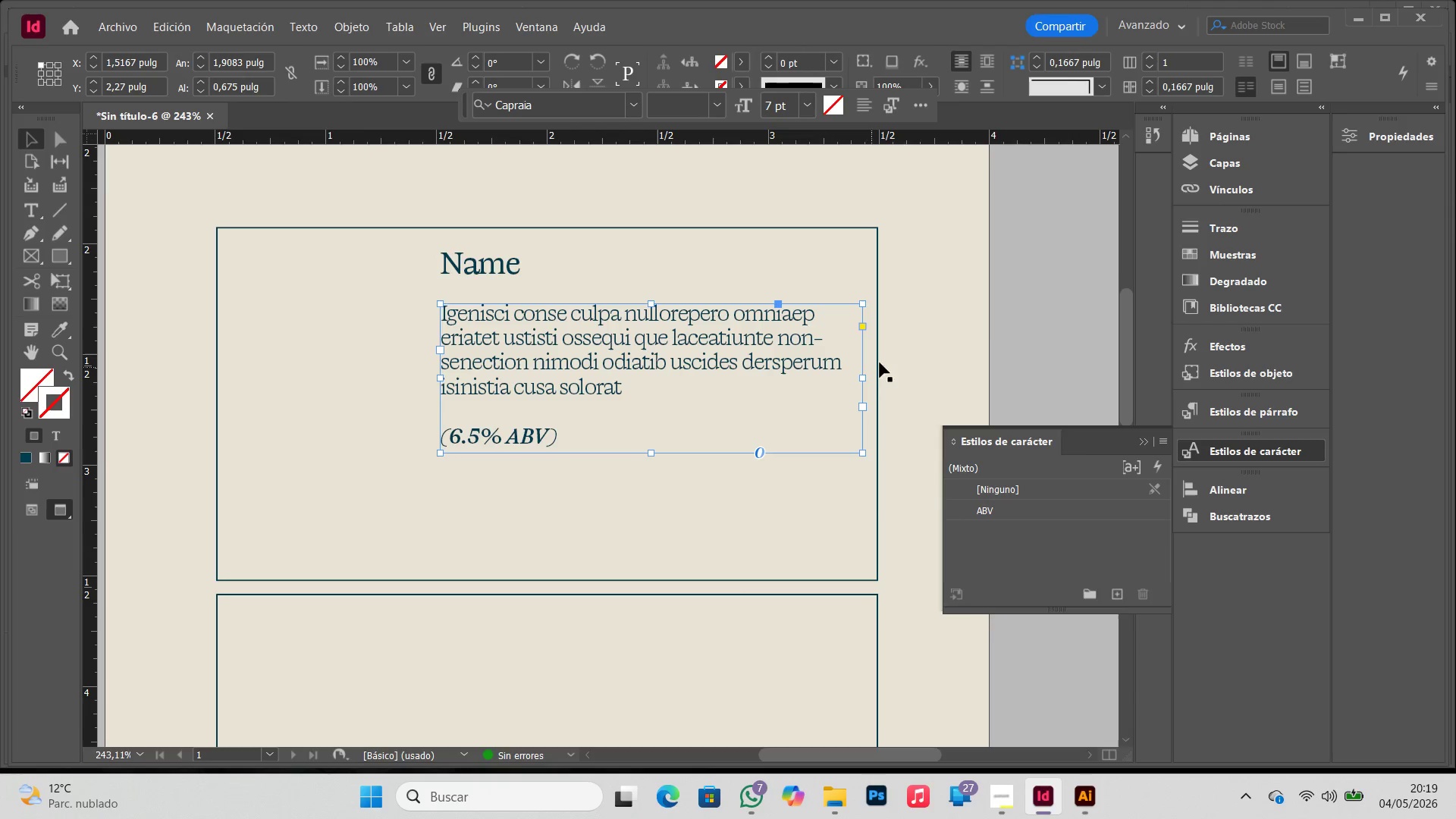 
left_click([988, 326])
 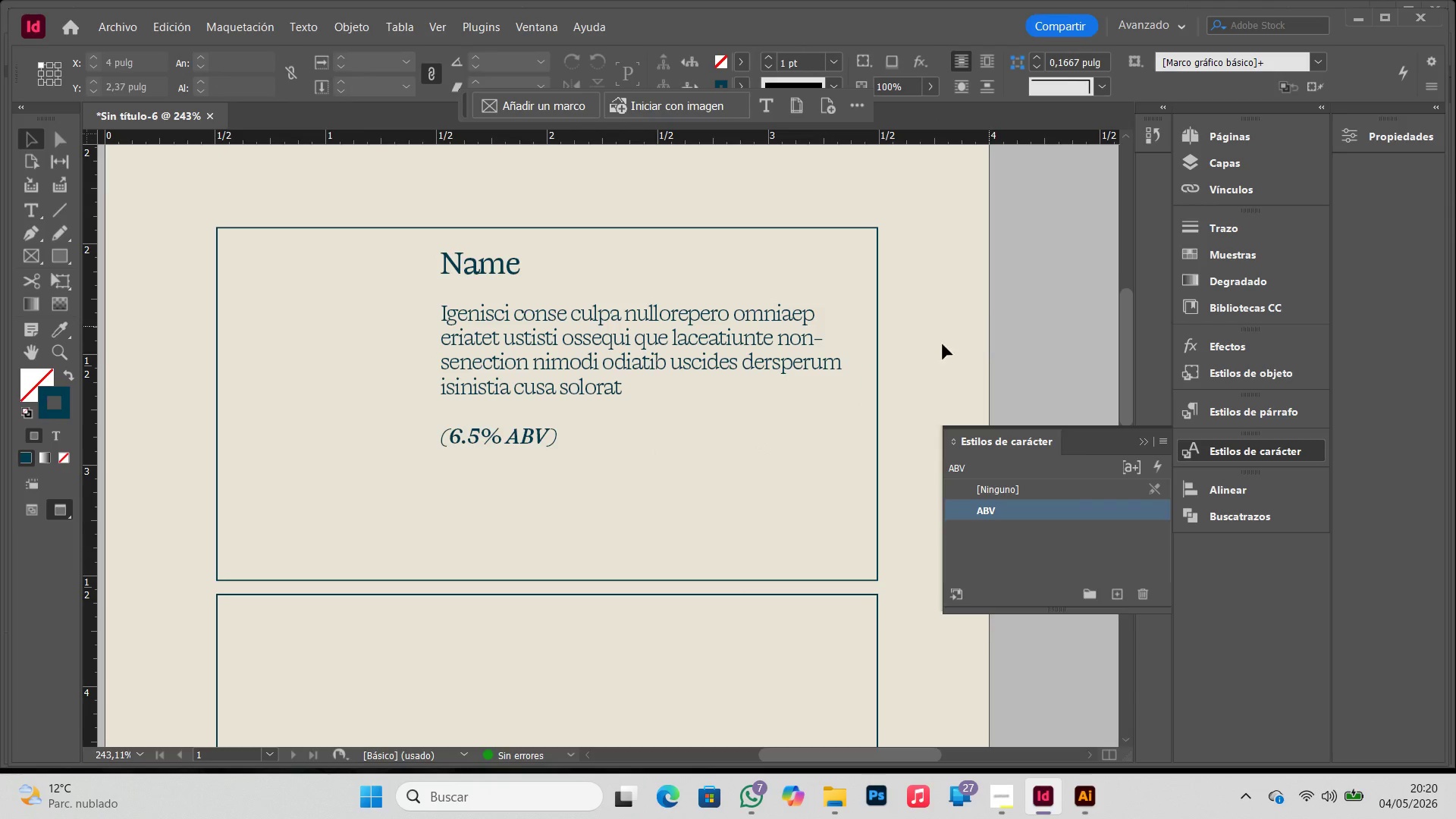 
left_click([836, 375])
 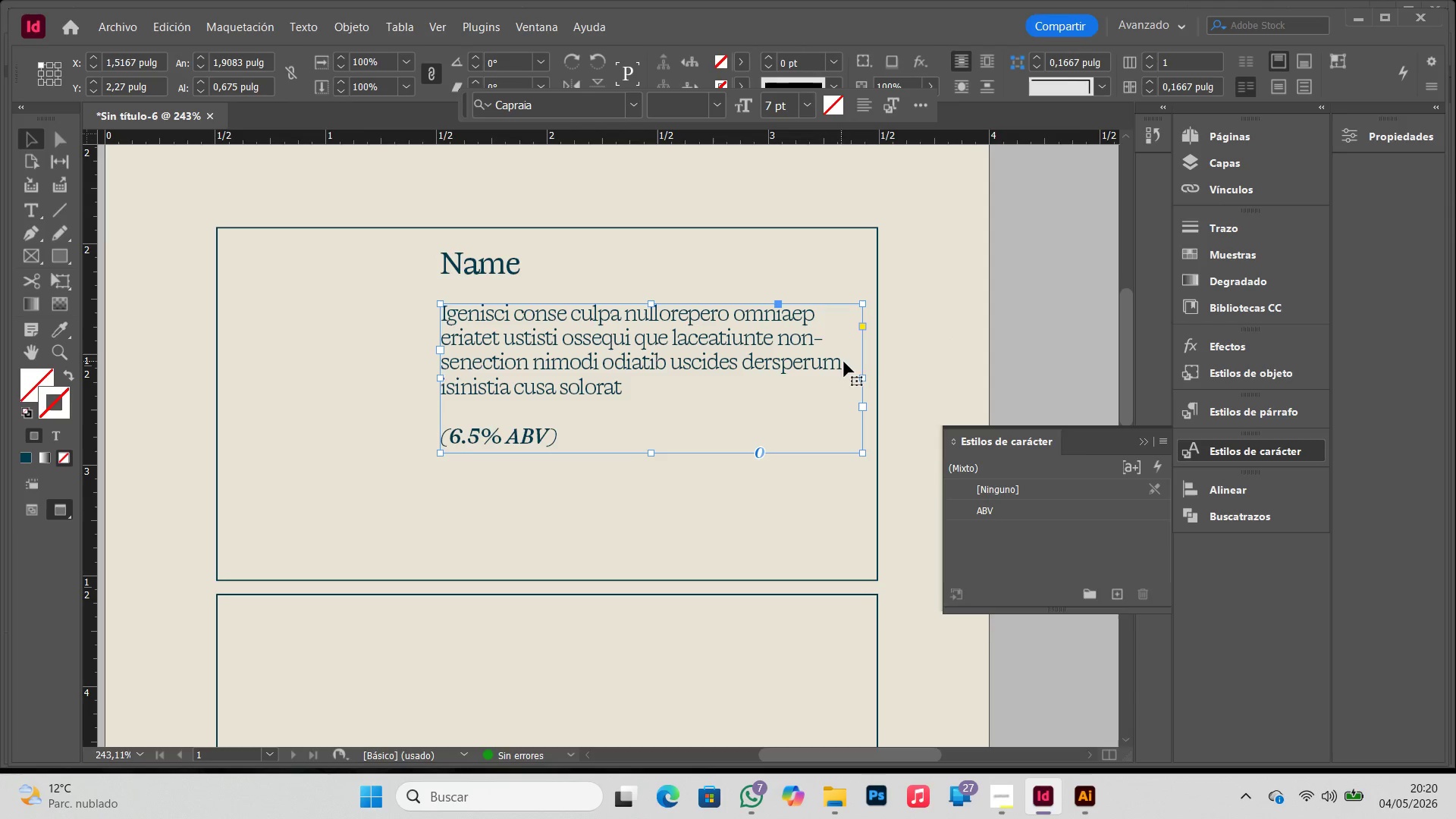 
left_click([1002, 347])
 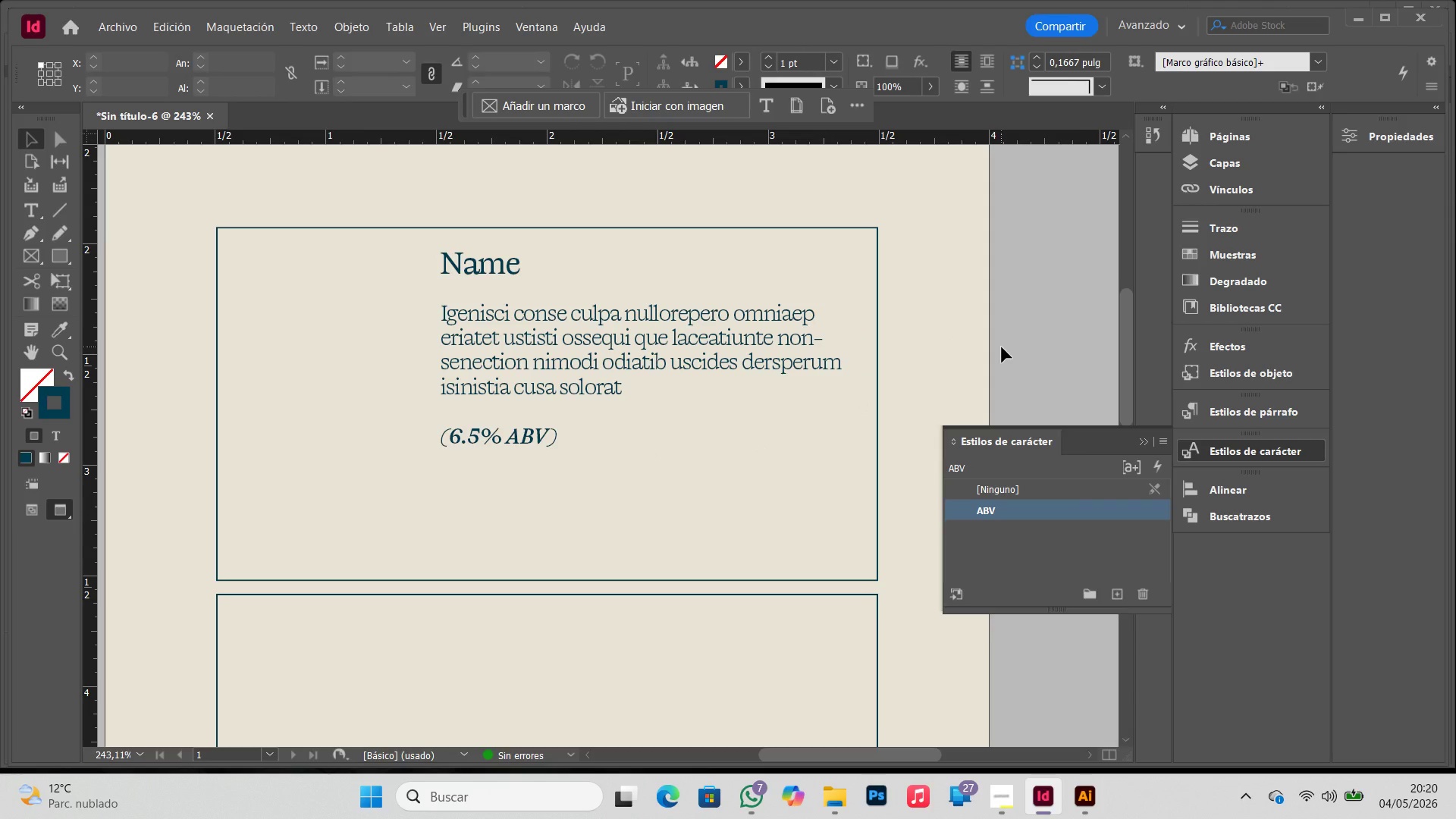 
scroll: coordinate [1002, 347], scroll_direction: down, amount: 1.0
 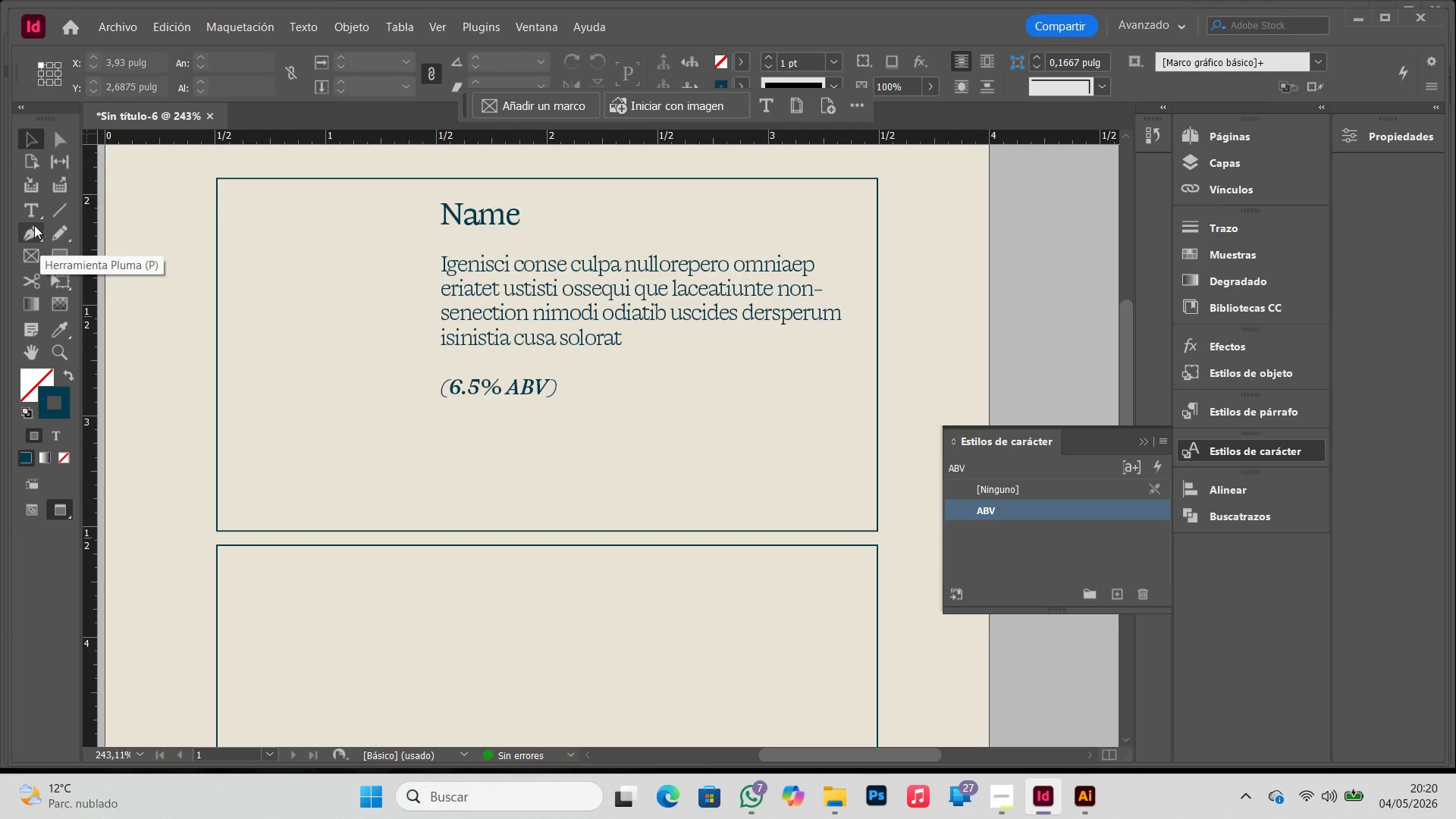 
wait(7.05)
 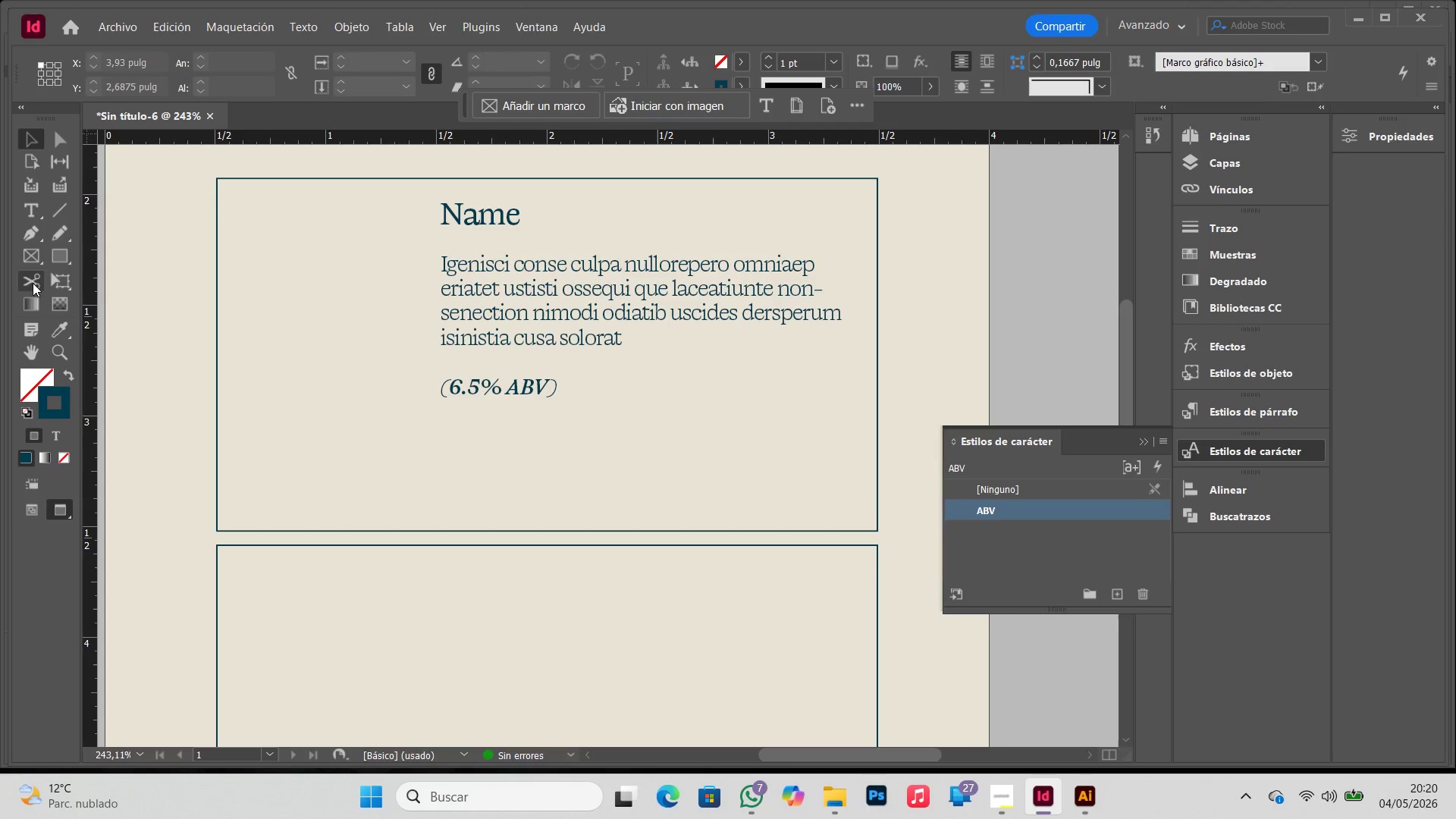 
left_click([34, 205])
 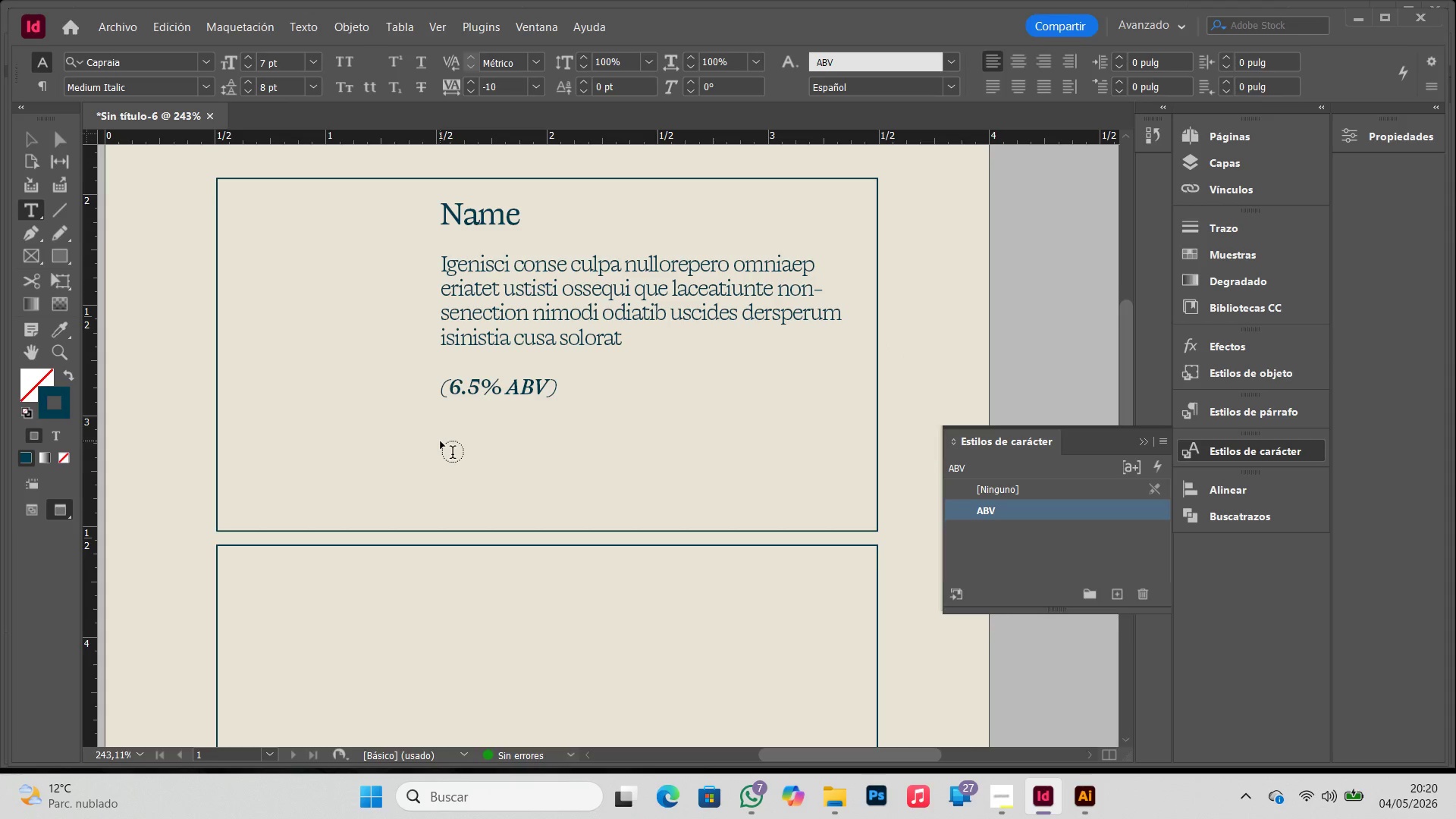 
key(W)
 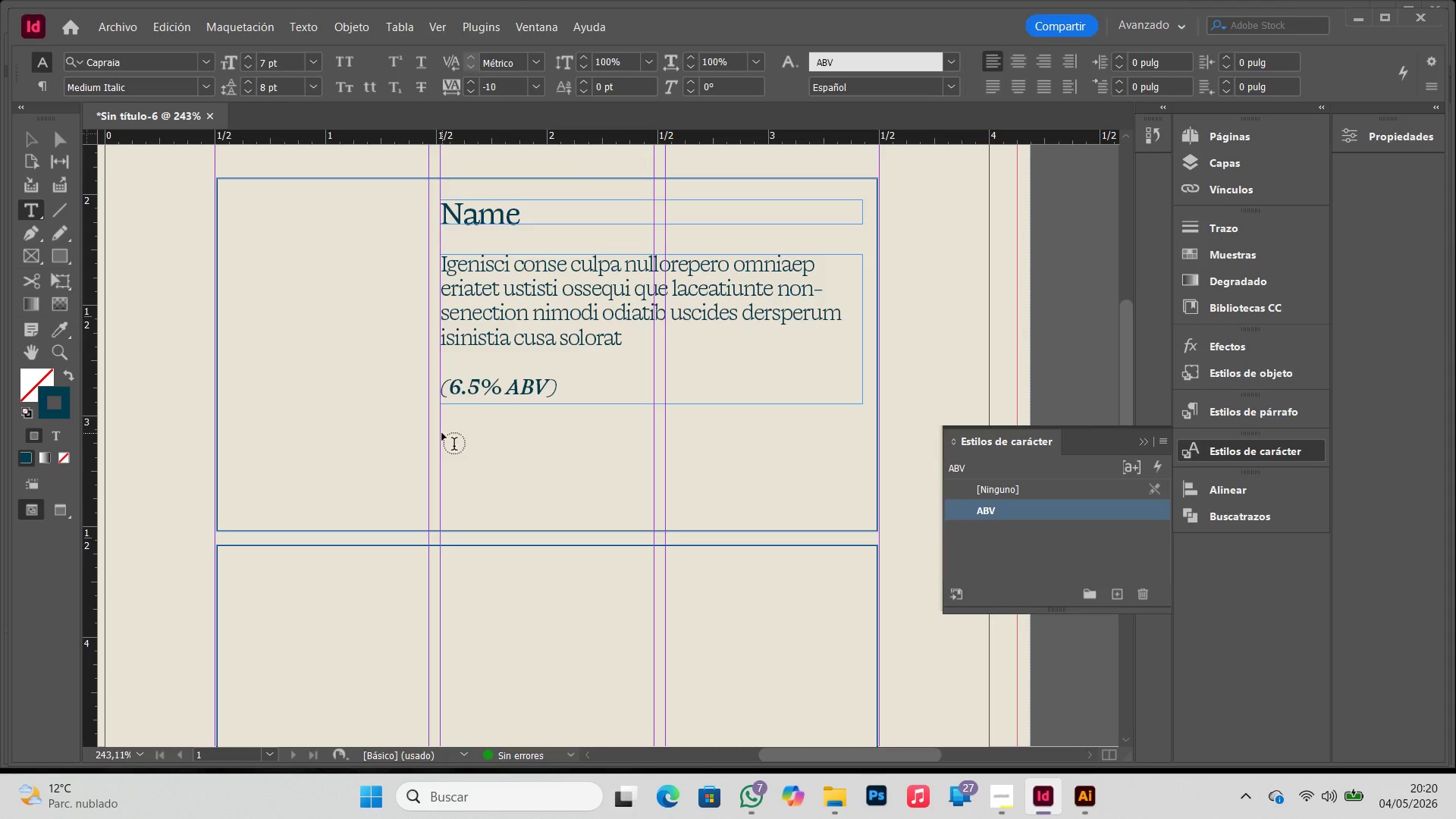 
left_click_drag(start_coordinate=[442, 433], to_coordinate=[654, 516])
 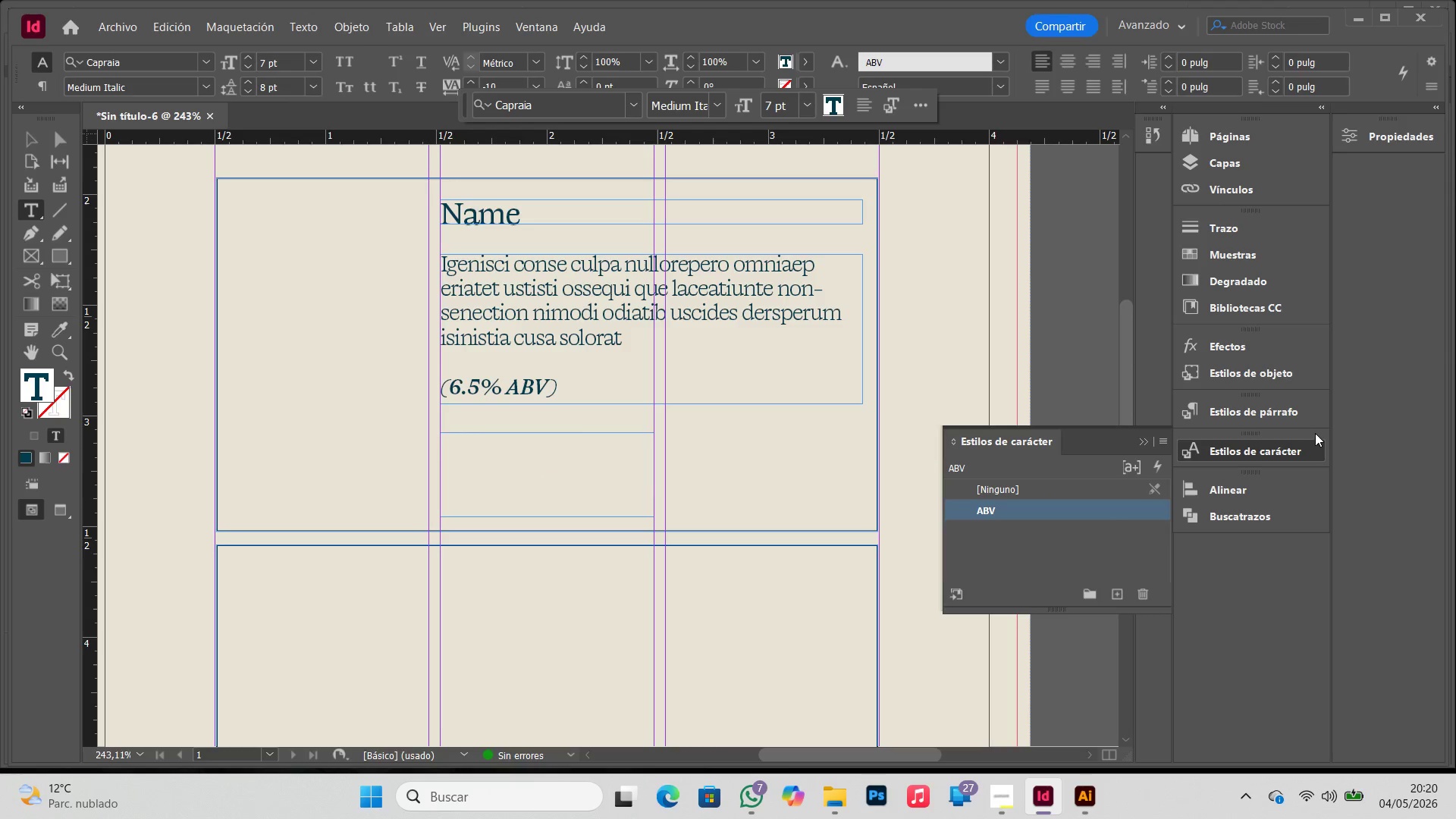 
left_click([1299, 407])
 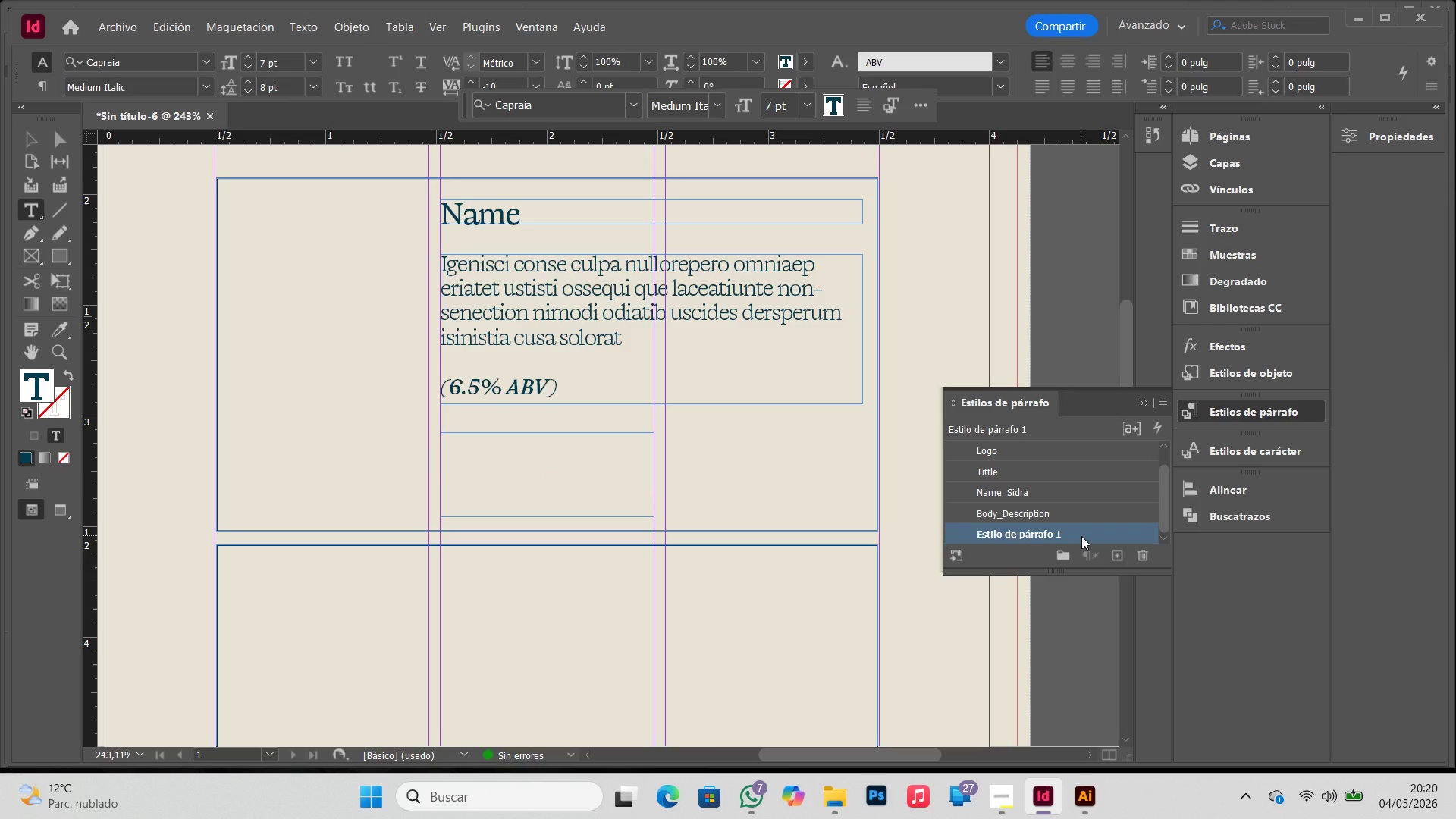 
double_click([1081, 536])
 